 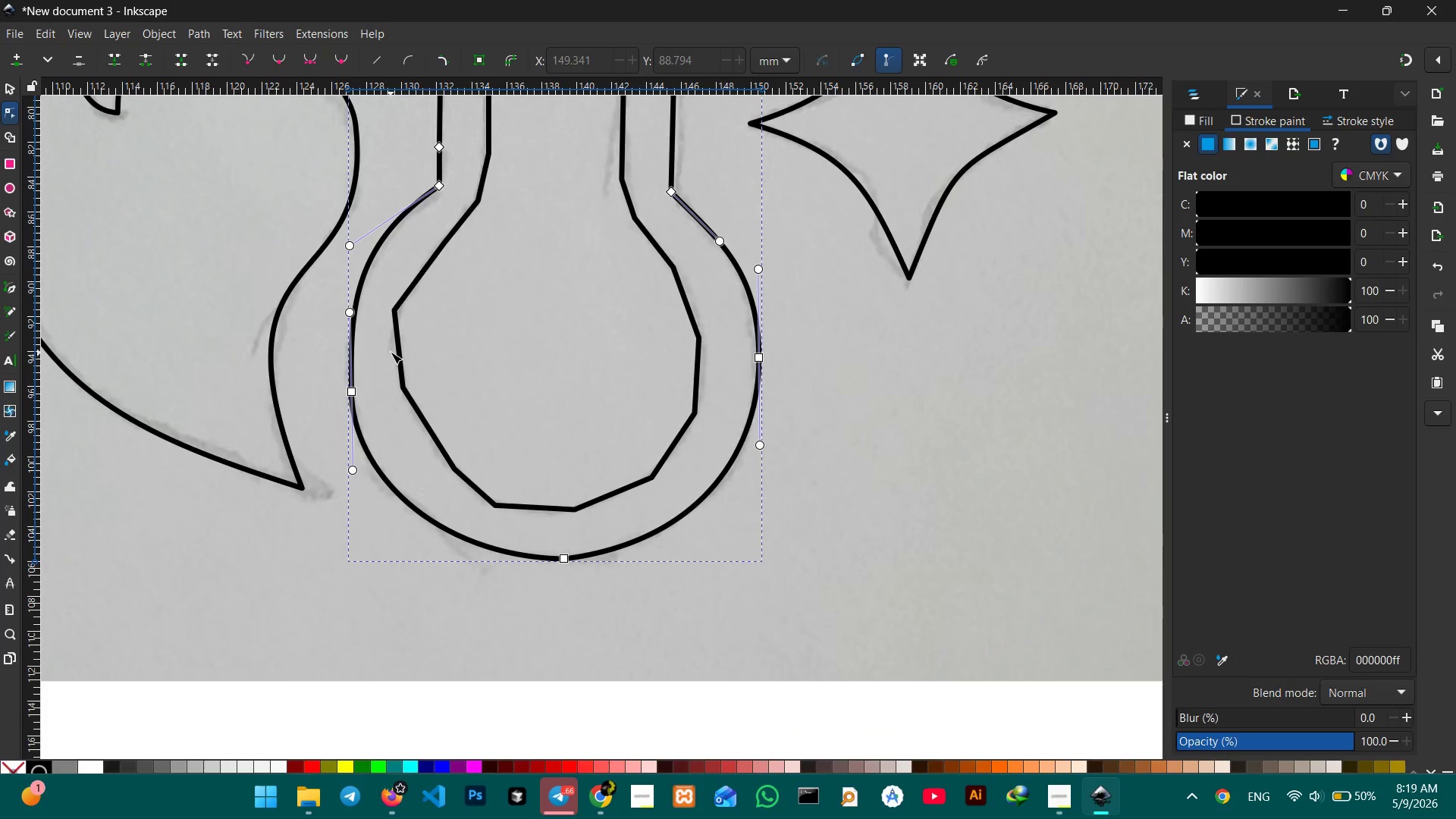 
left_click([523, 511])
 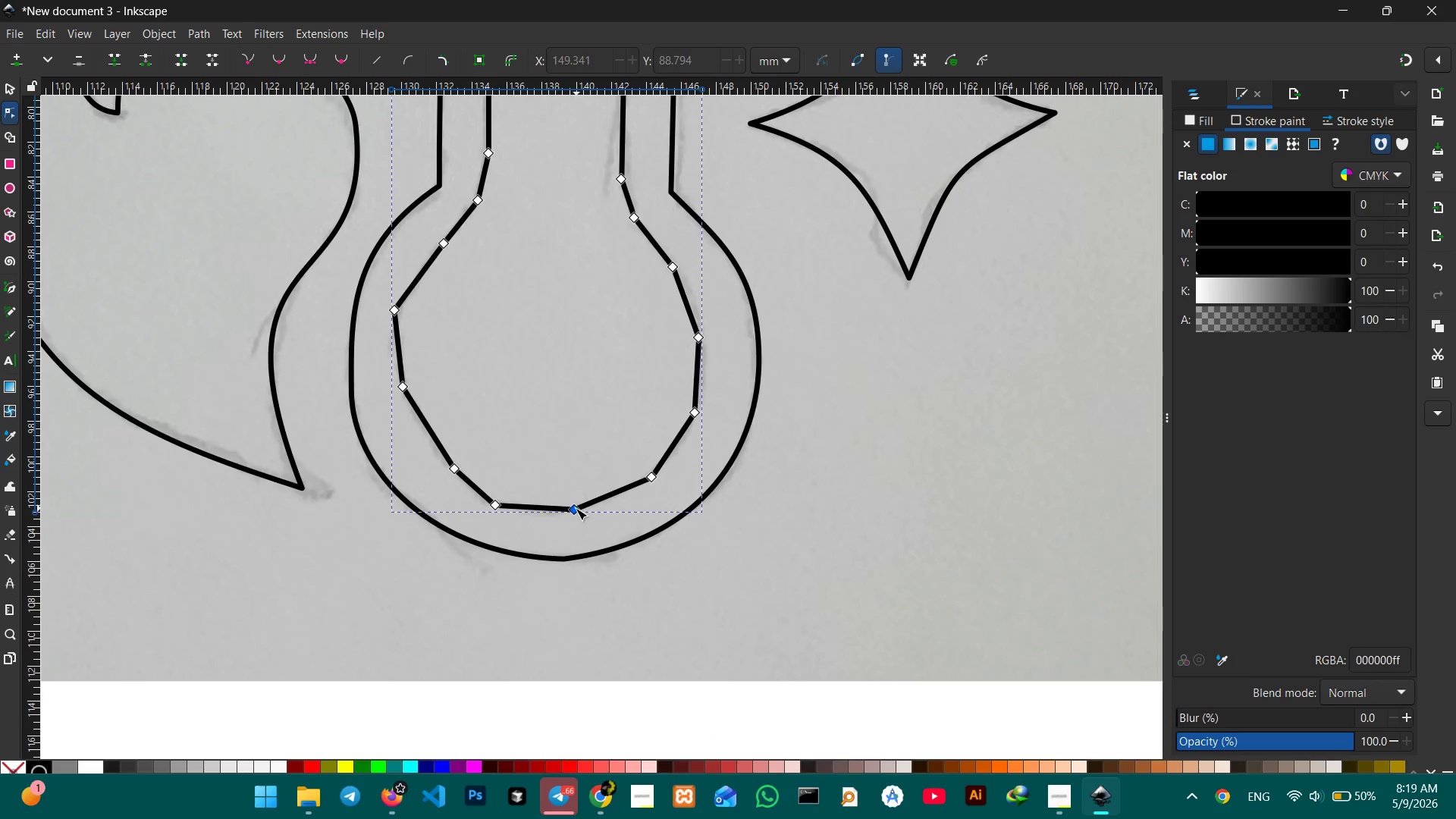 
left_click([576, 508])
 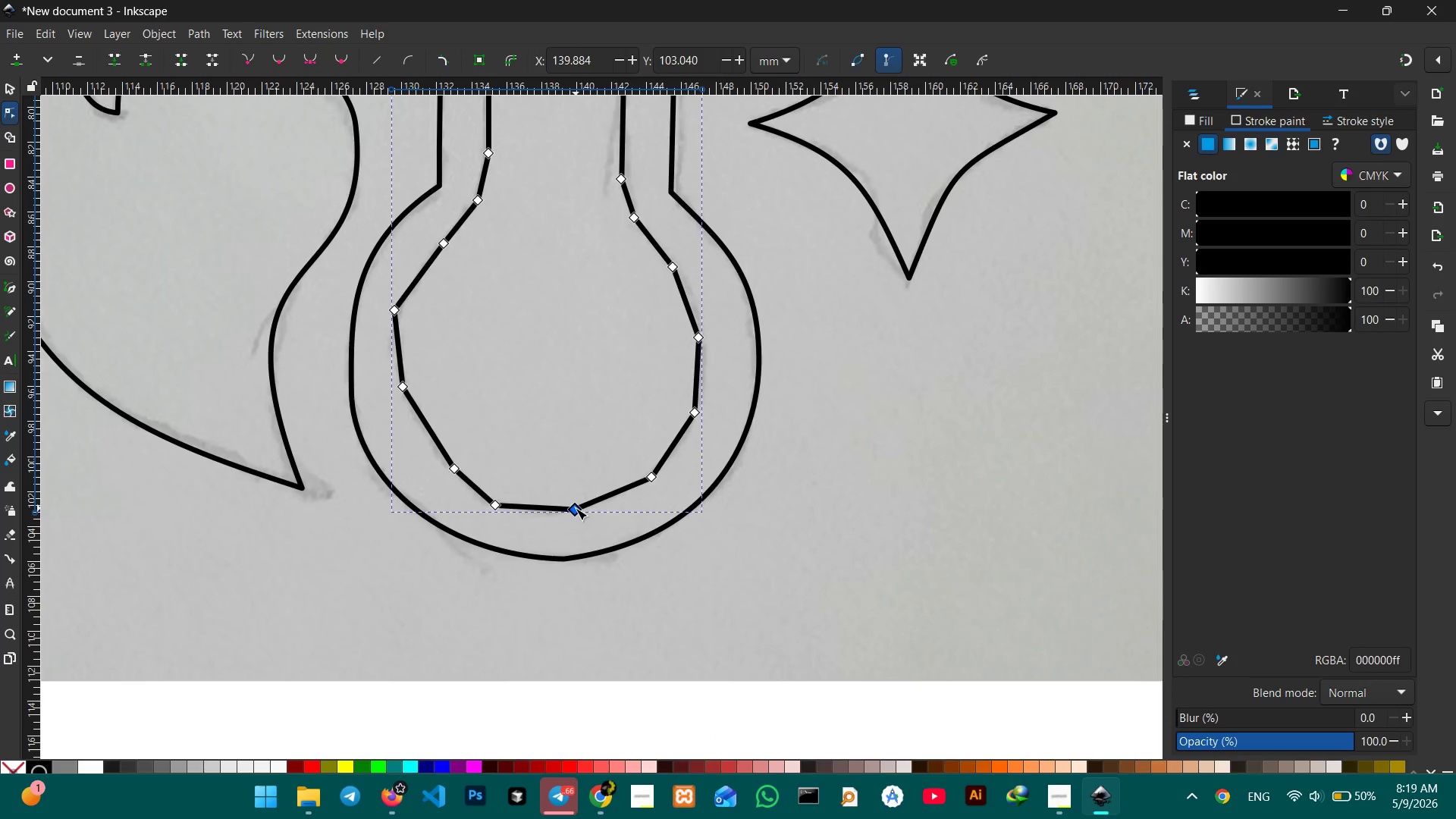 
key(Backspace)
 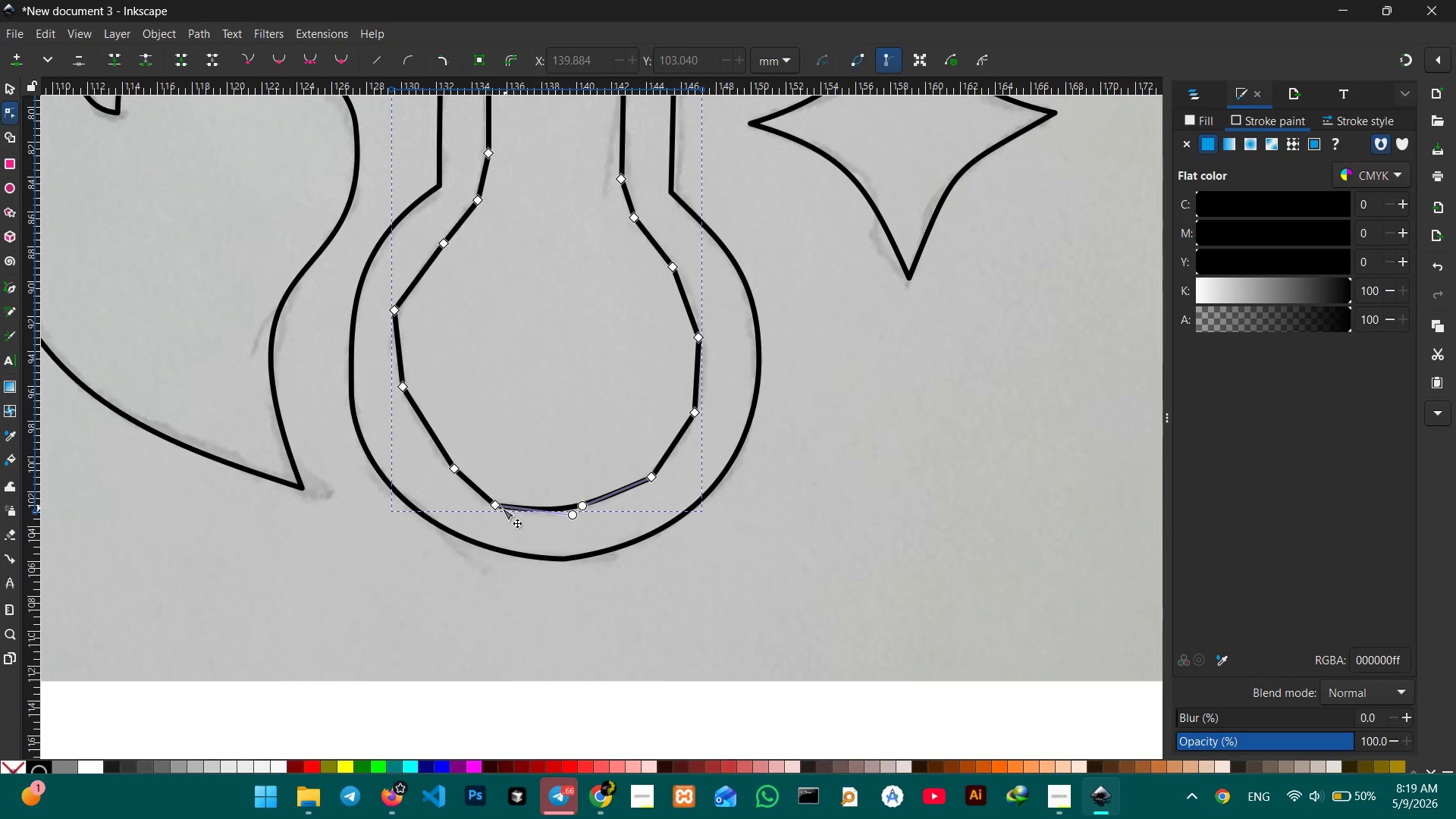 
left_click([495, 508])
 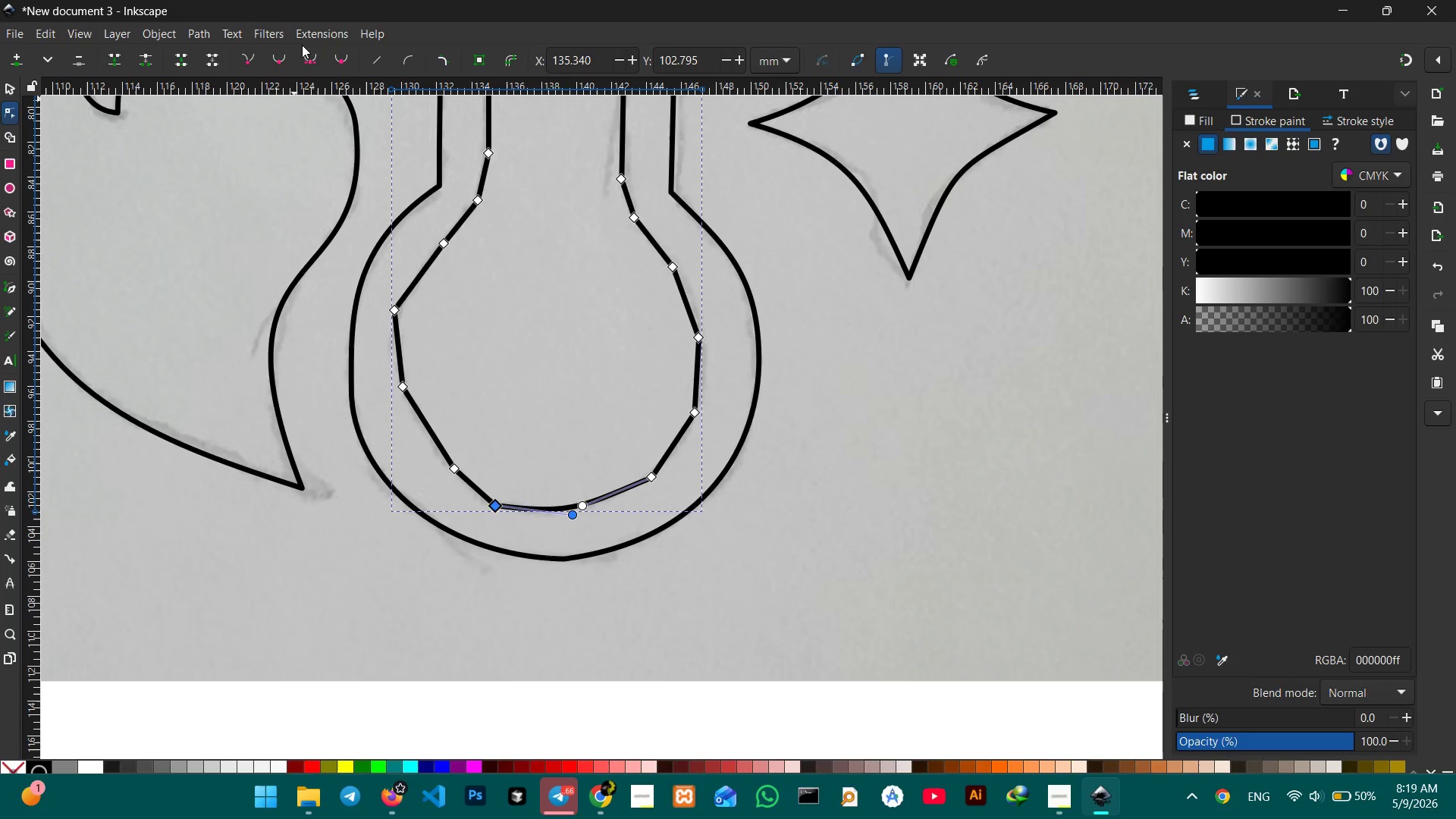 
left_click([310, 56])
 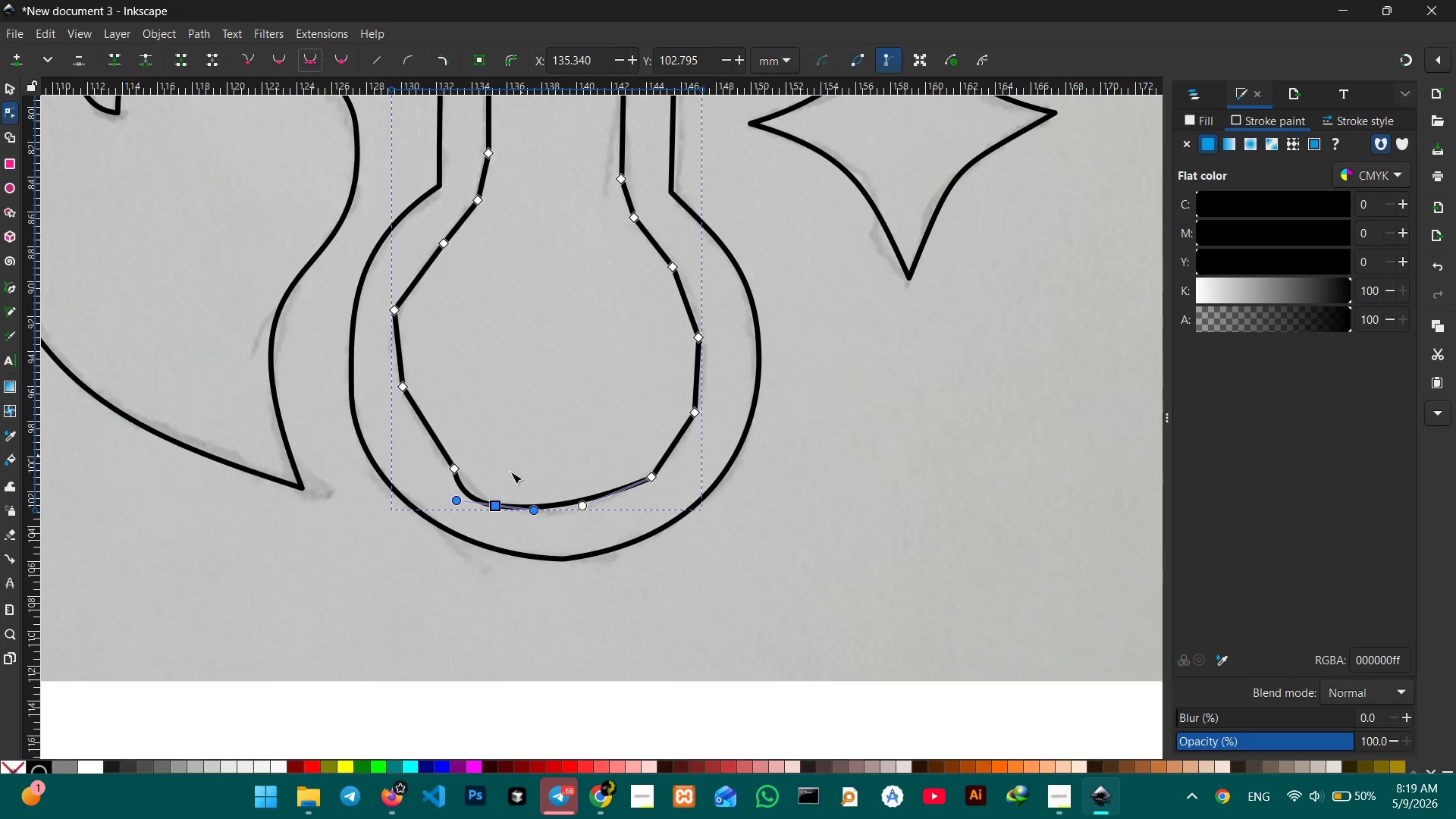 
left_click_drag(start_coordinate=[497, 508], to_coordinate=[552, 510])
 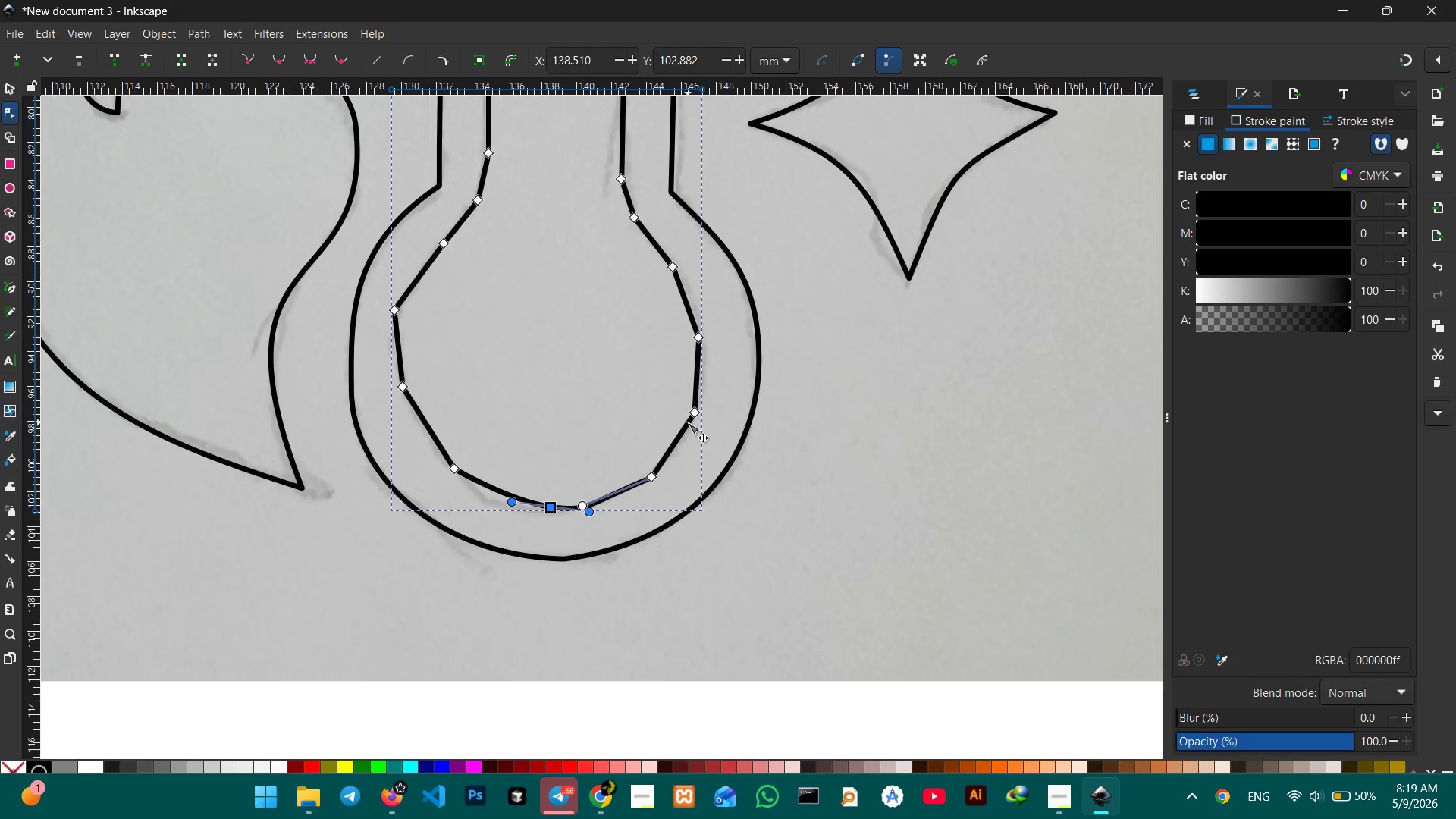 
wait(9.17)
 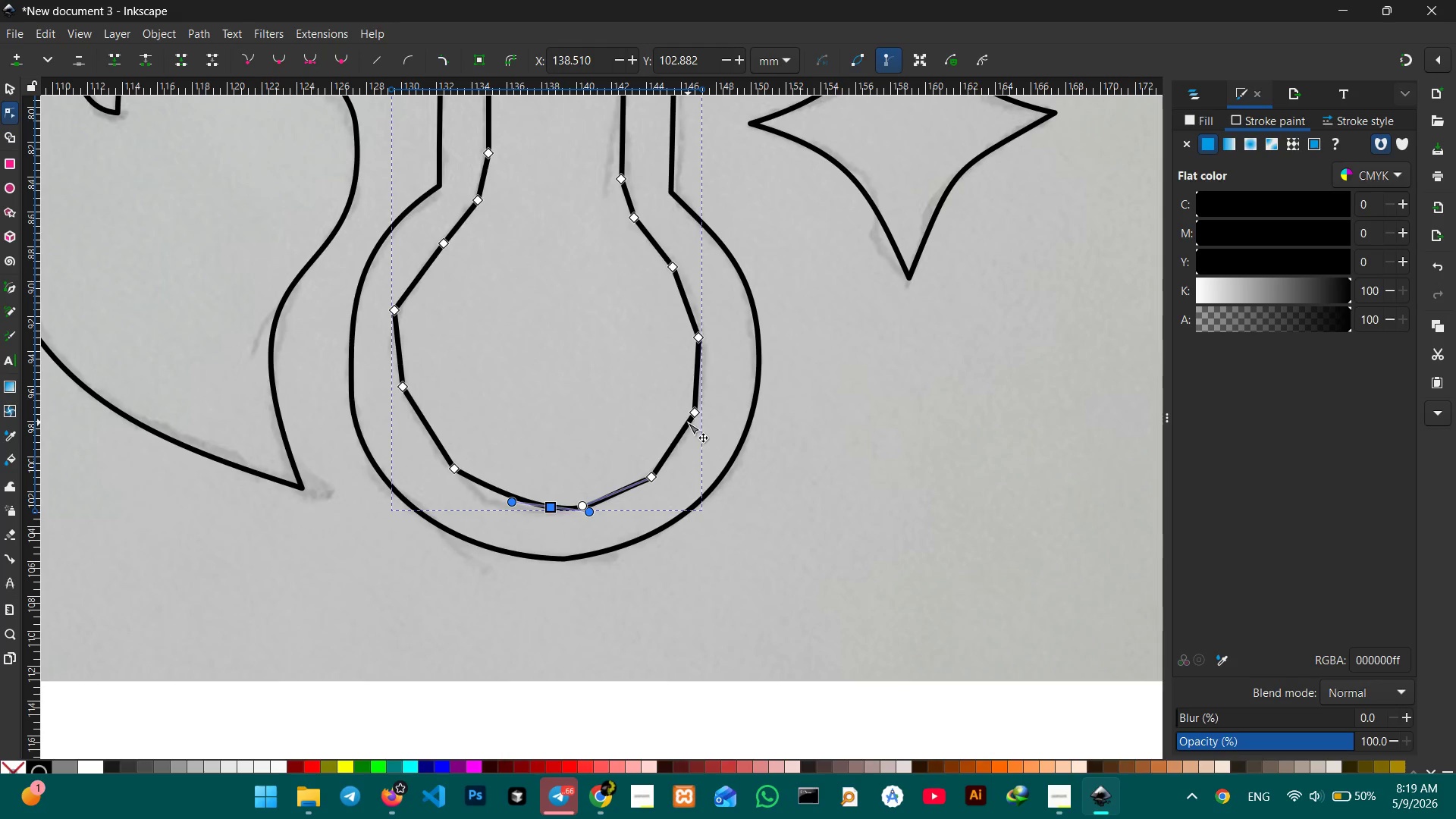 
left_click([651, 475])
 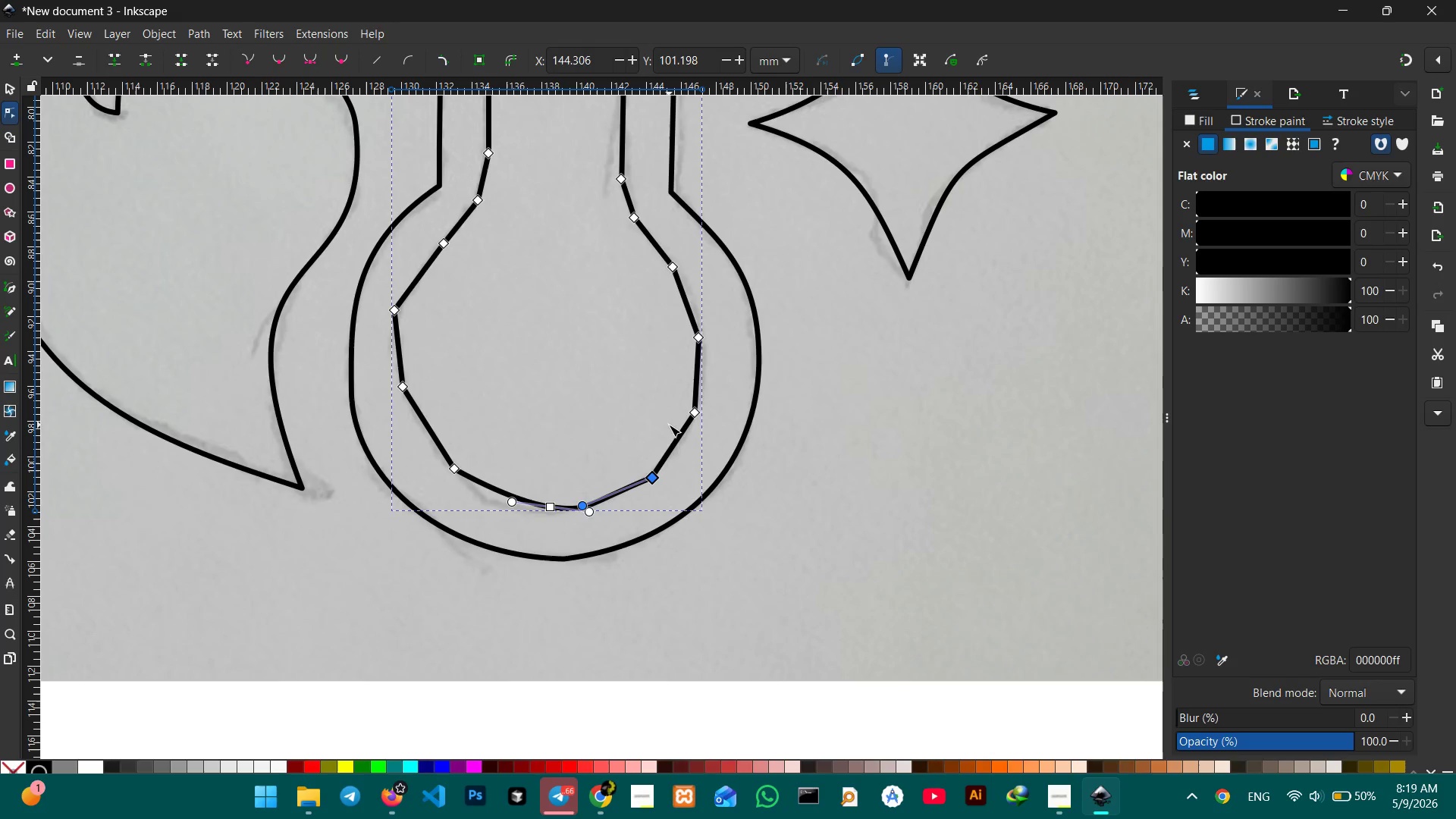 
key(Backspace)
 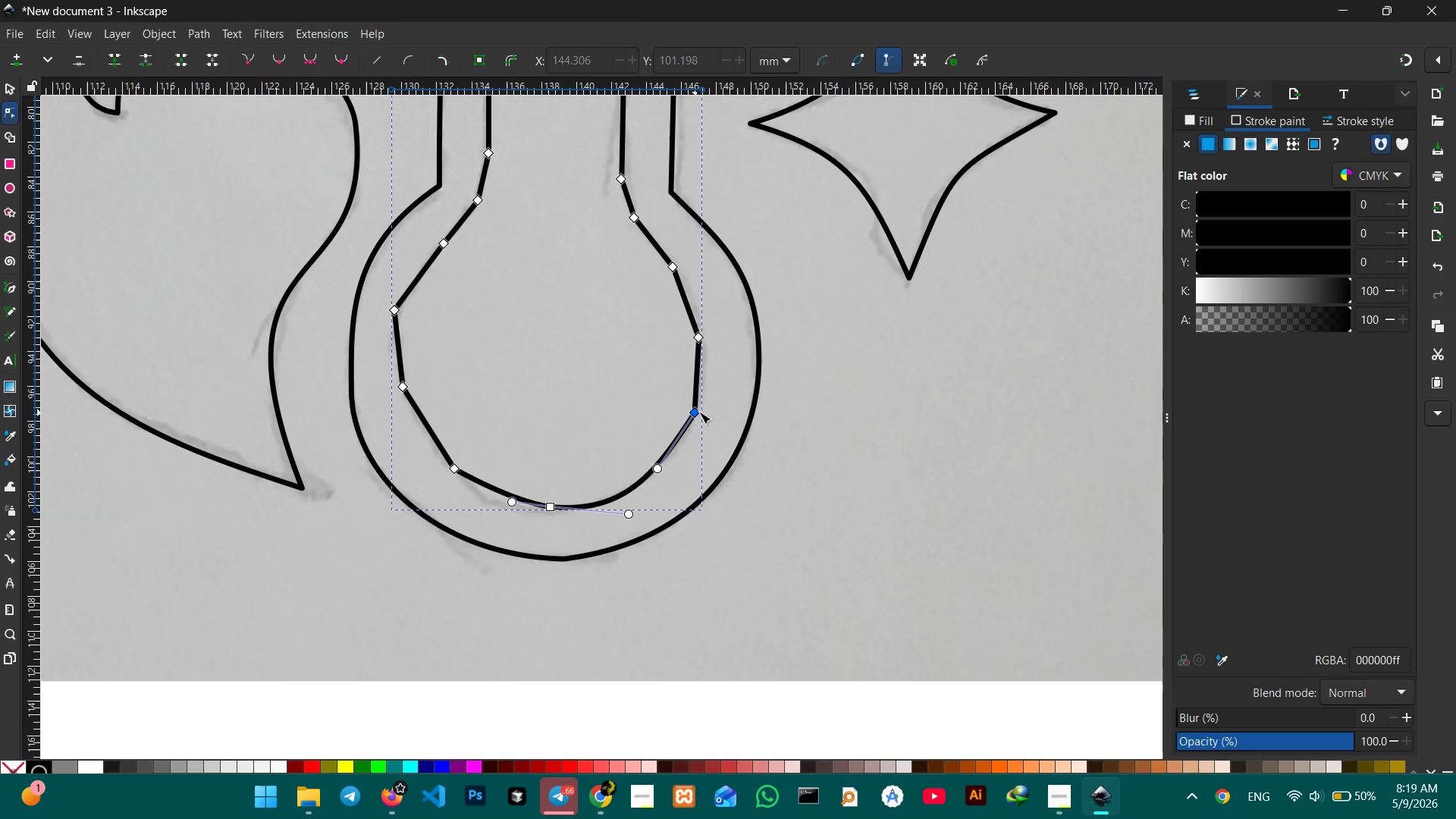 
left_click([698, 412])
 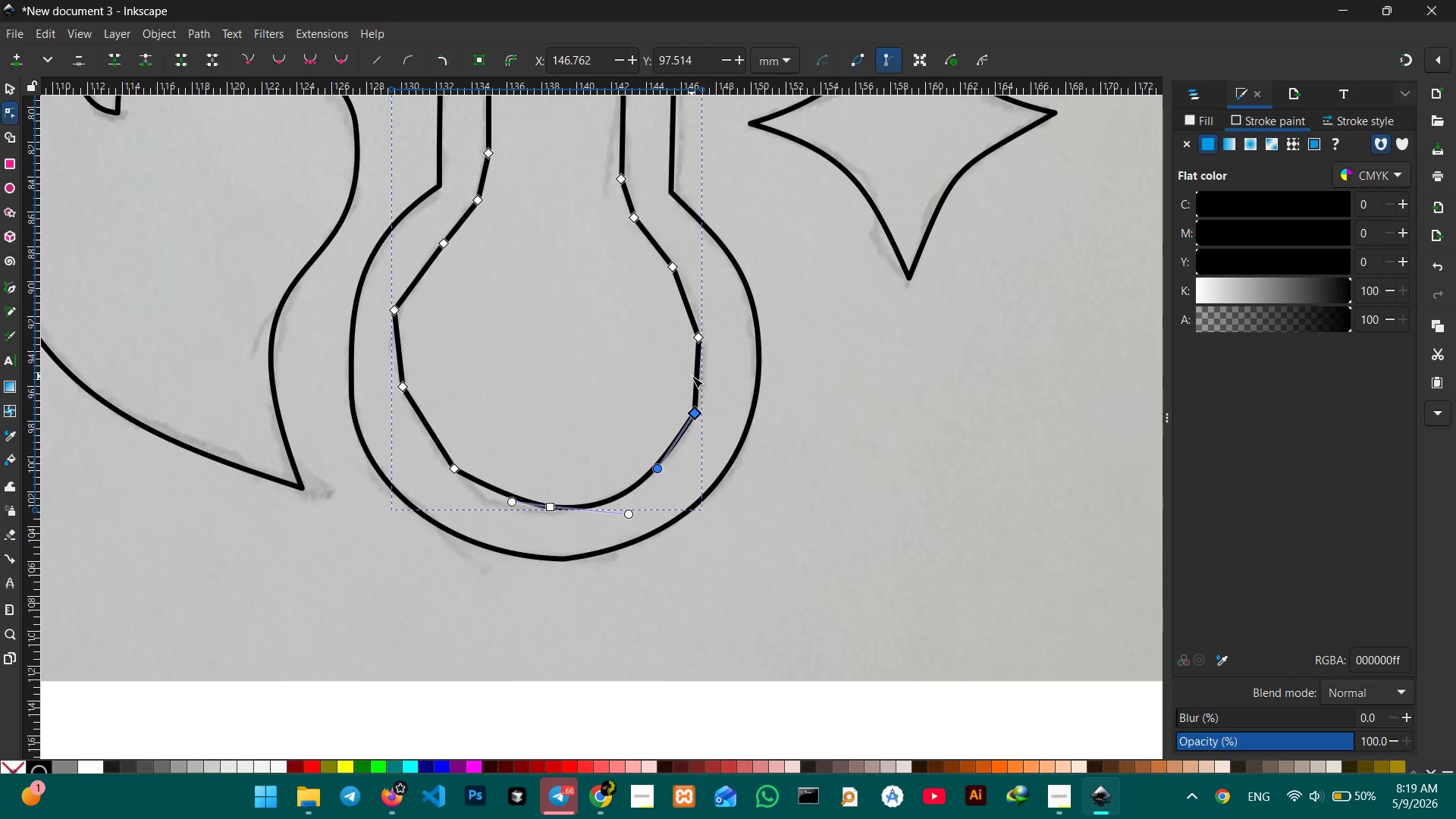 
key(Backspace)
 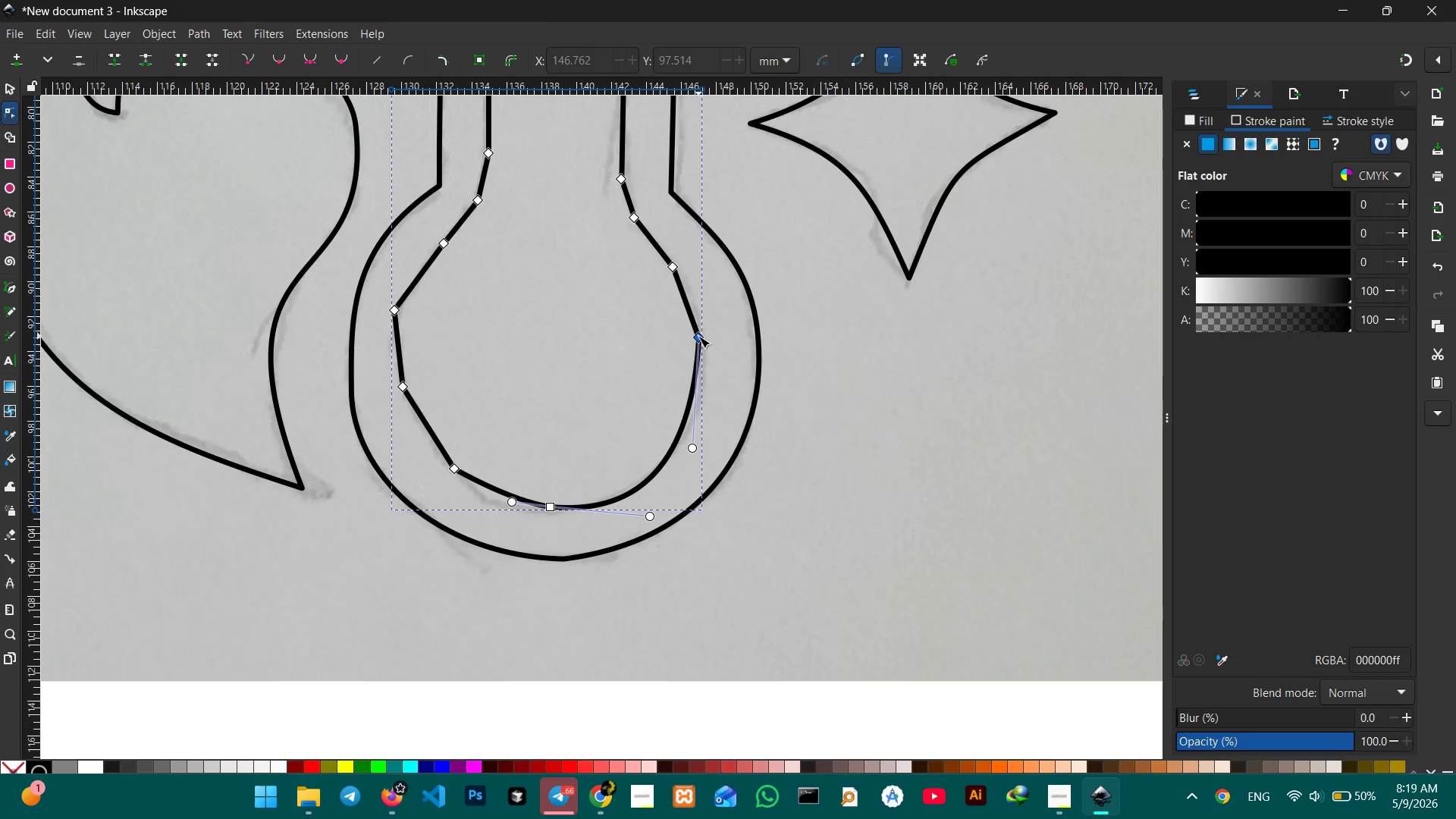 
left_click([698, 336])
 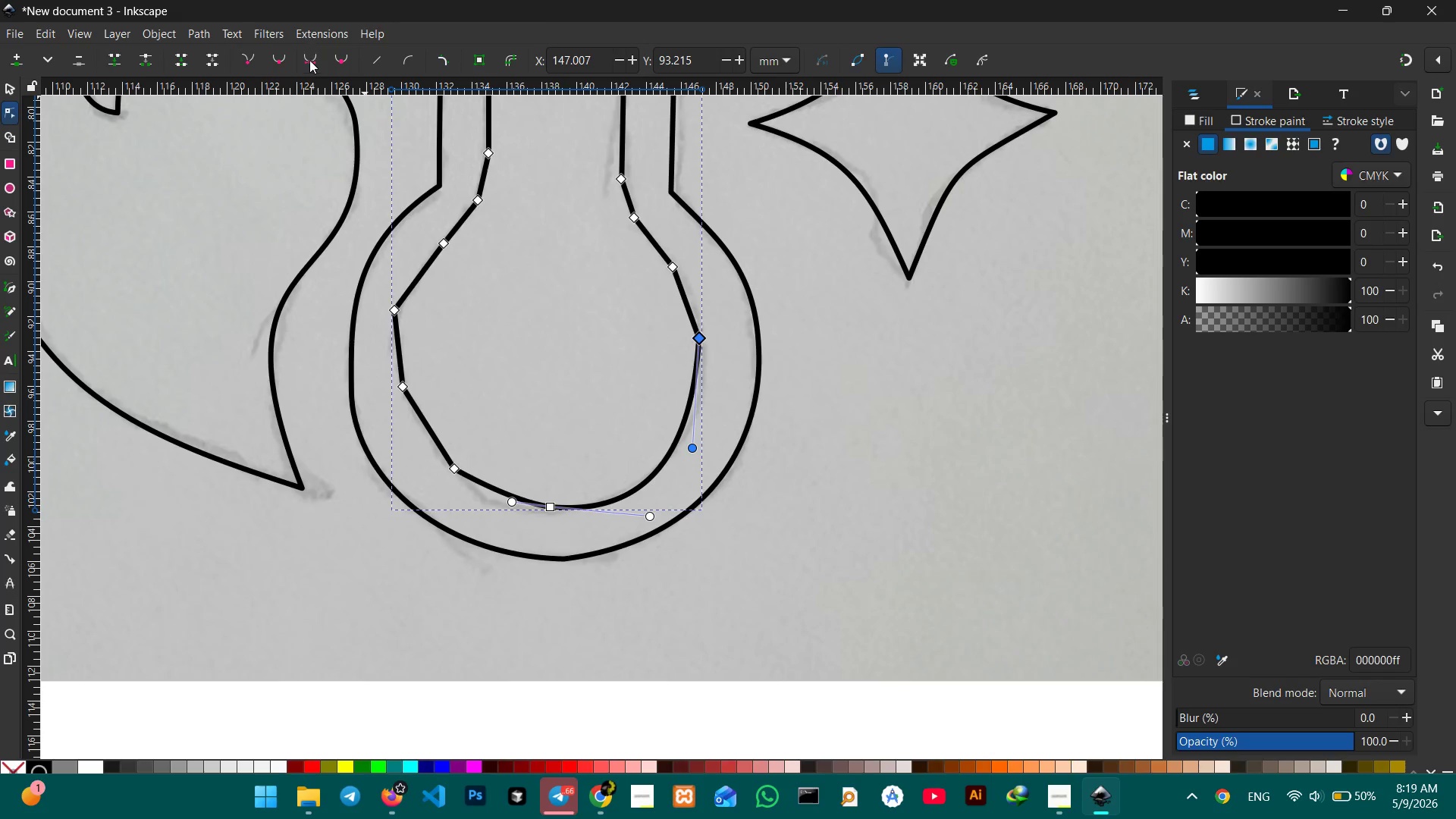 
left_click([309, 60])
 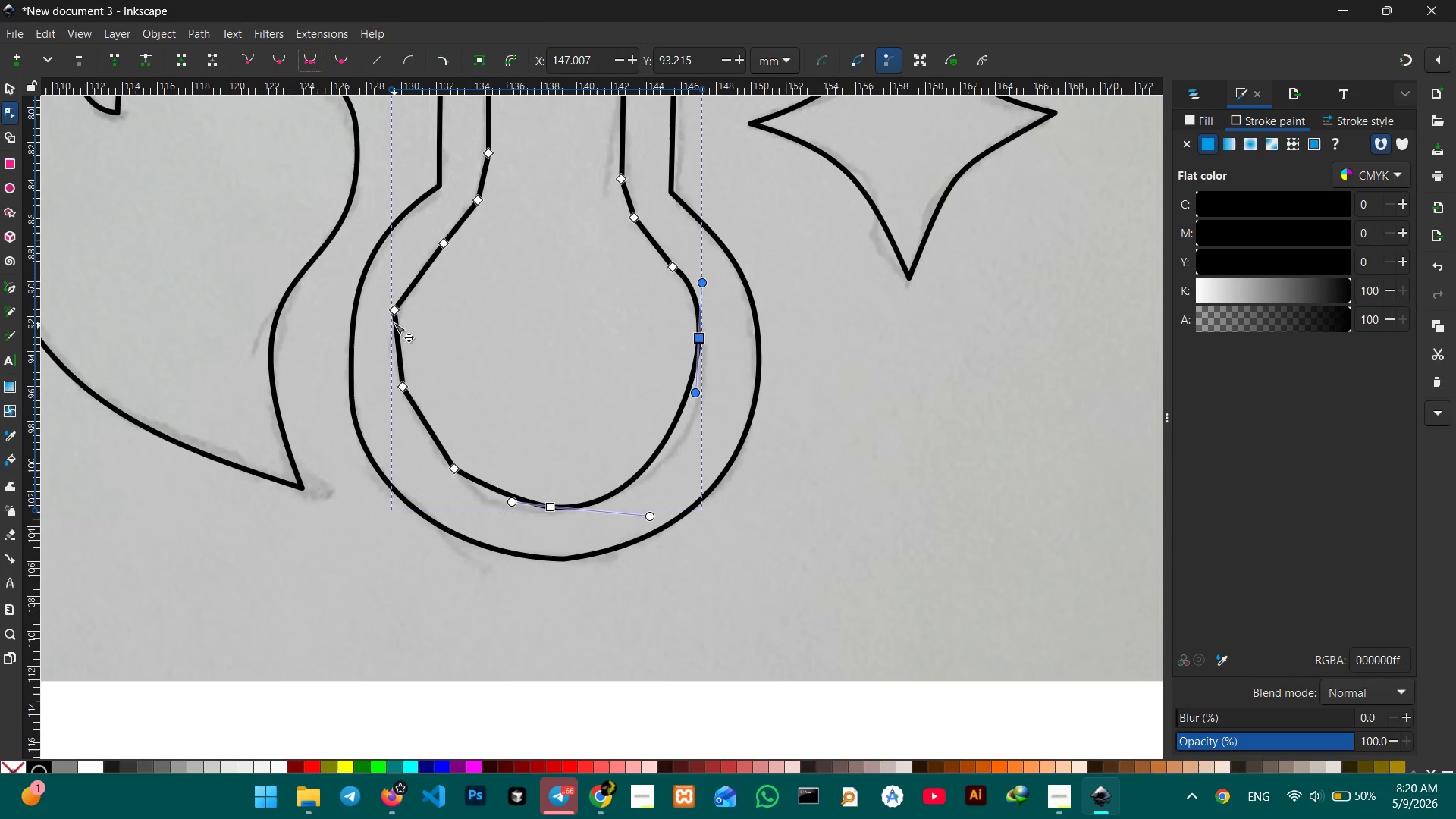 
left_click([394, 312])
 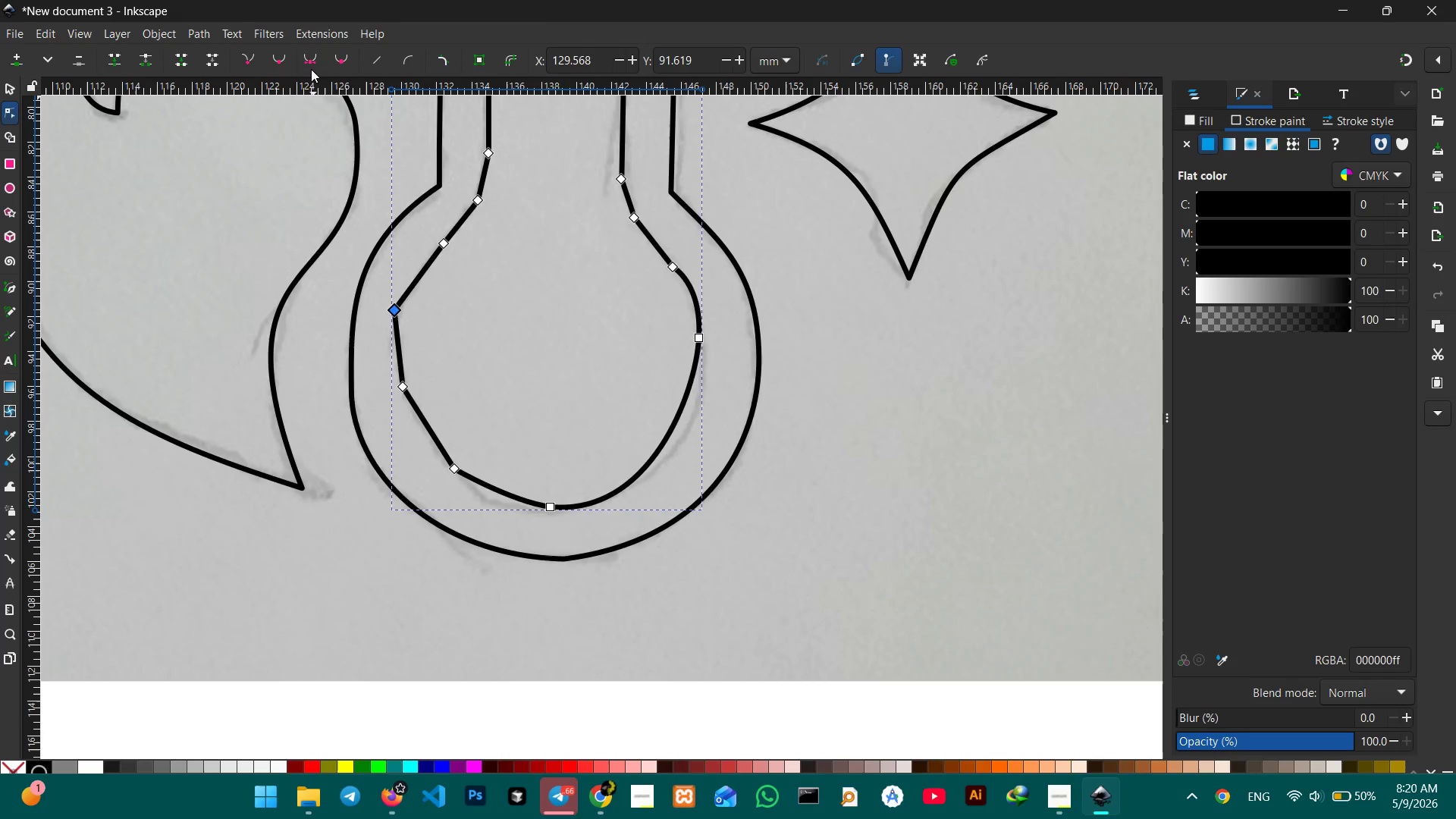 
left_click([310, 61])
 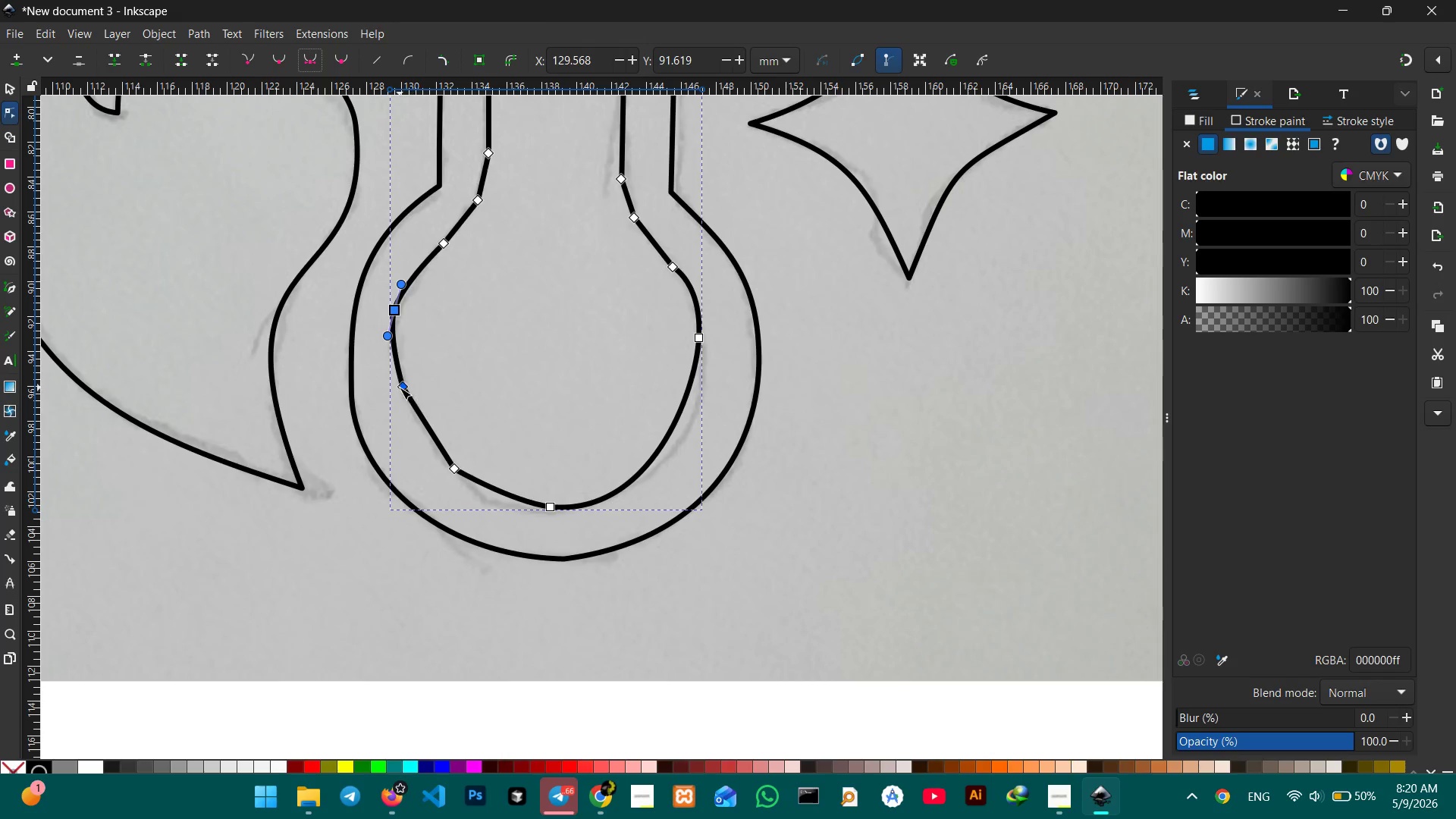 
left_click([400, 388])
 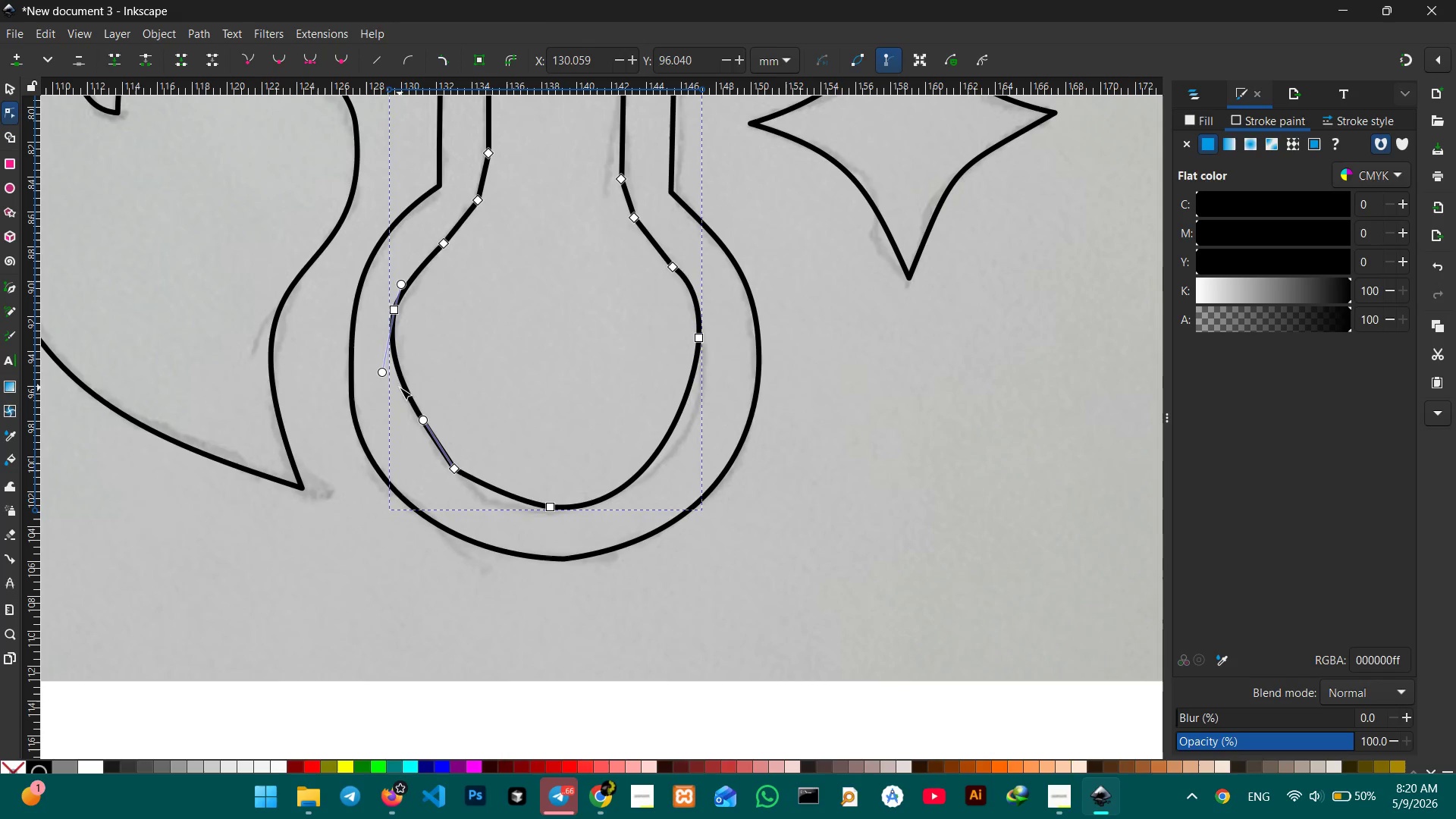 
key(Backspace)
 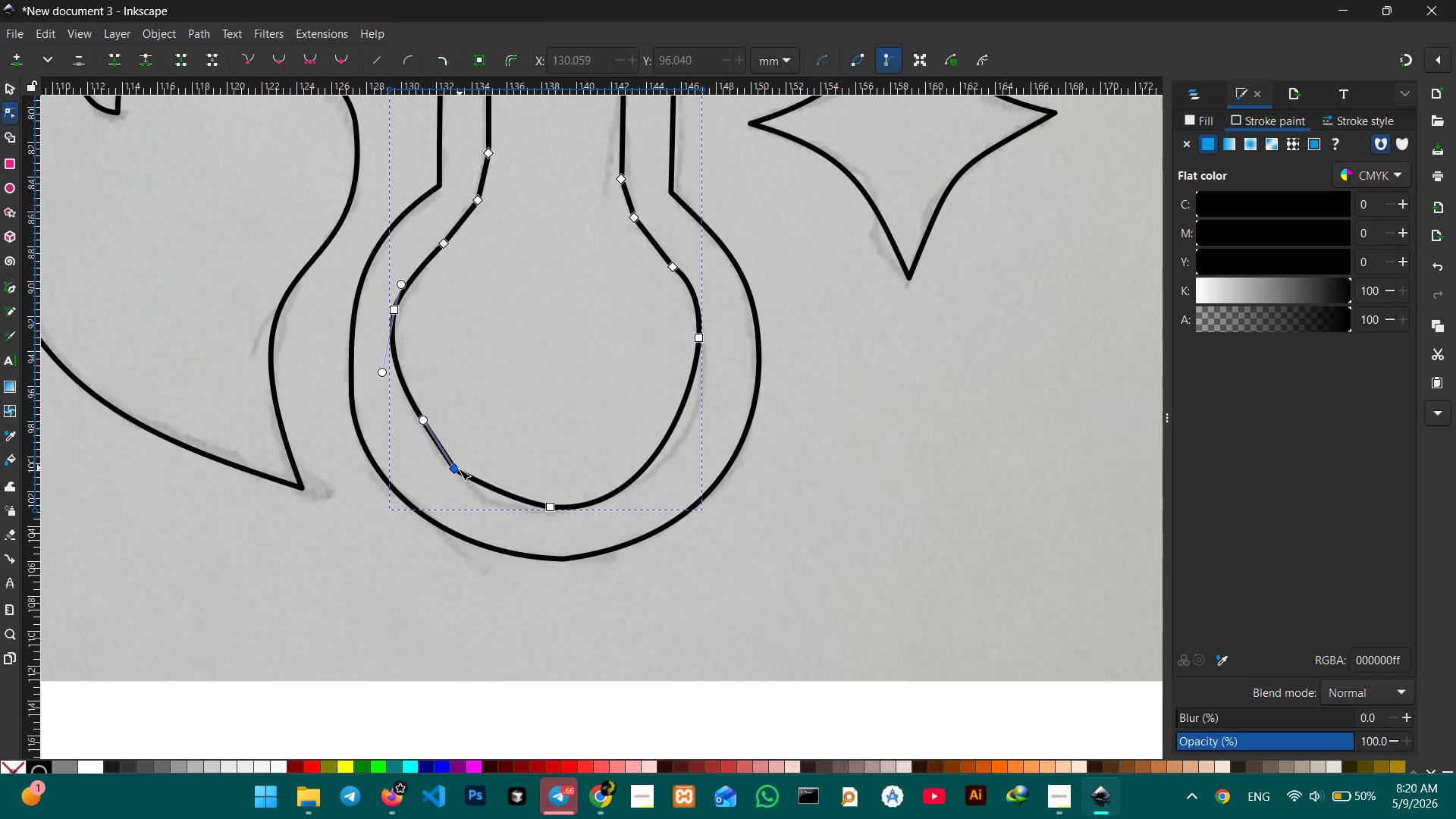 
left_click([459, 469])
 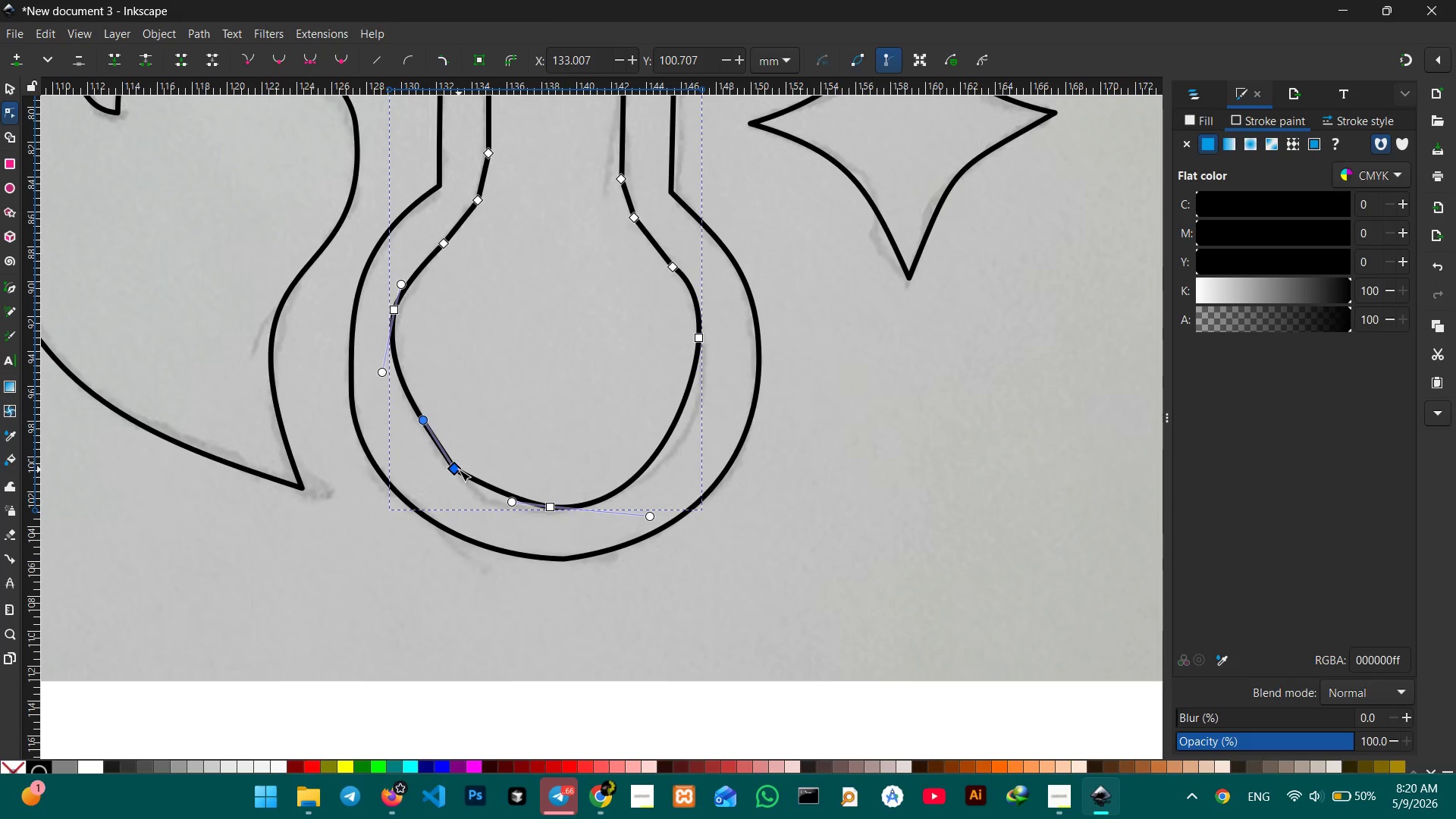 
key(Backspace)
 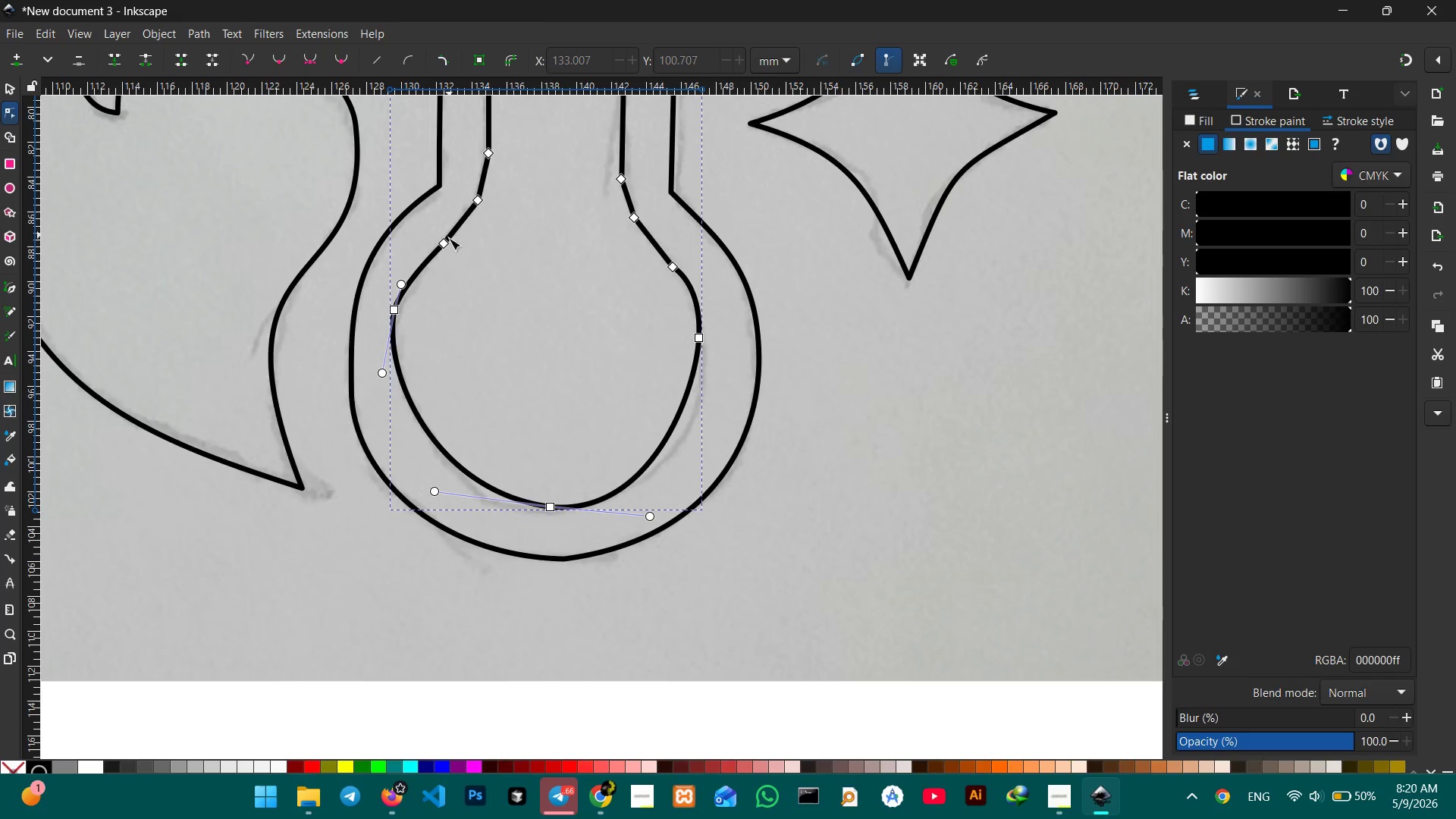 
left_click([445, 245])
 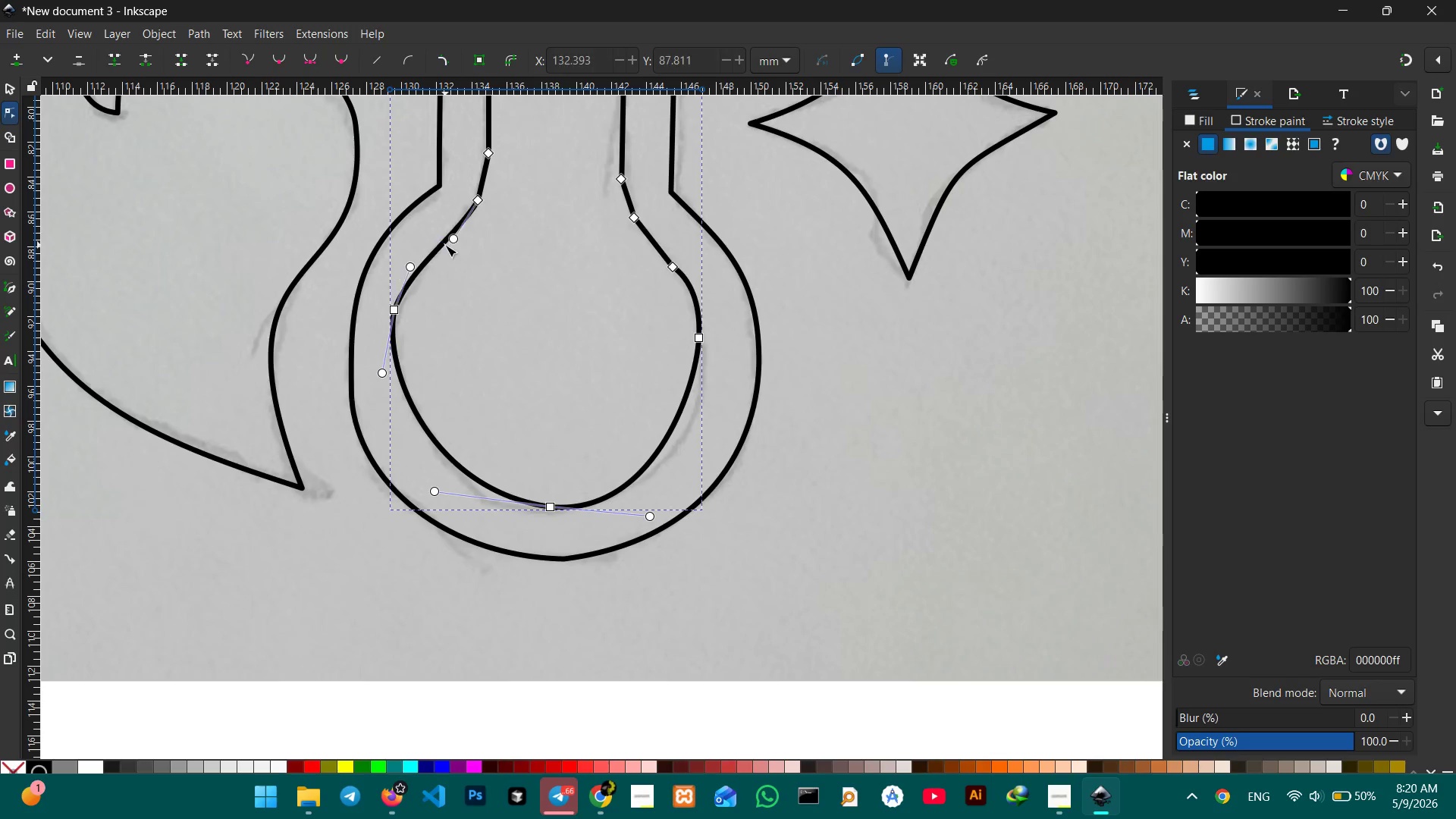 
key(Backspace)
 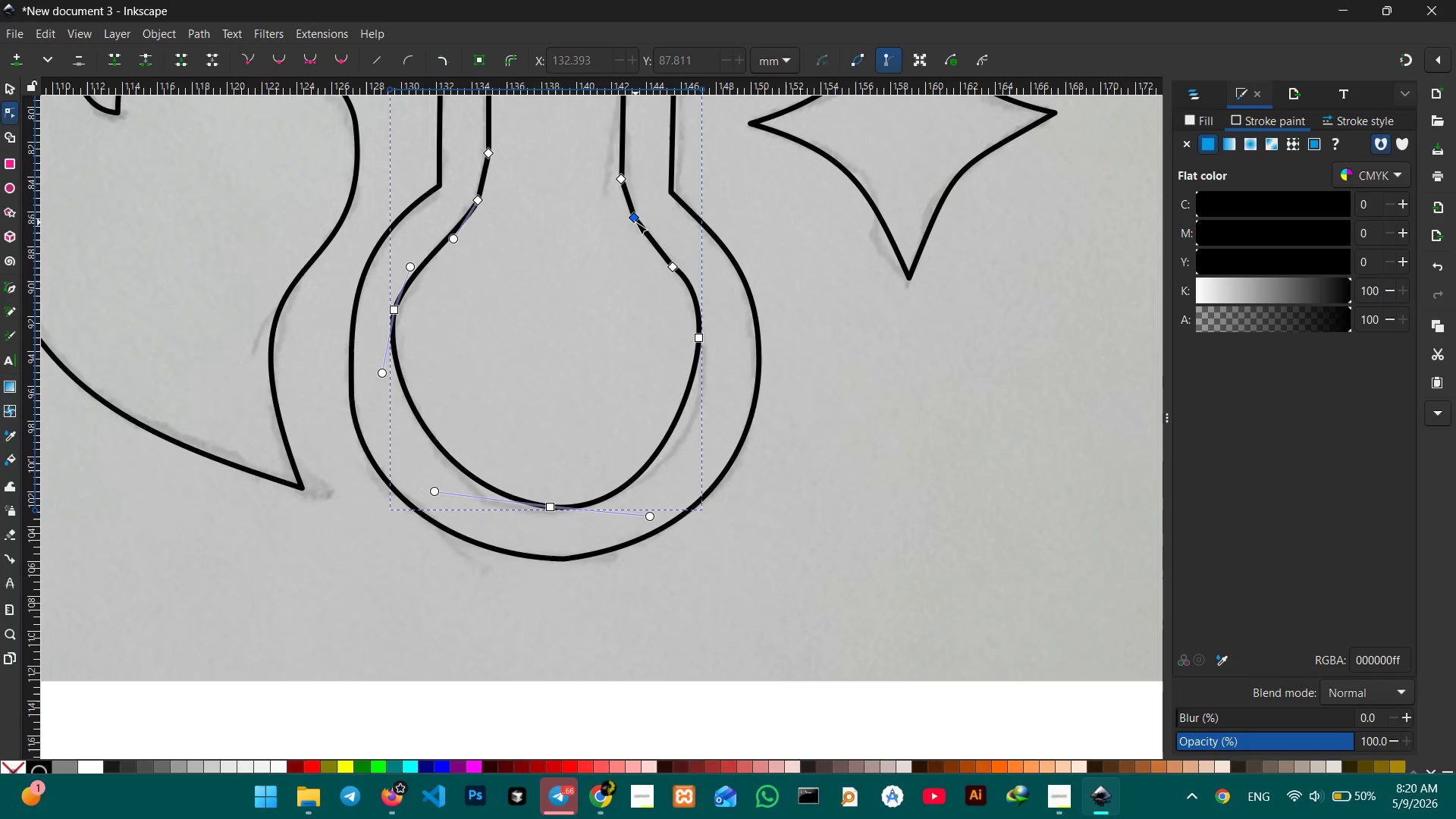 
left_click([635, 221])
 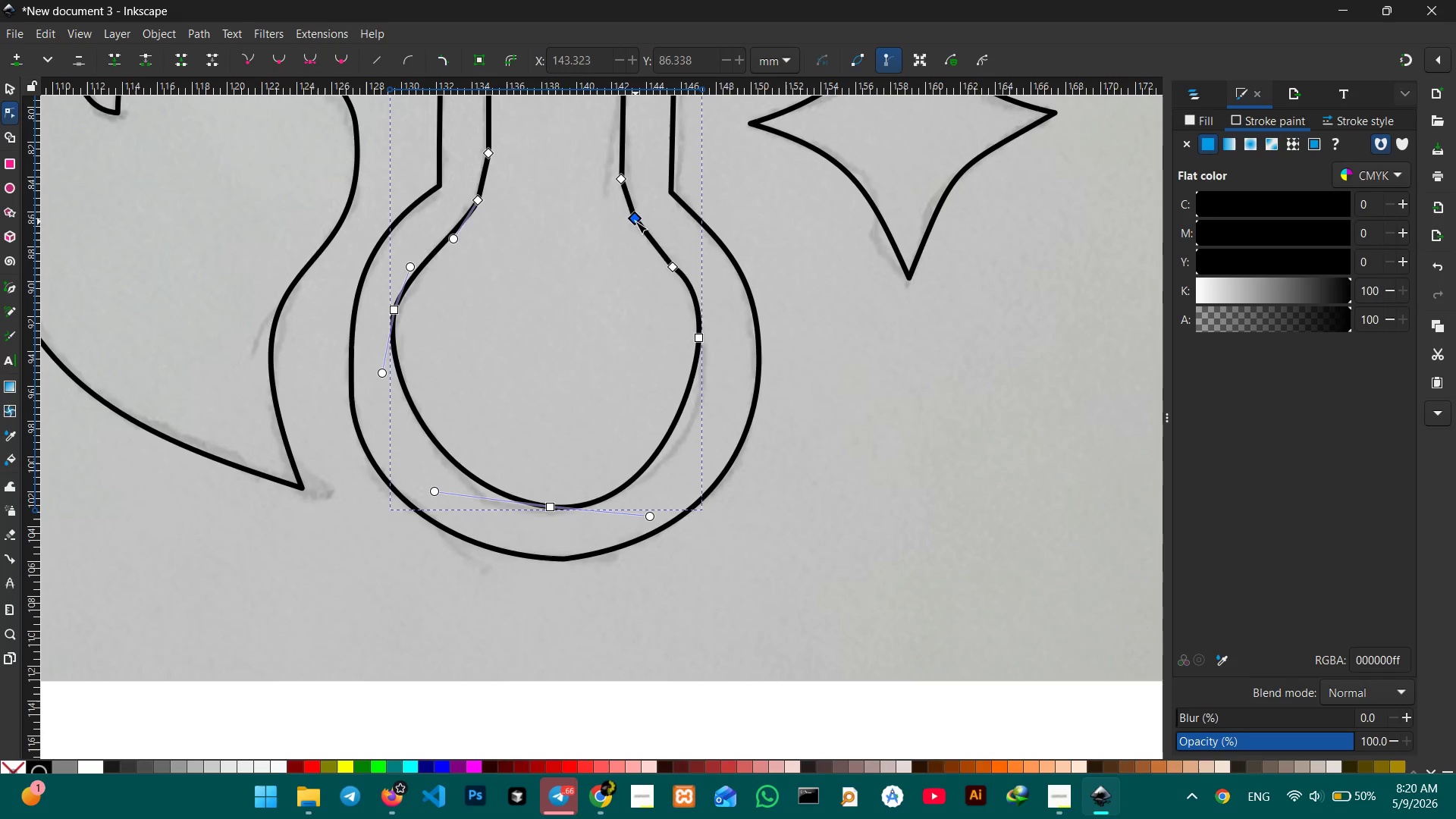 
key(Backspace)
 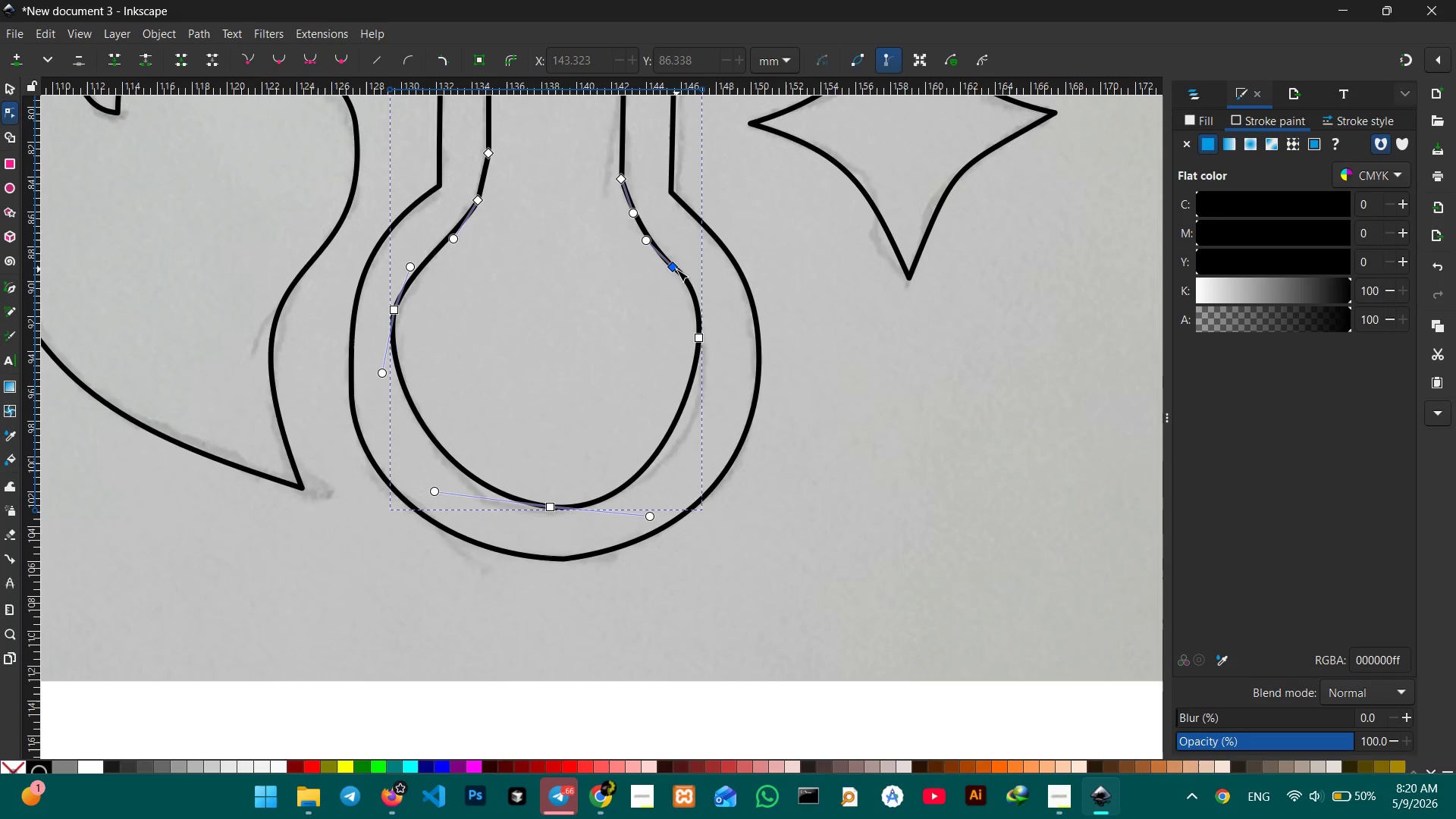 
left_click([676, 269])
 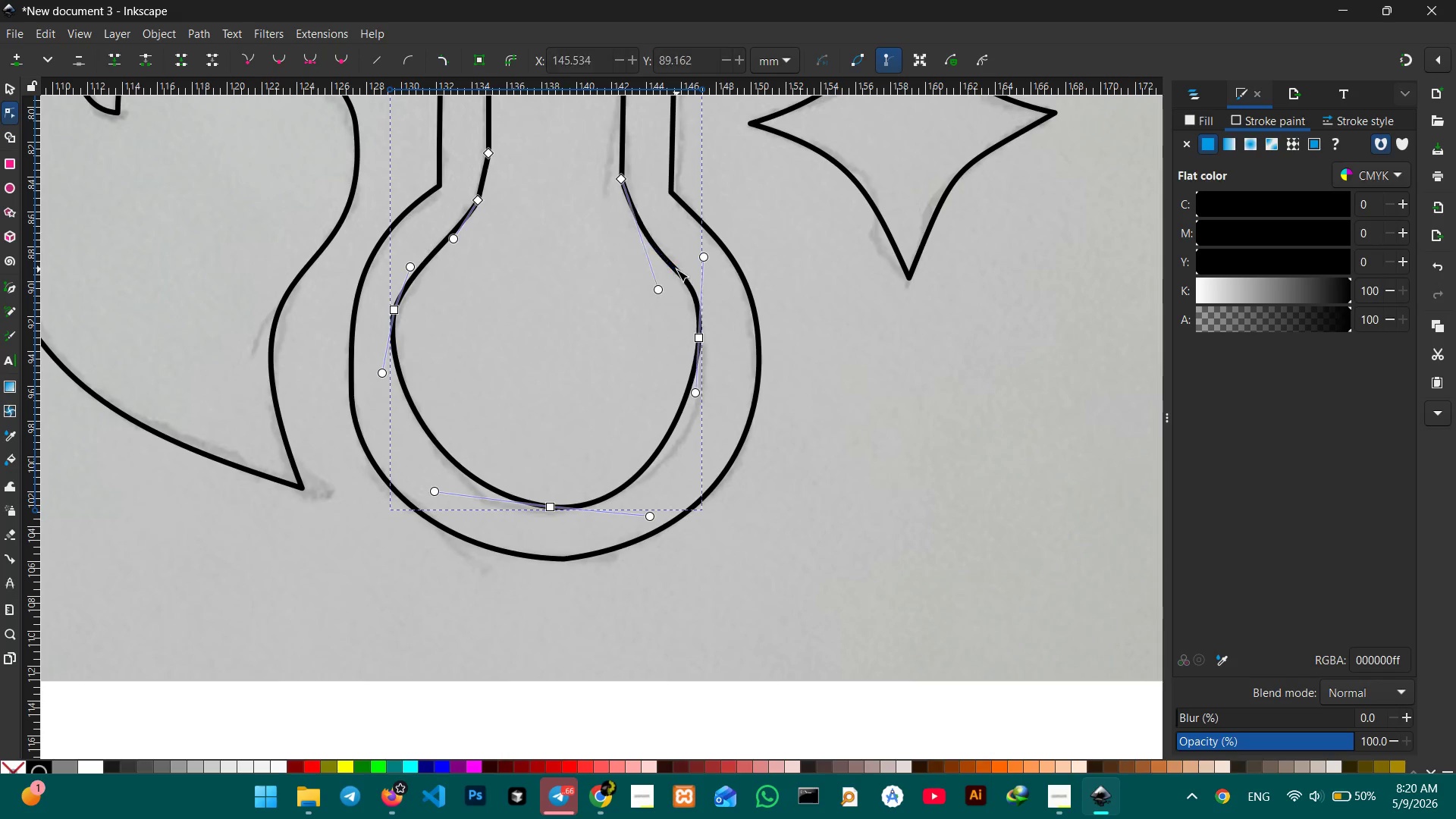 
key(Backspace)
 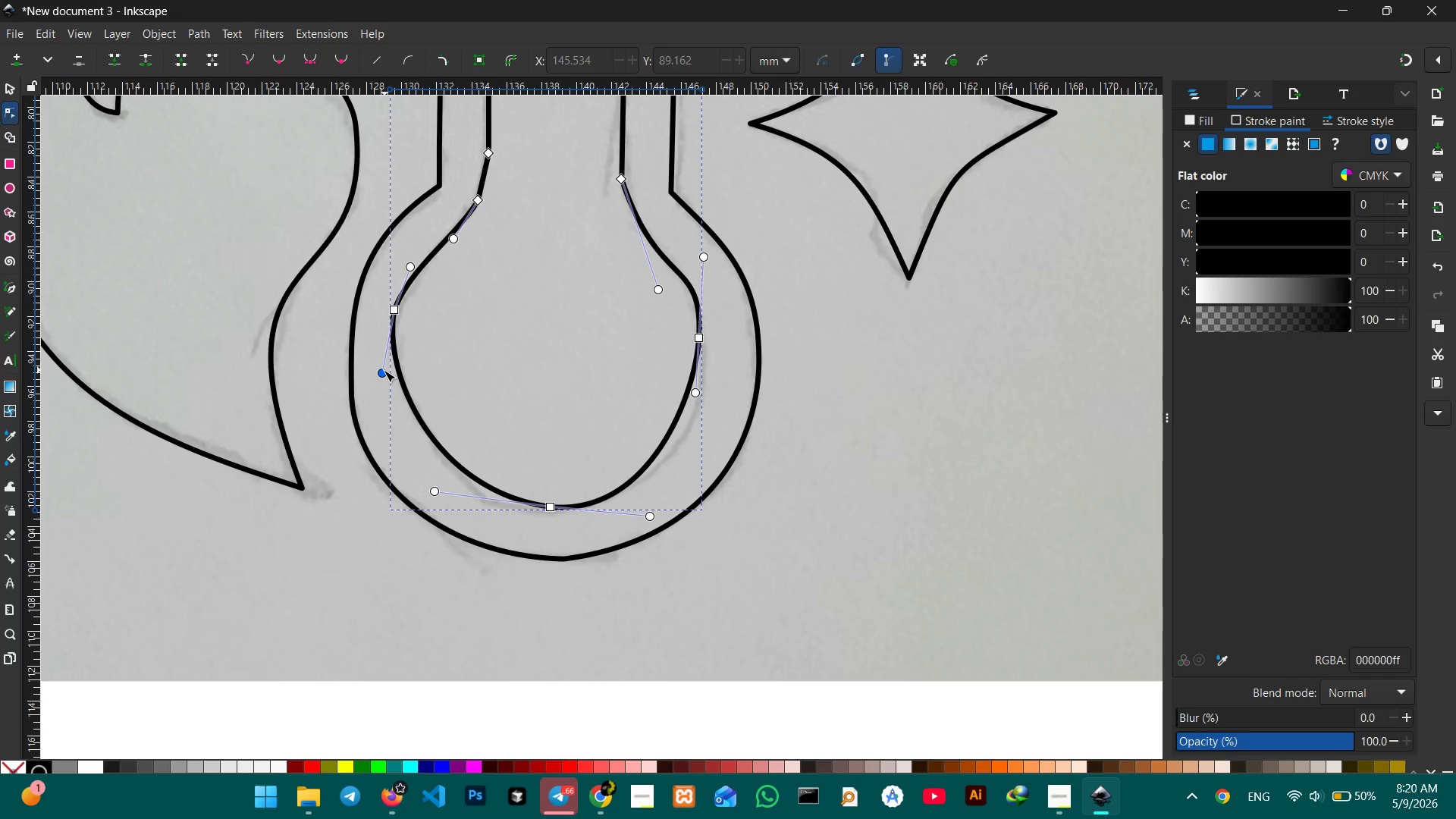 
left_click_drag(start_coordinate=[384, 372], to_coordinate=[390, 398])
 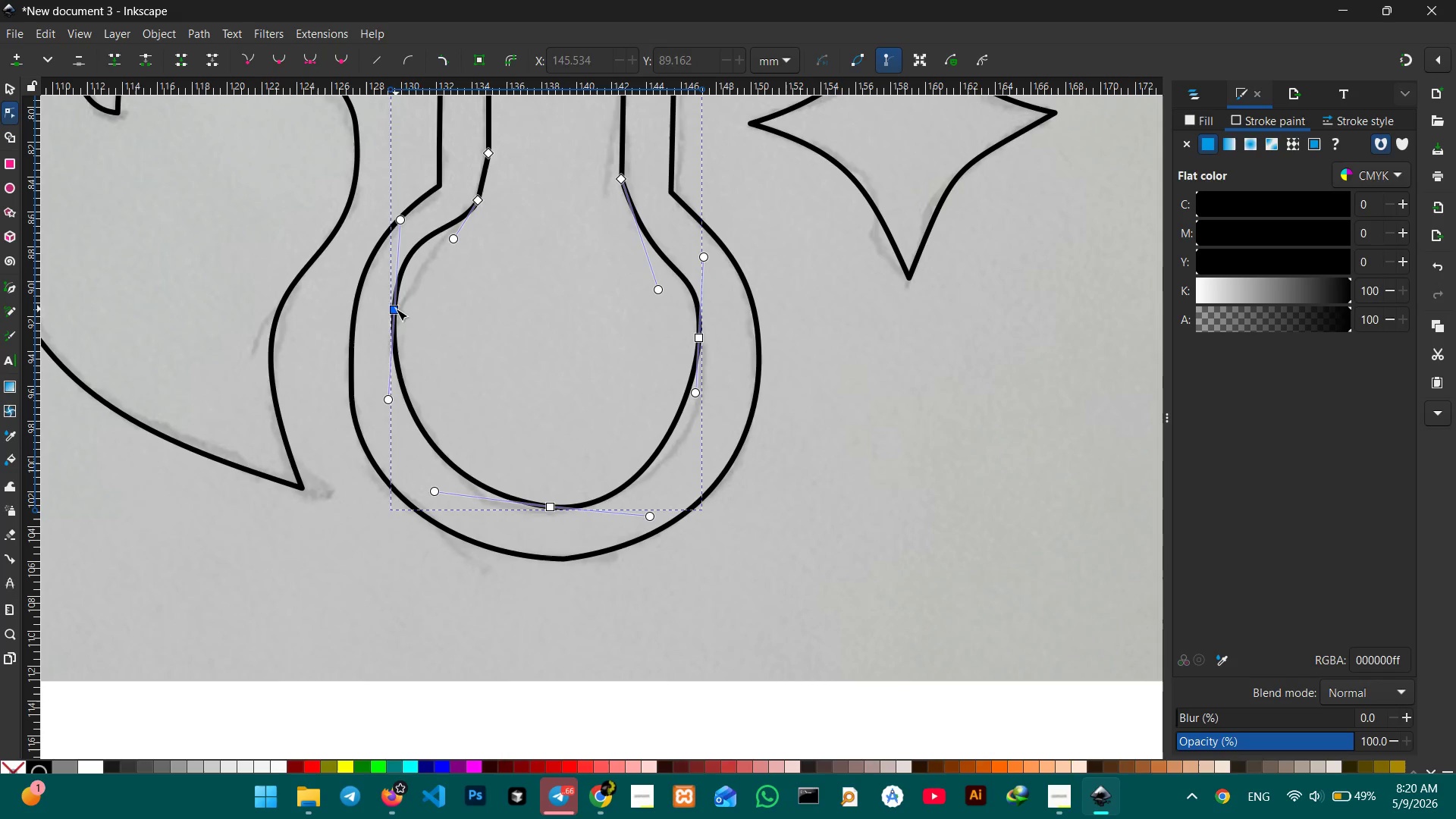 
left_click_drag(start_coordinate=[396, 309], to_coordinate=[400, 335])
 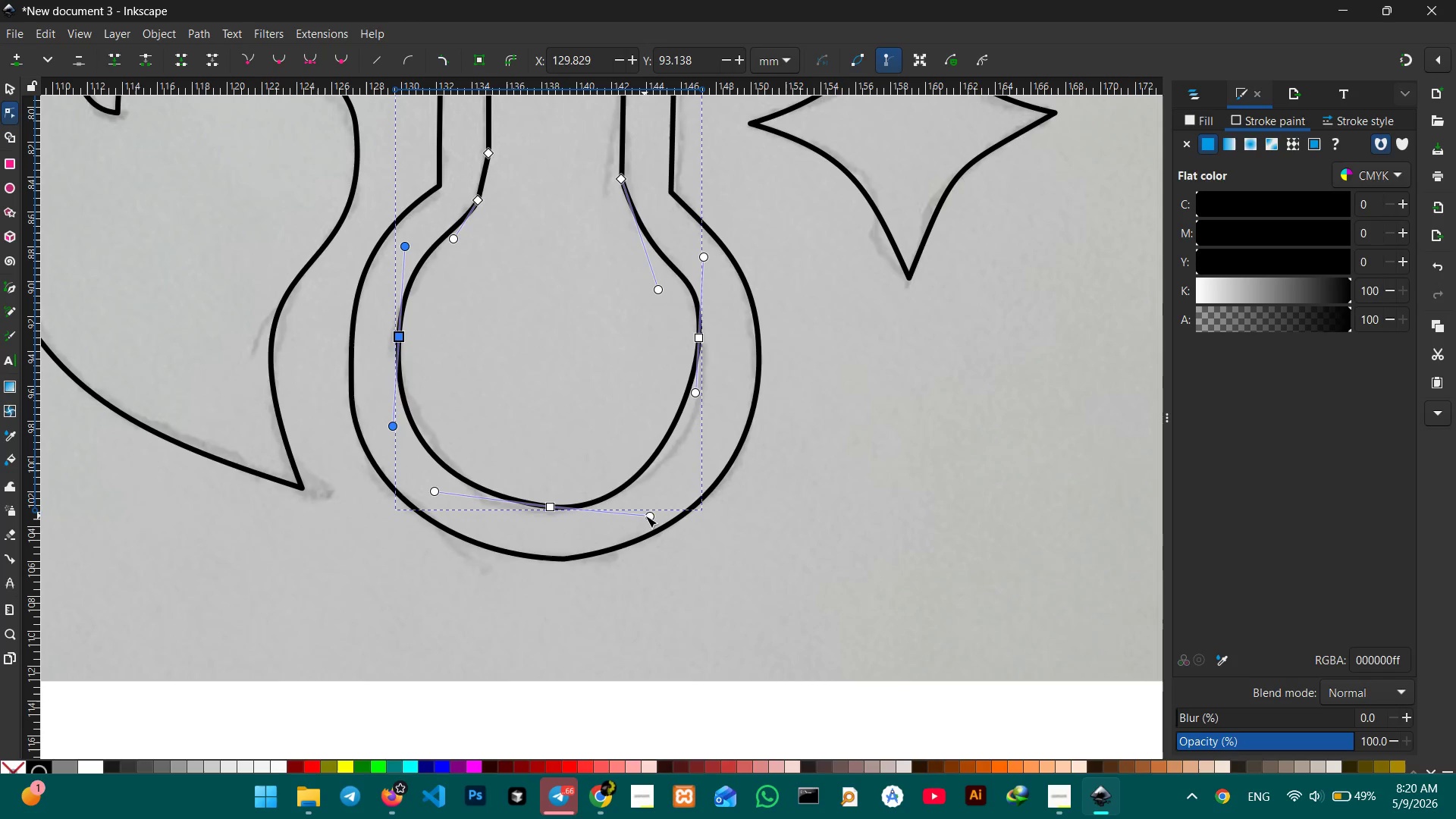 
left_click_drag(start_coordinate=[646, 515], to_coordinate=[649, 503])
 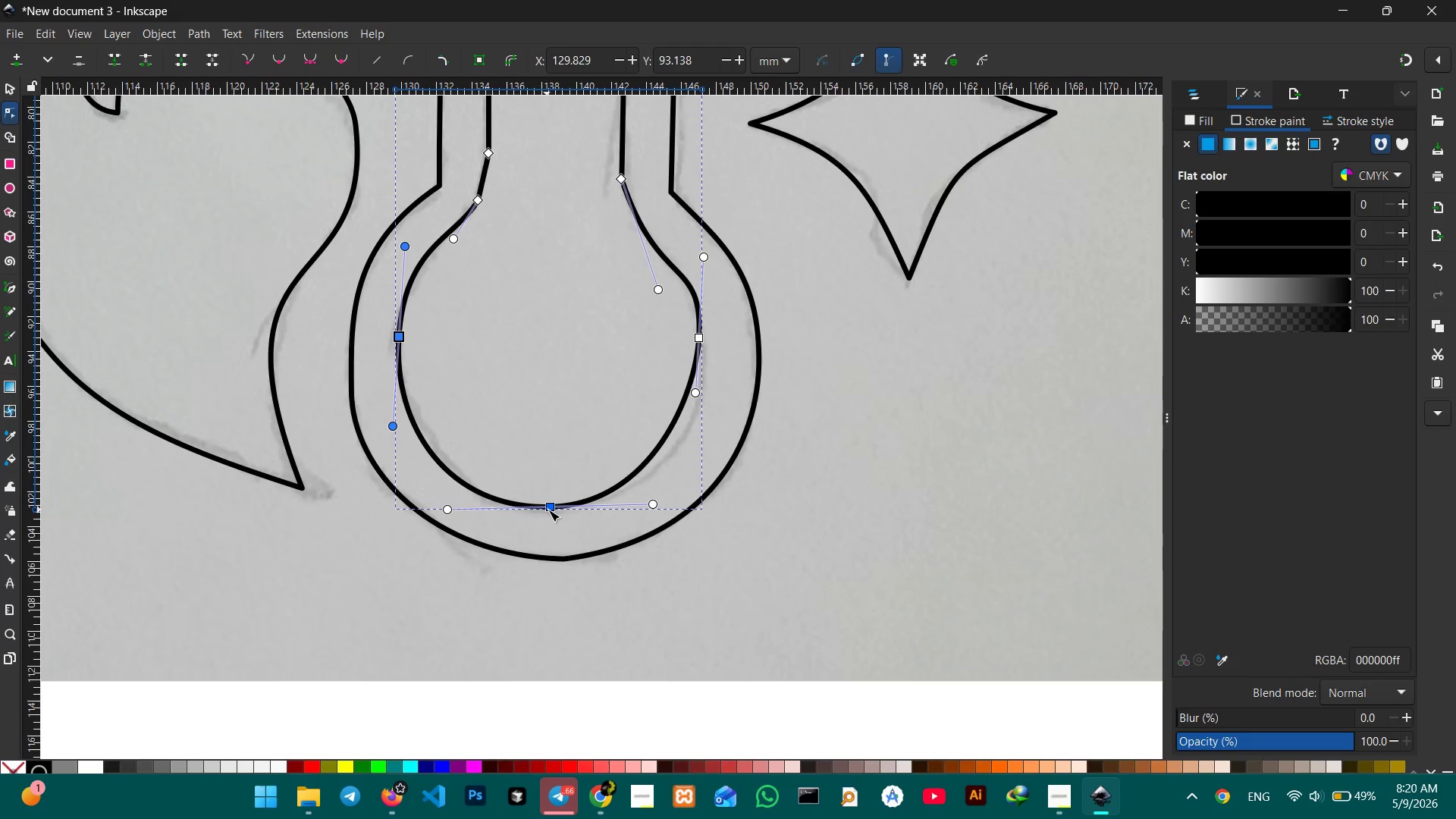 
left_click_drag(start_coordinate=[548, 510], to_coordinate=[564, 509])
 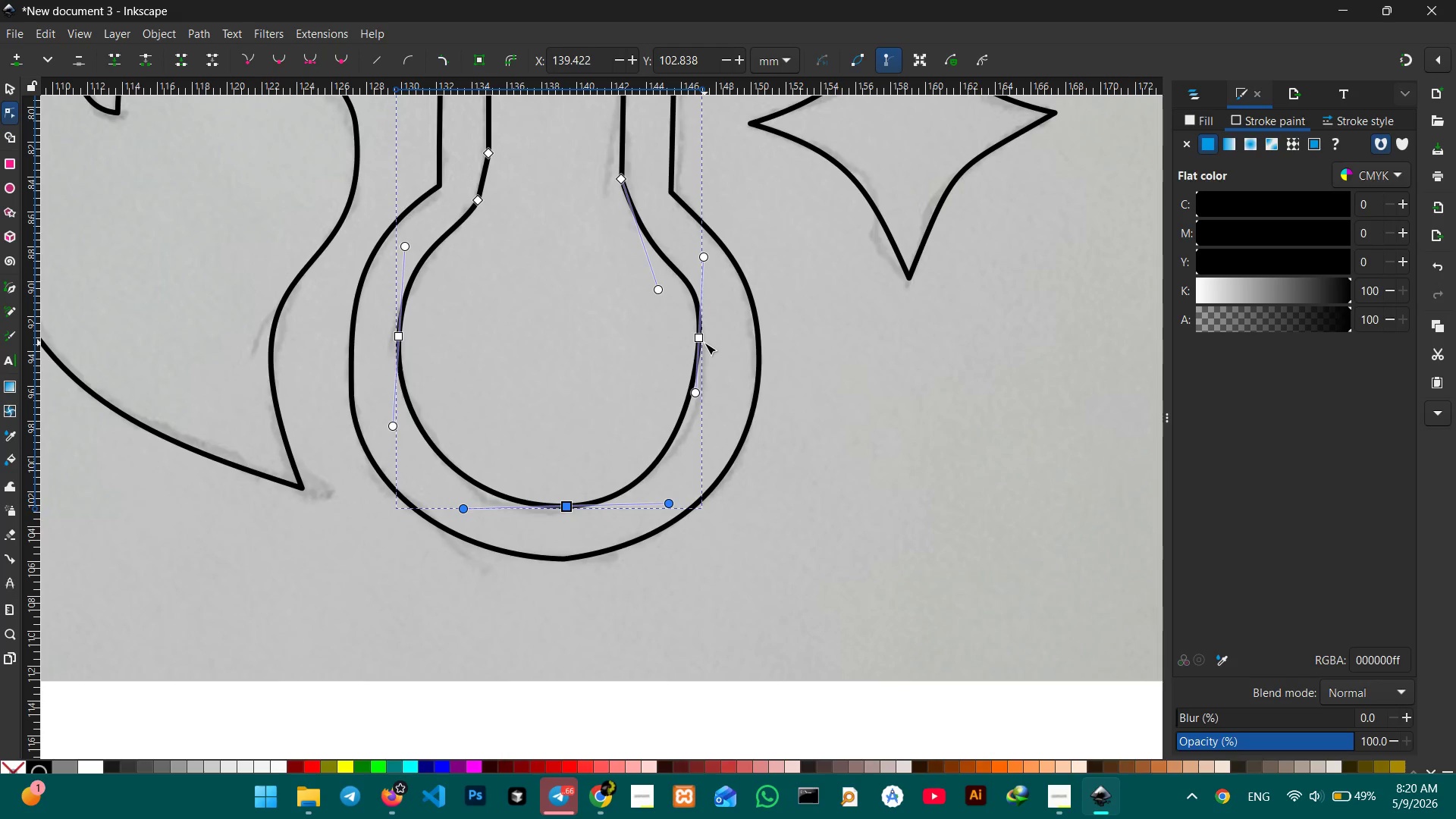 
left_click([701, 341])
 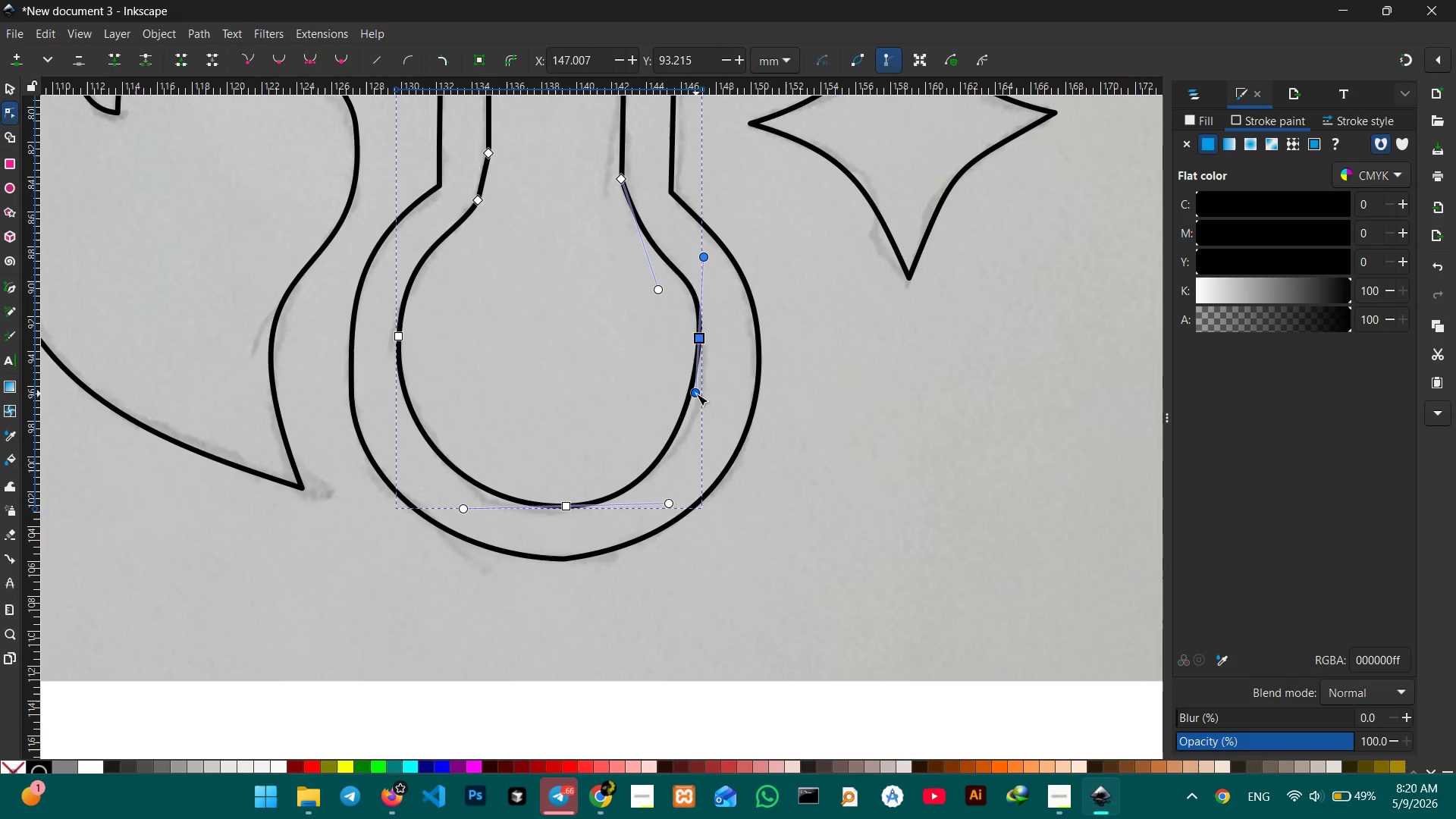 
left_click_drag(start_coordinate=[695, 394], to_coordinate=[706, 423])
 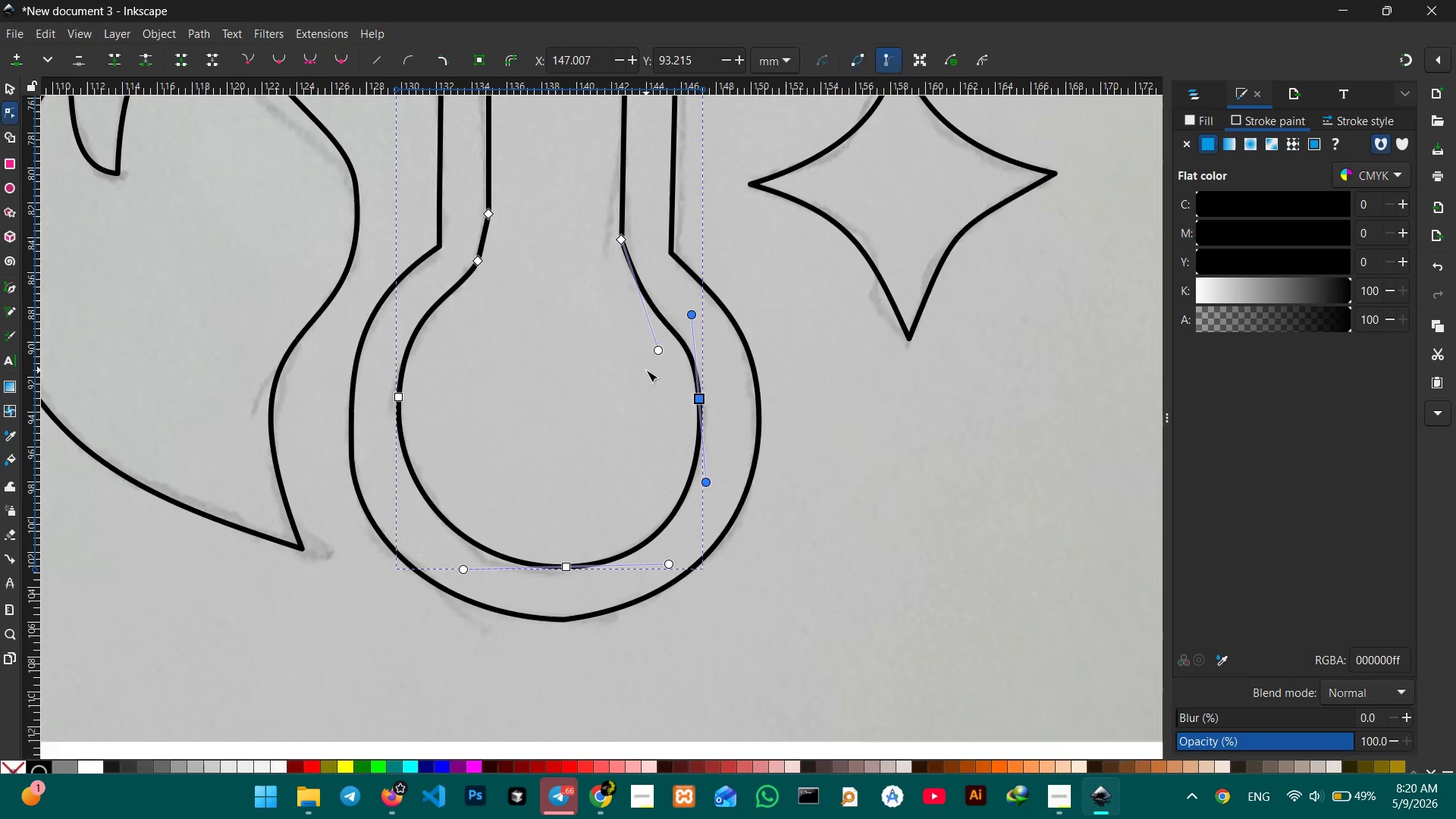 
scroll: coordinate [646, 370], scroll_direction: up, amount: 2.0
 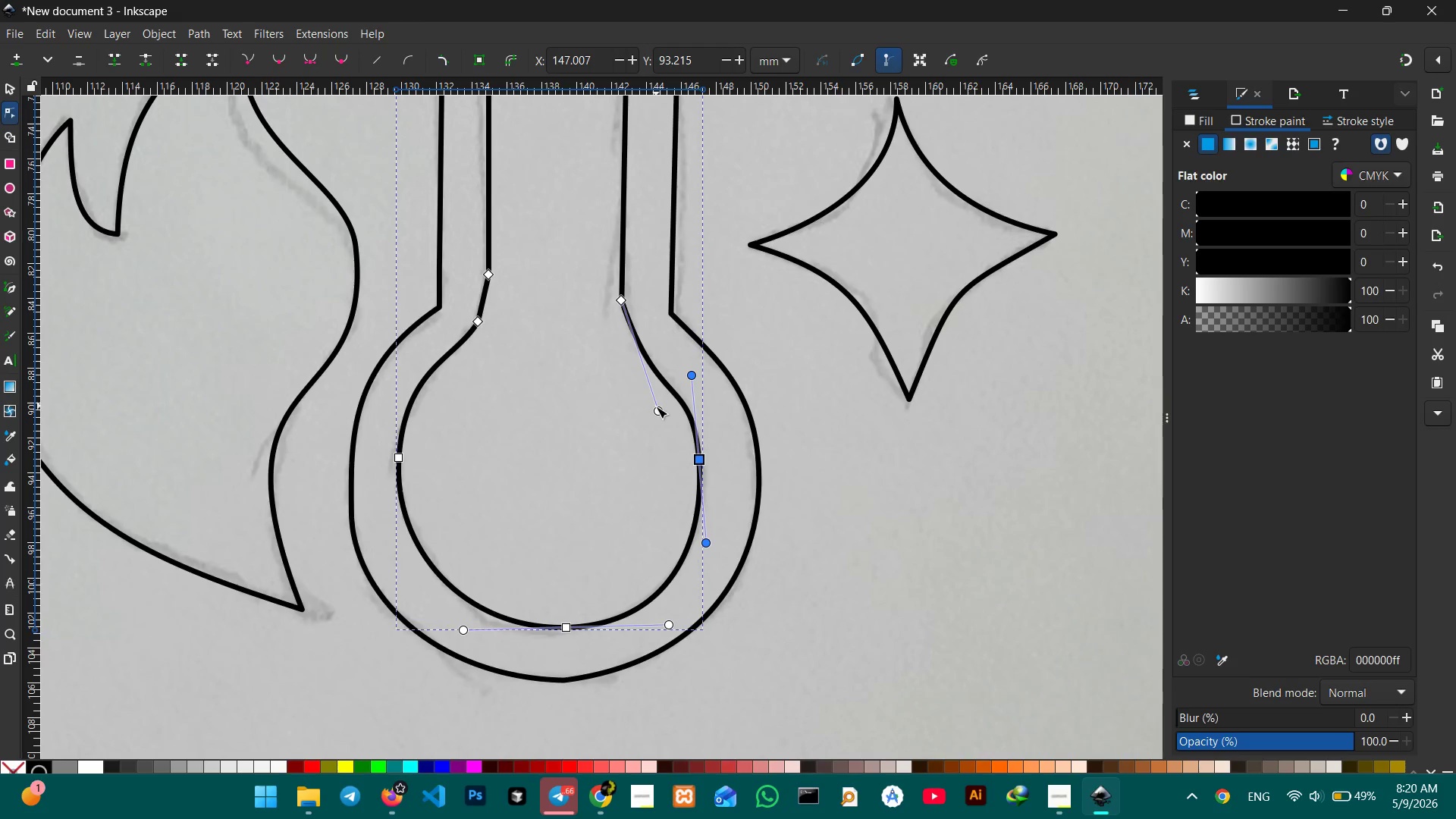 
left_click_drag(start_coordinate=[657, 409], to_coordinate=[680, 404])
 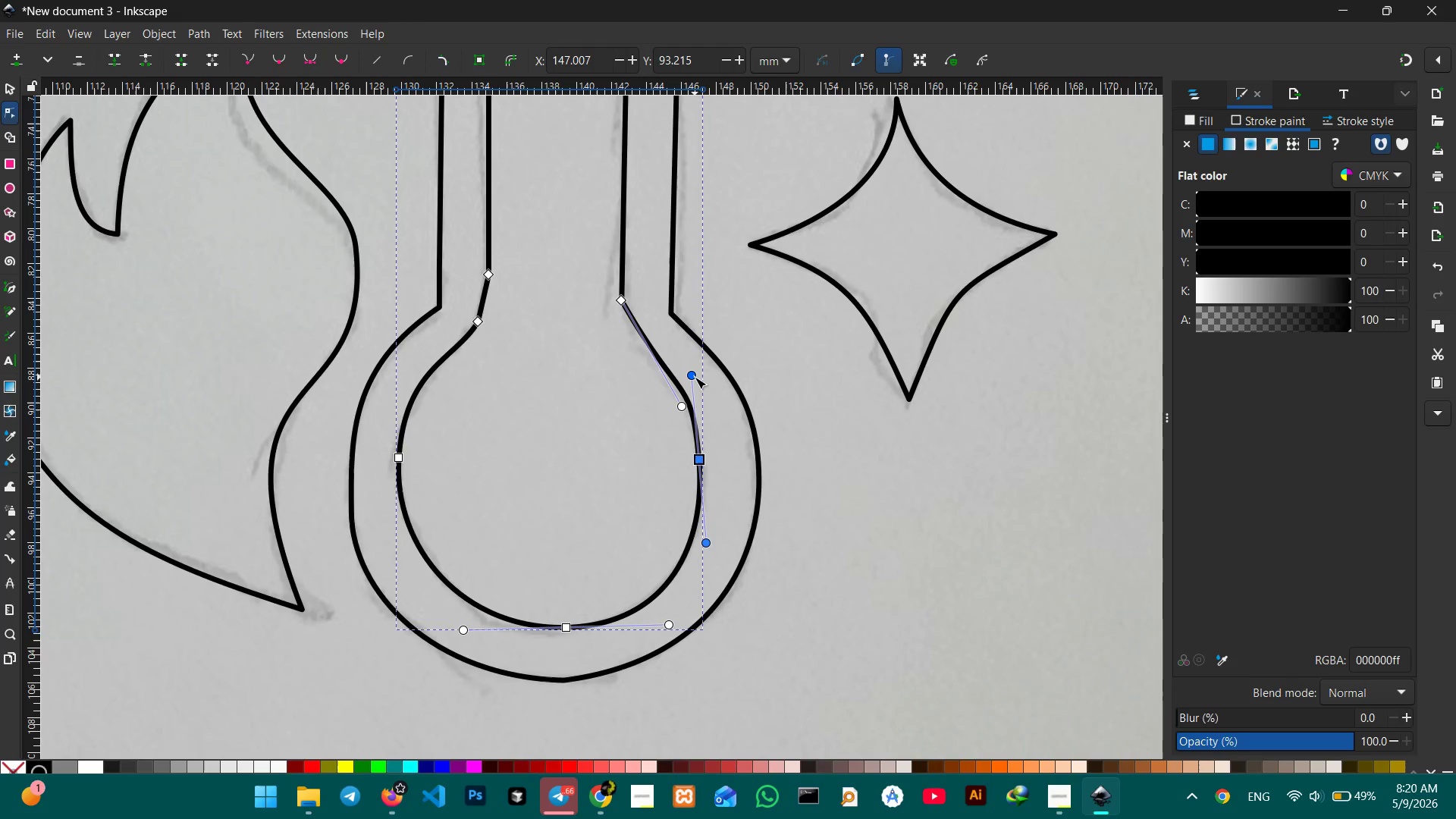 
left_click_drag(start_coordinate=[695, 377], to_coordinate=[700, 378])
 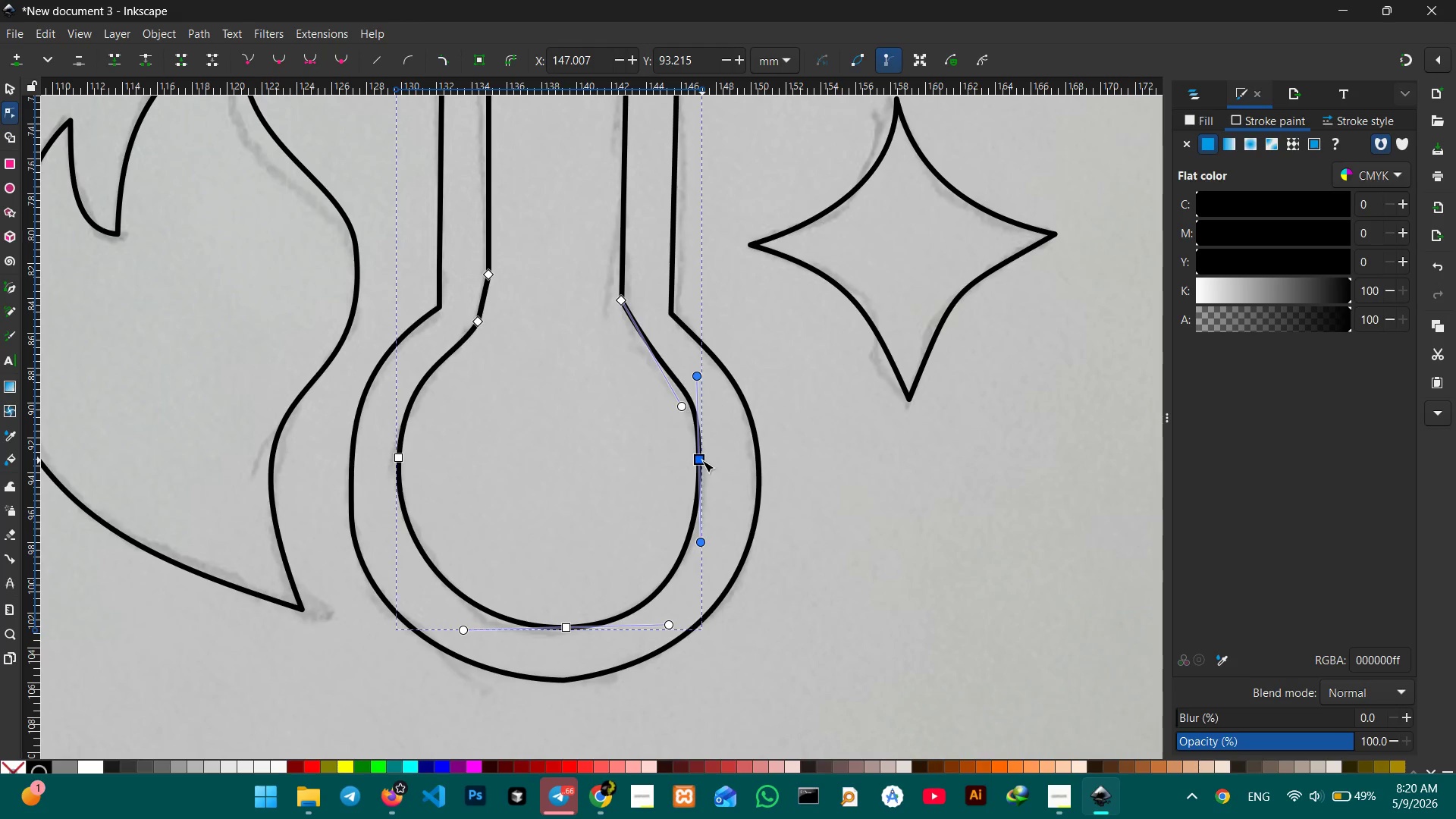 
left_click_drag(start_coordinate=[702, 460], to_coordinate=[708, 472])
 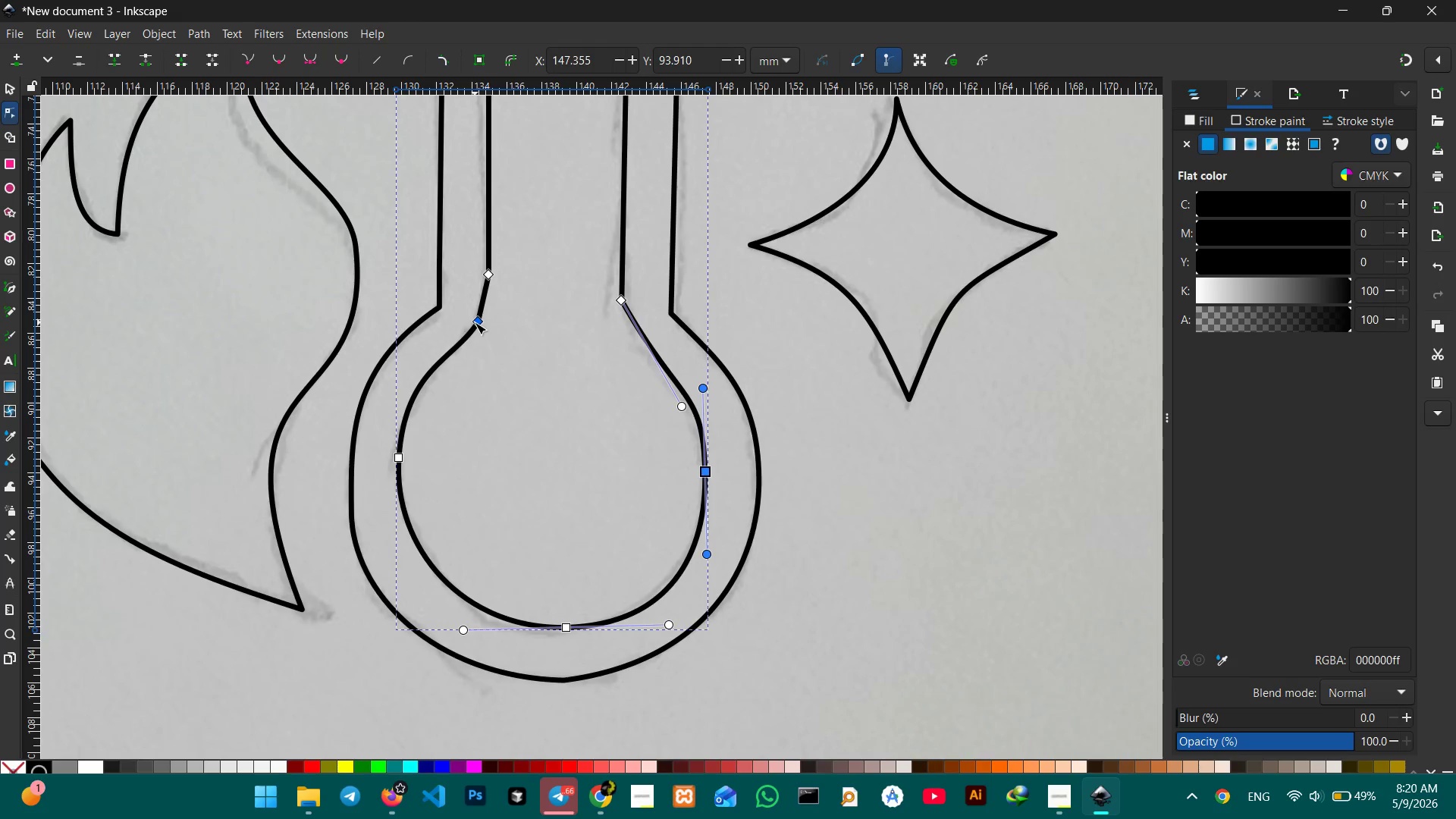 
left_click([475, 322])
 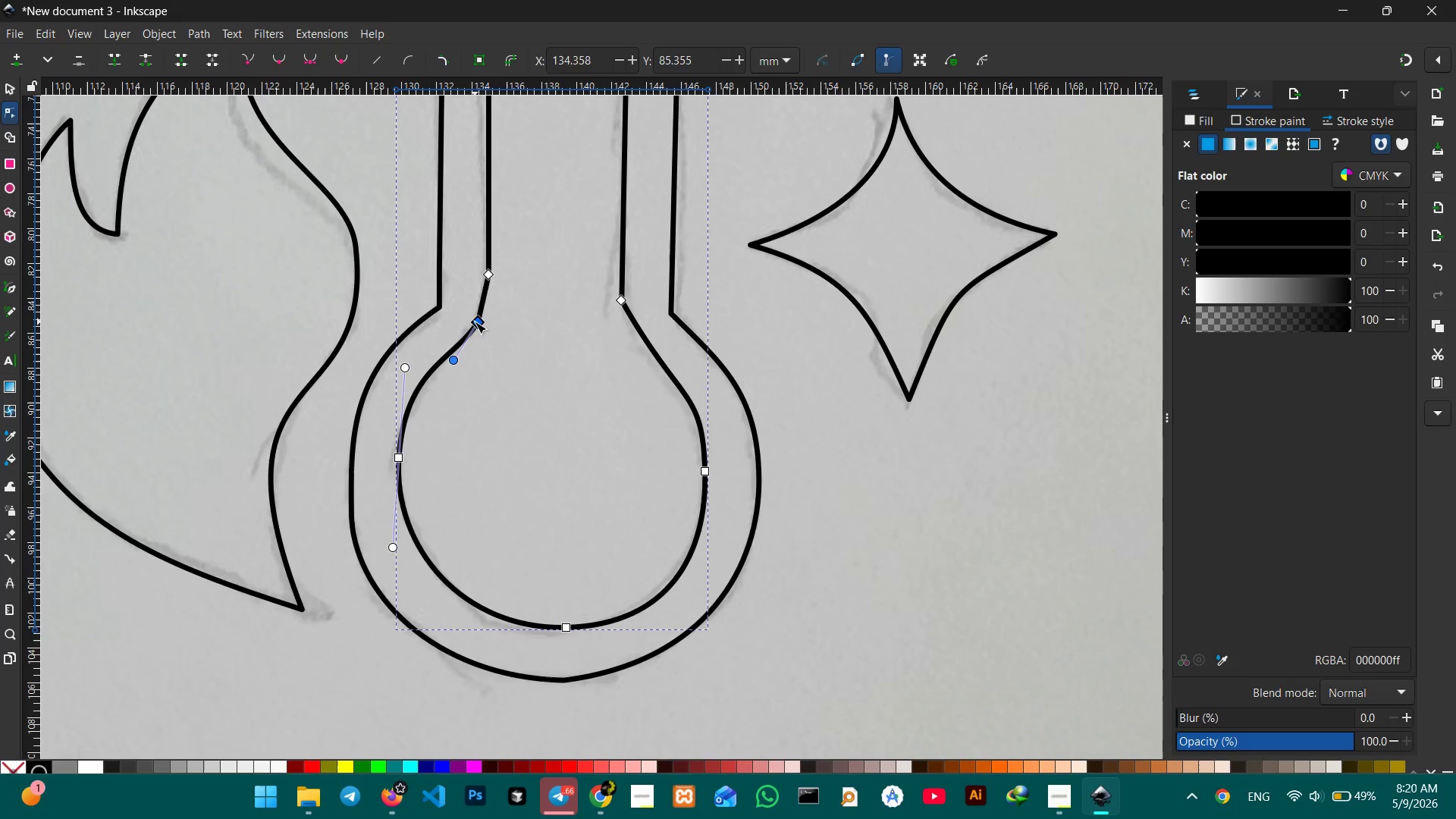 
key(Backspace)
 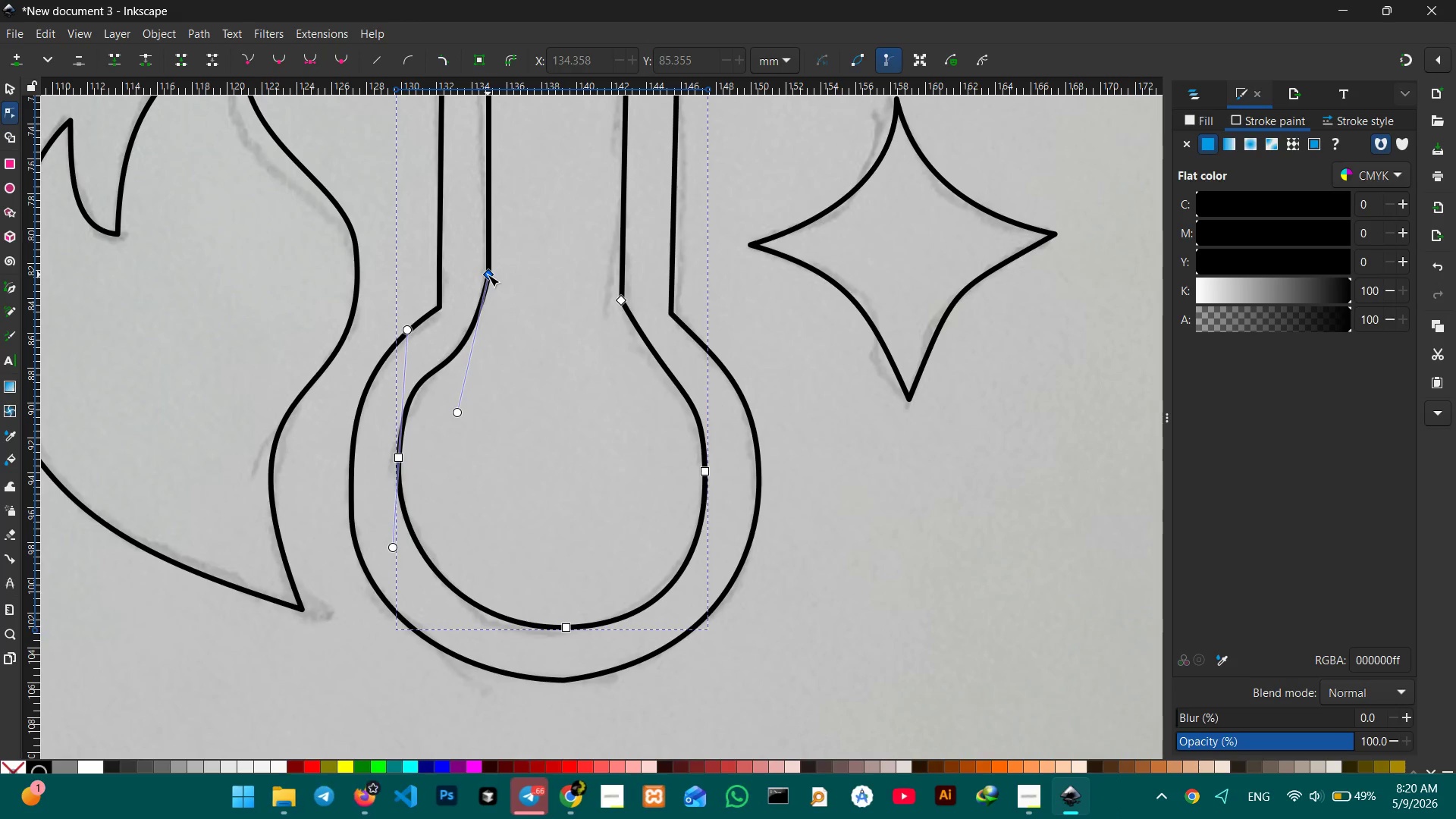 
left_click_drag(start_coordinate=[488, 275], to_coordinate=[488, 297])
 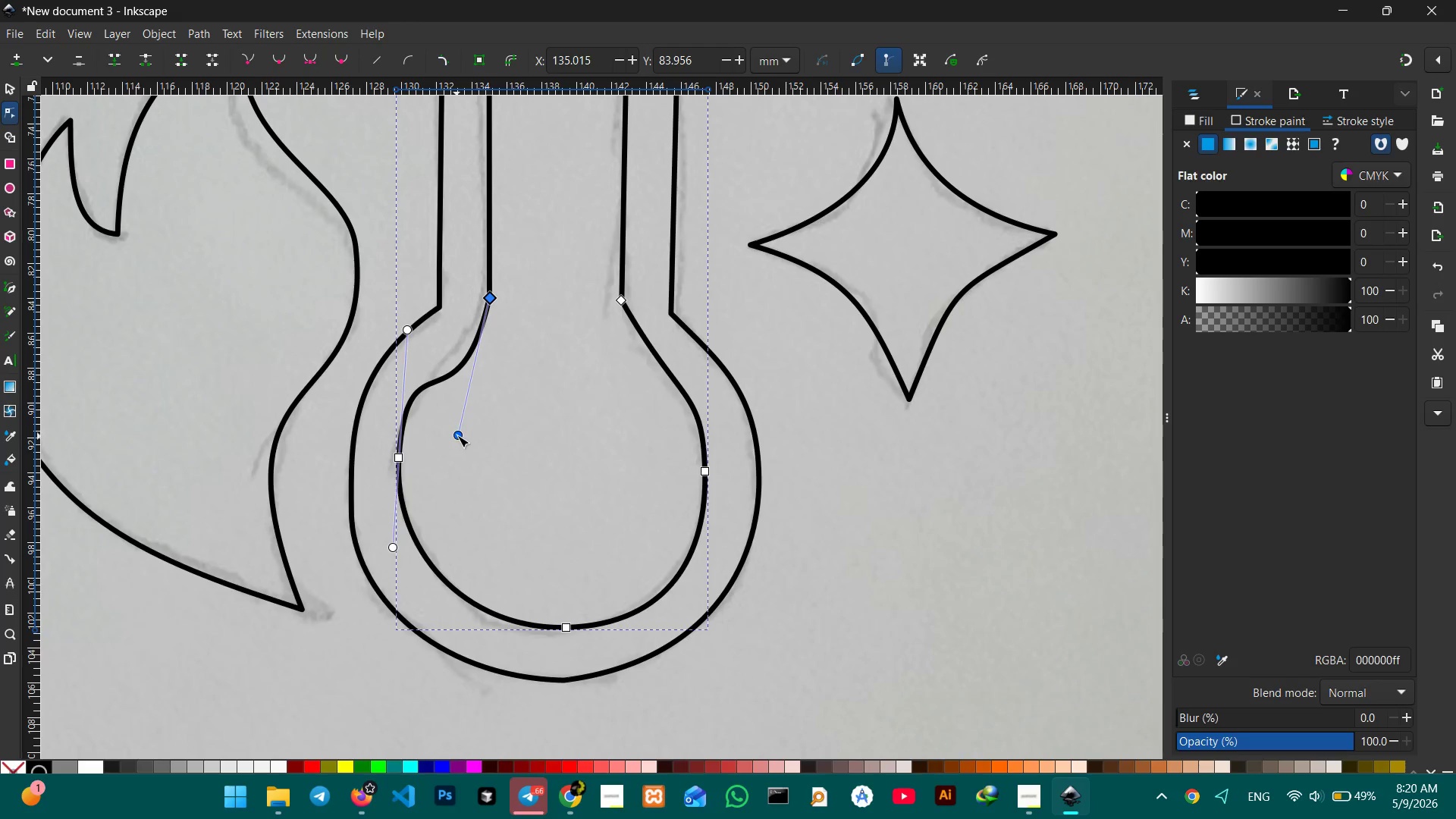 
left_click_drag(start_coordinate=[457, 434], to_coordinate=[479, 344])
 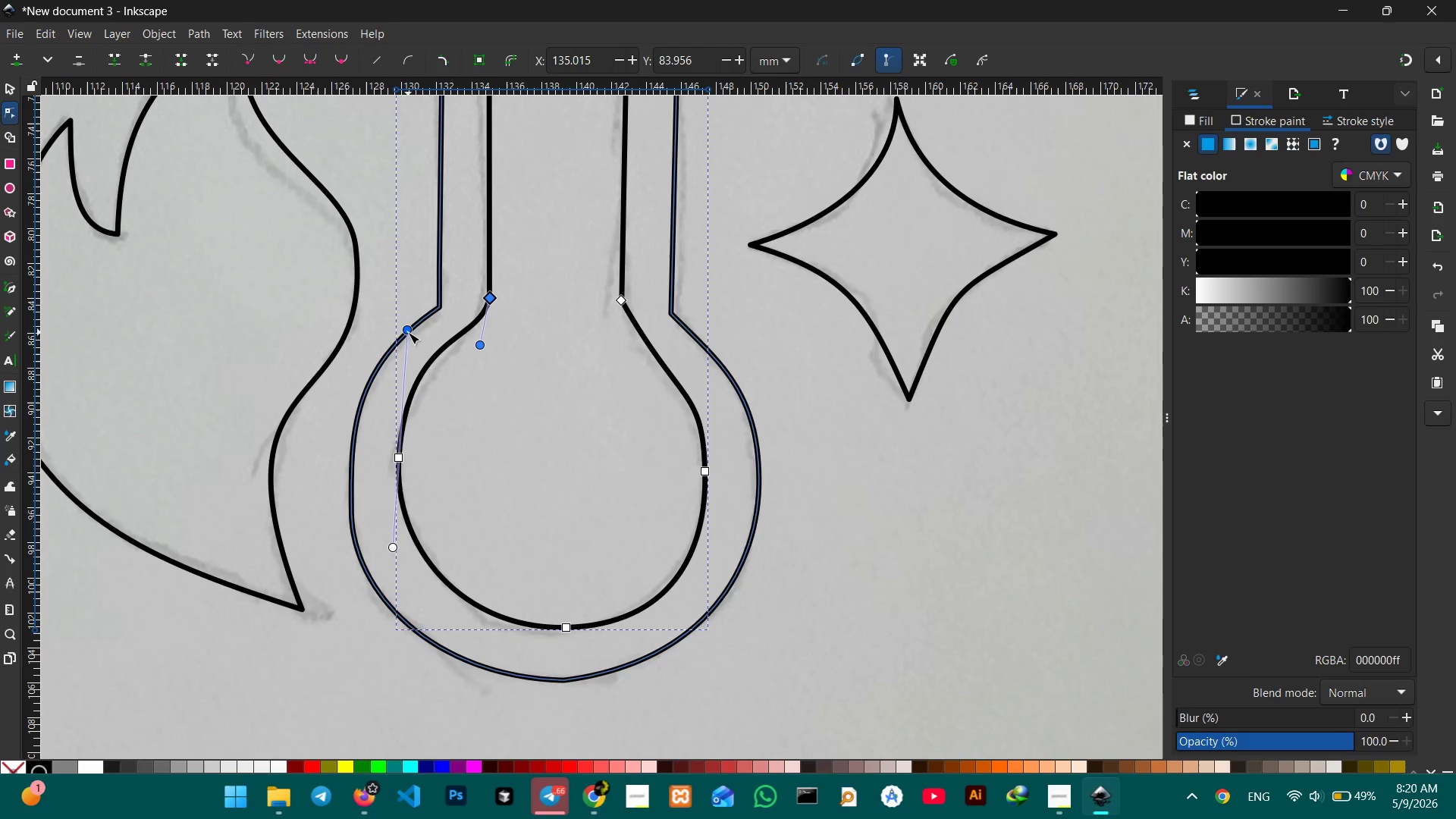 
left_click_drag(start_coordinate=[408, 332], to_coordinate=[404, 356])
 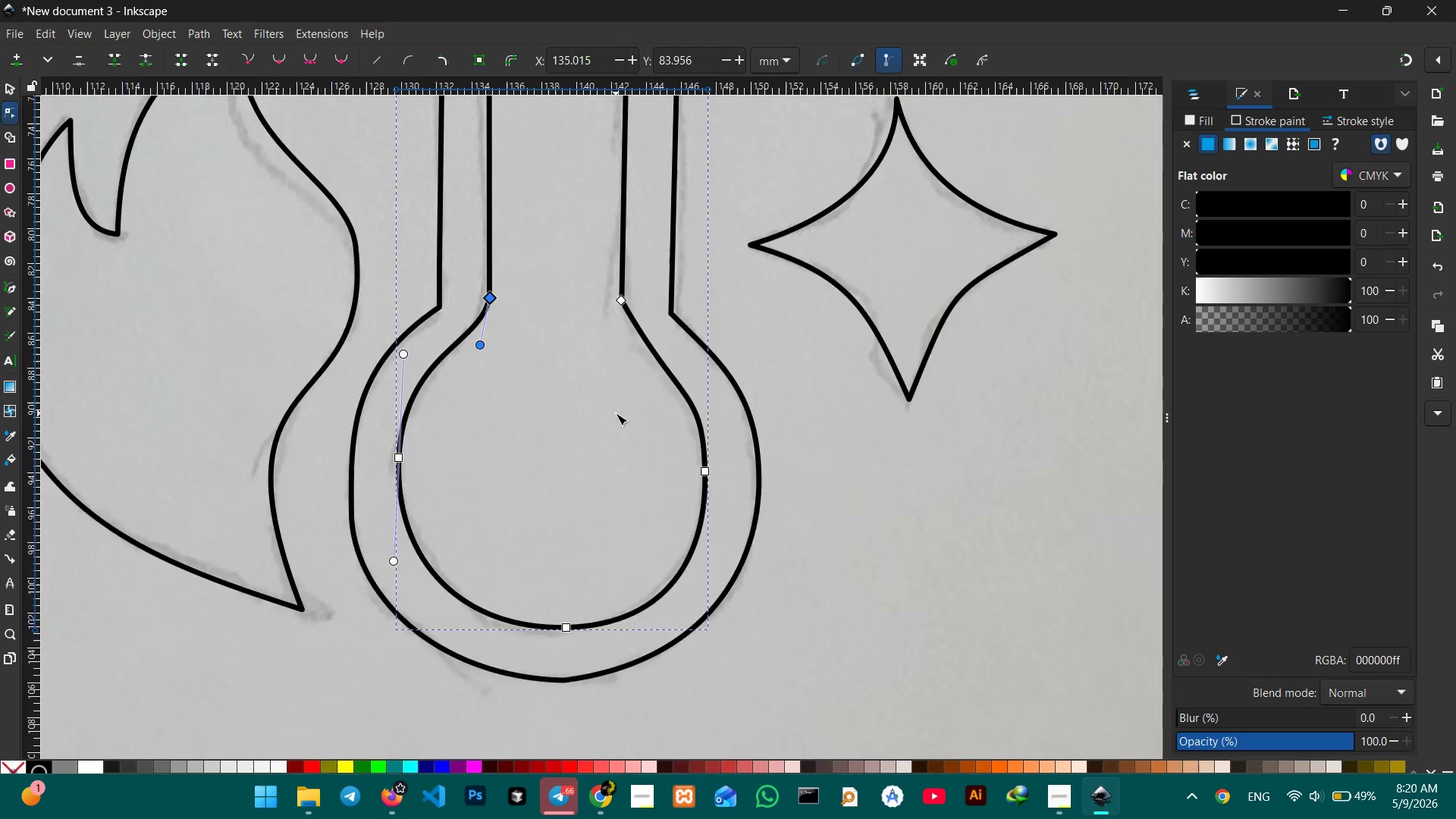 
scroll: coordinate [528, 281], scroll_direction: up, amount: 15.0
 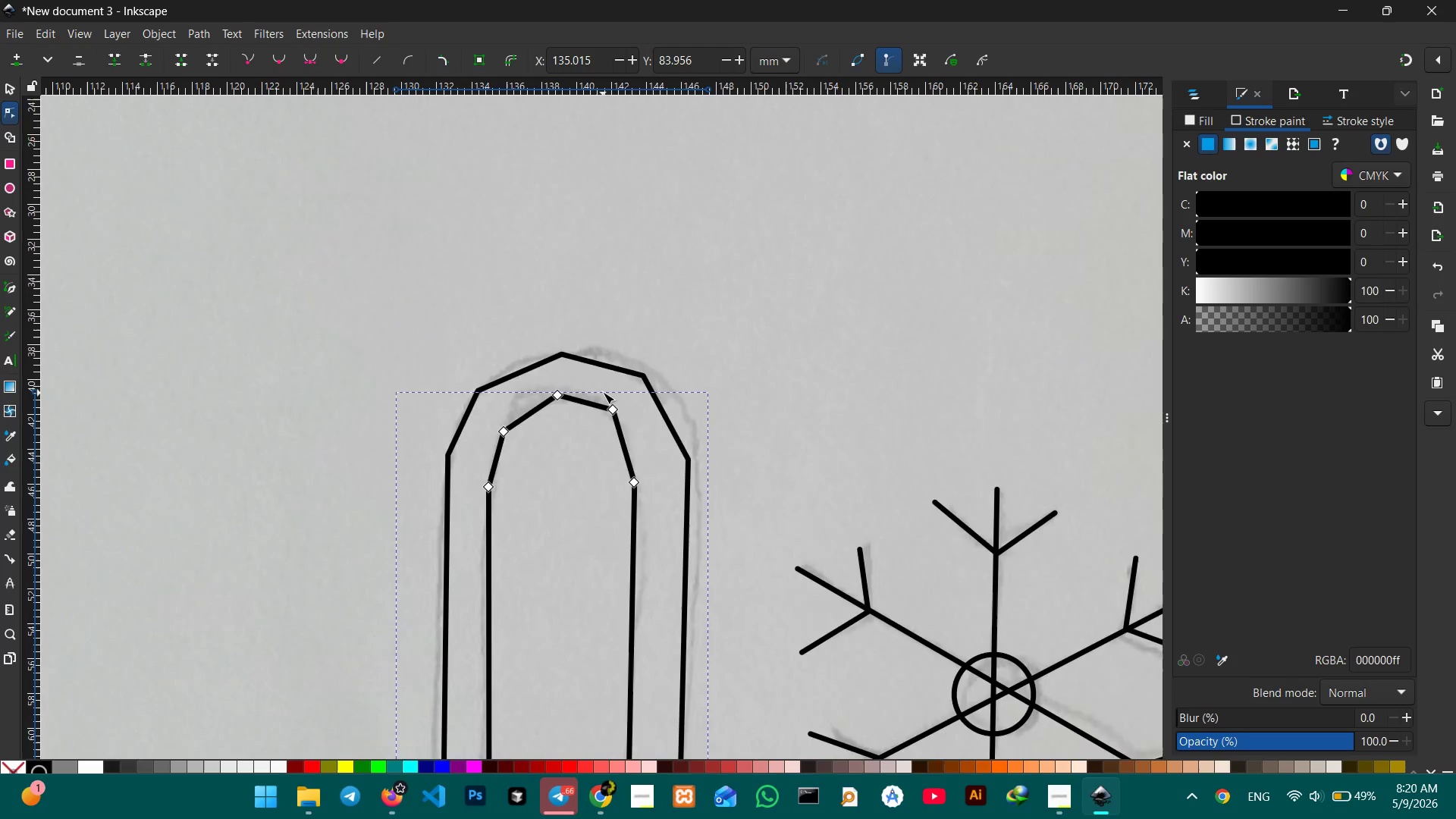 
scroll: coordinate [598, 390], scroll_direction: down, amount: 4.0
 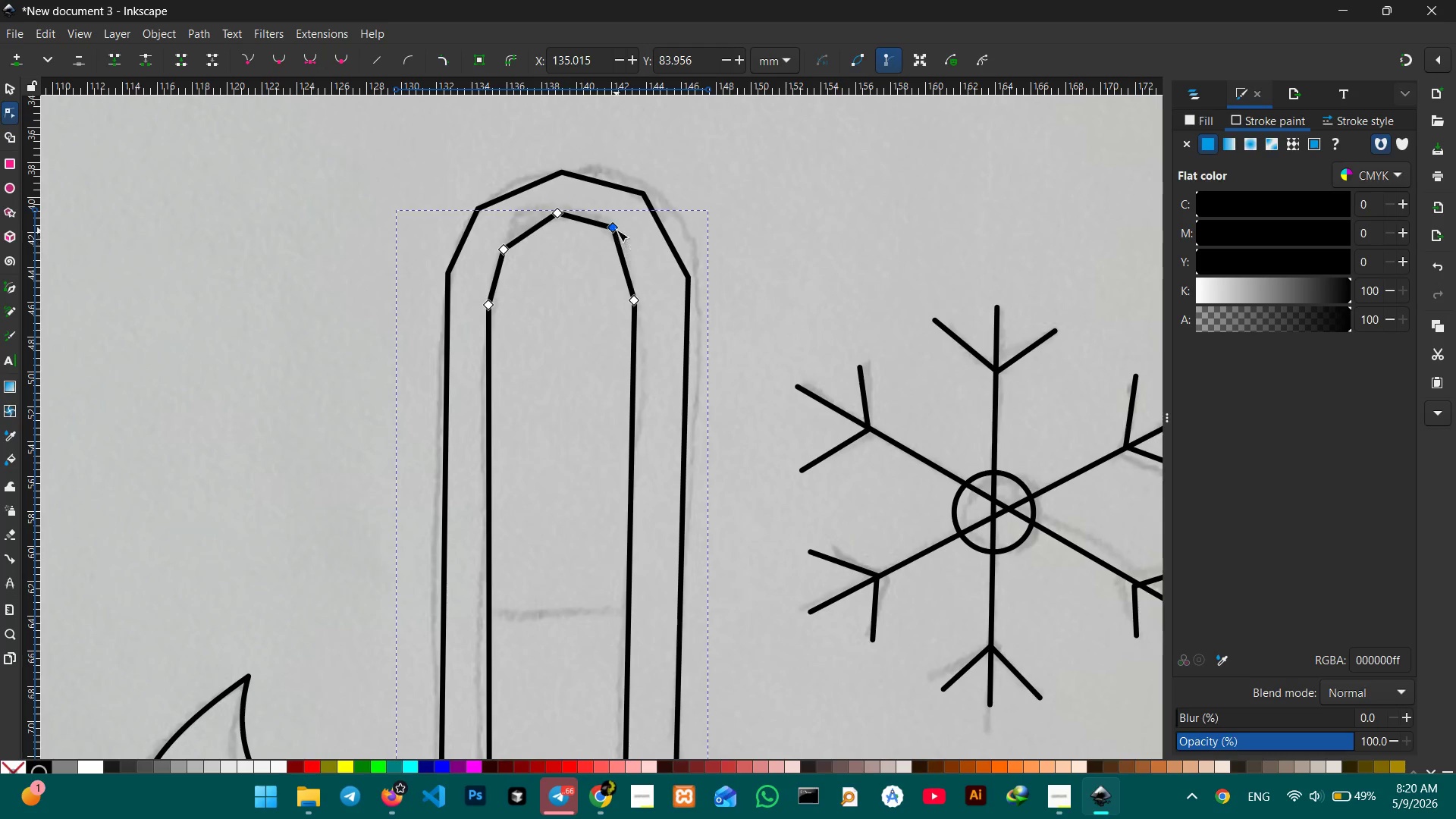 
left_click([617, 228])
 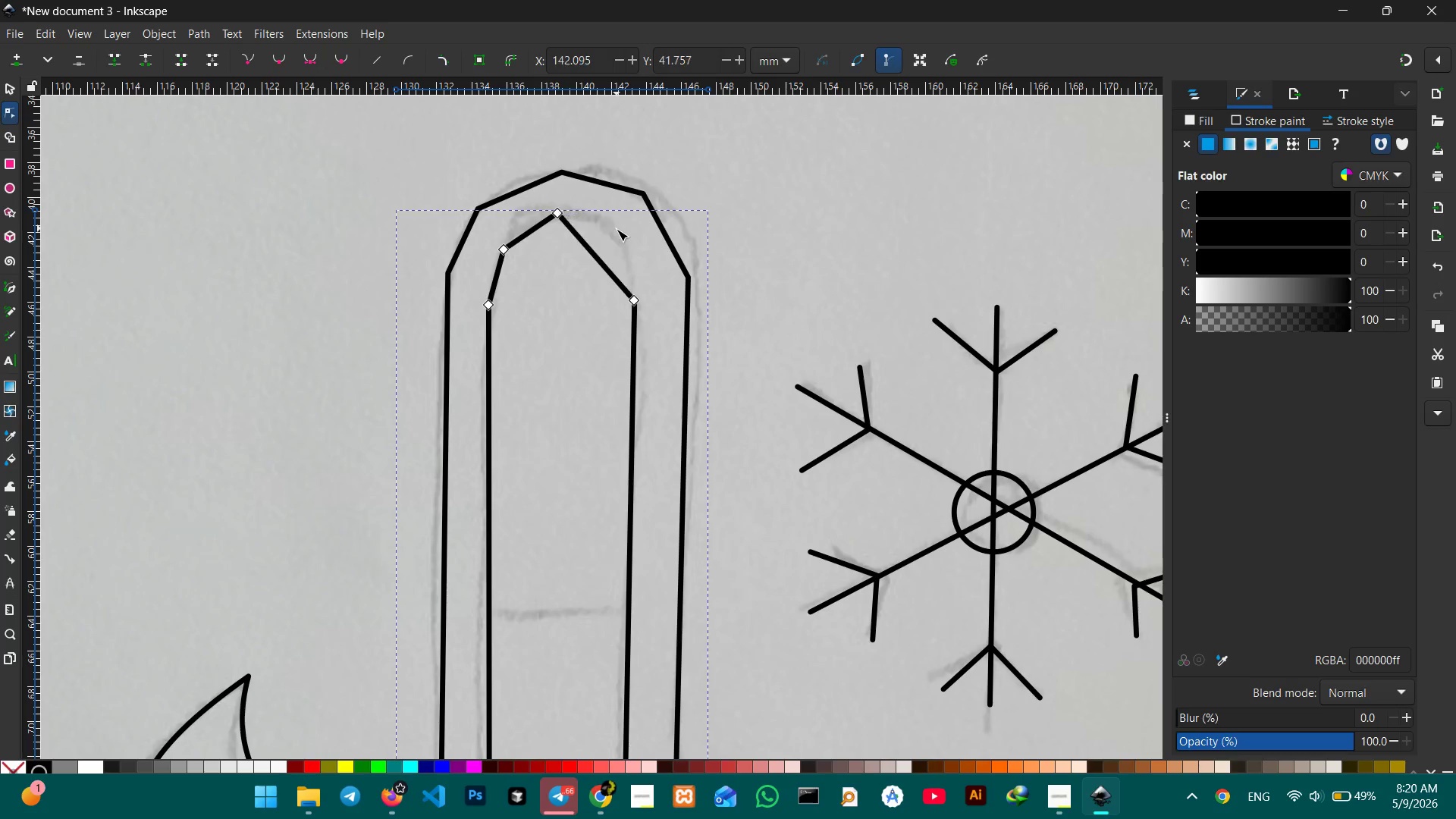 
key(Backspace)
 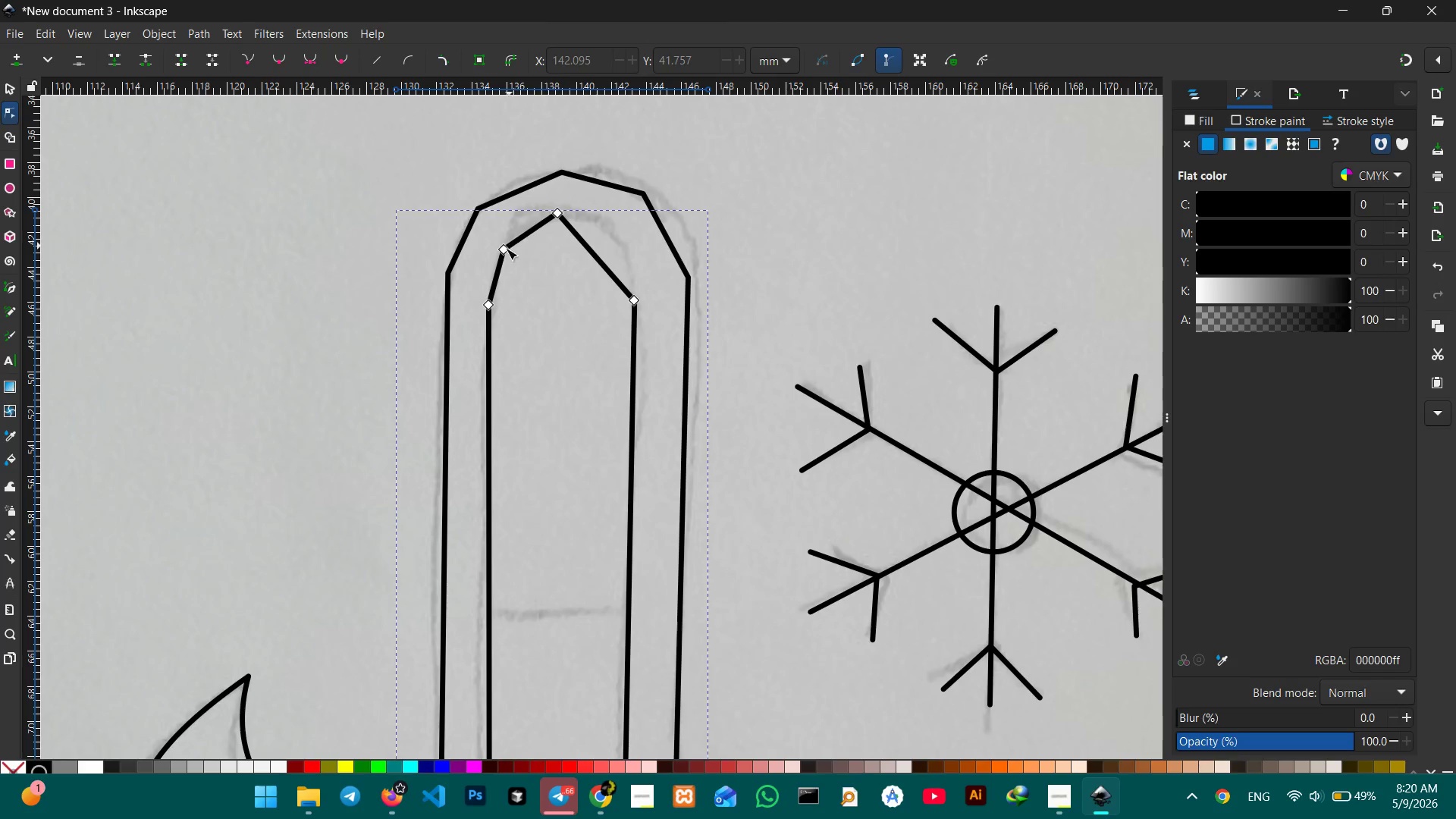 
left_click([501, 252])
 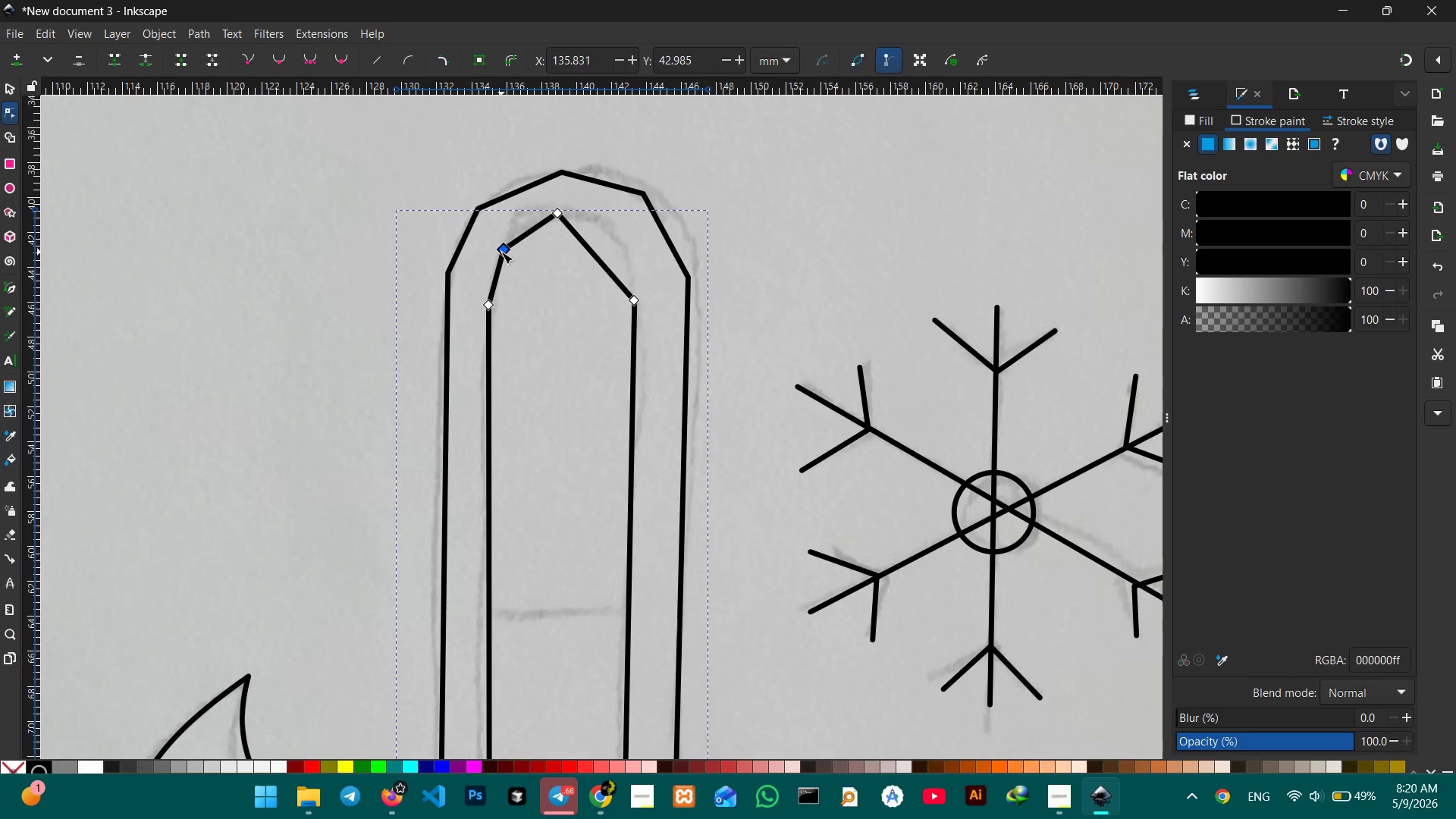 
key(Backspace)
 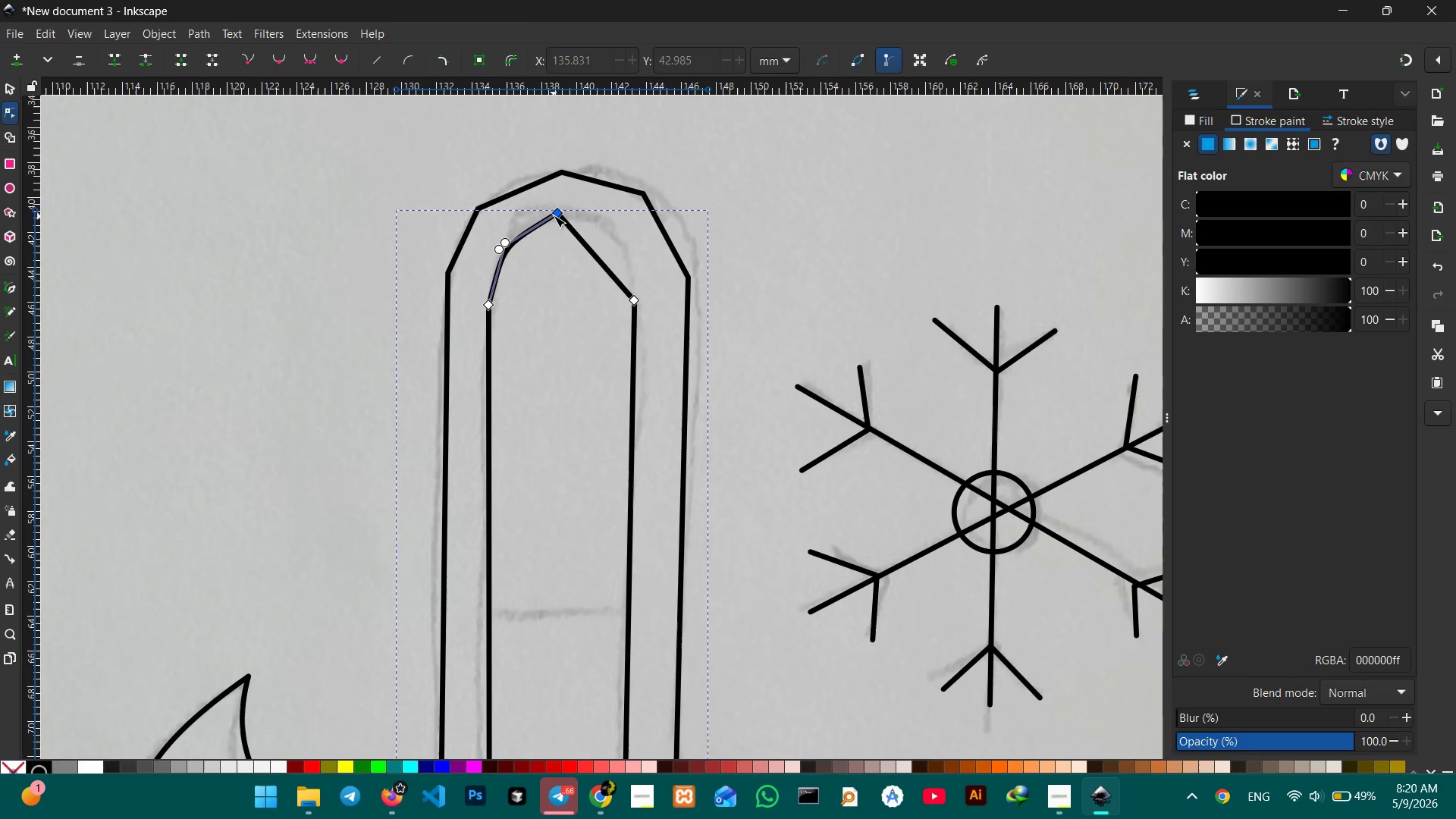 
wait(5.95)
 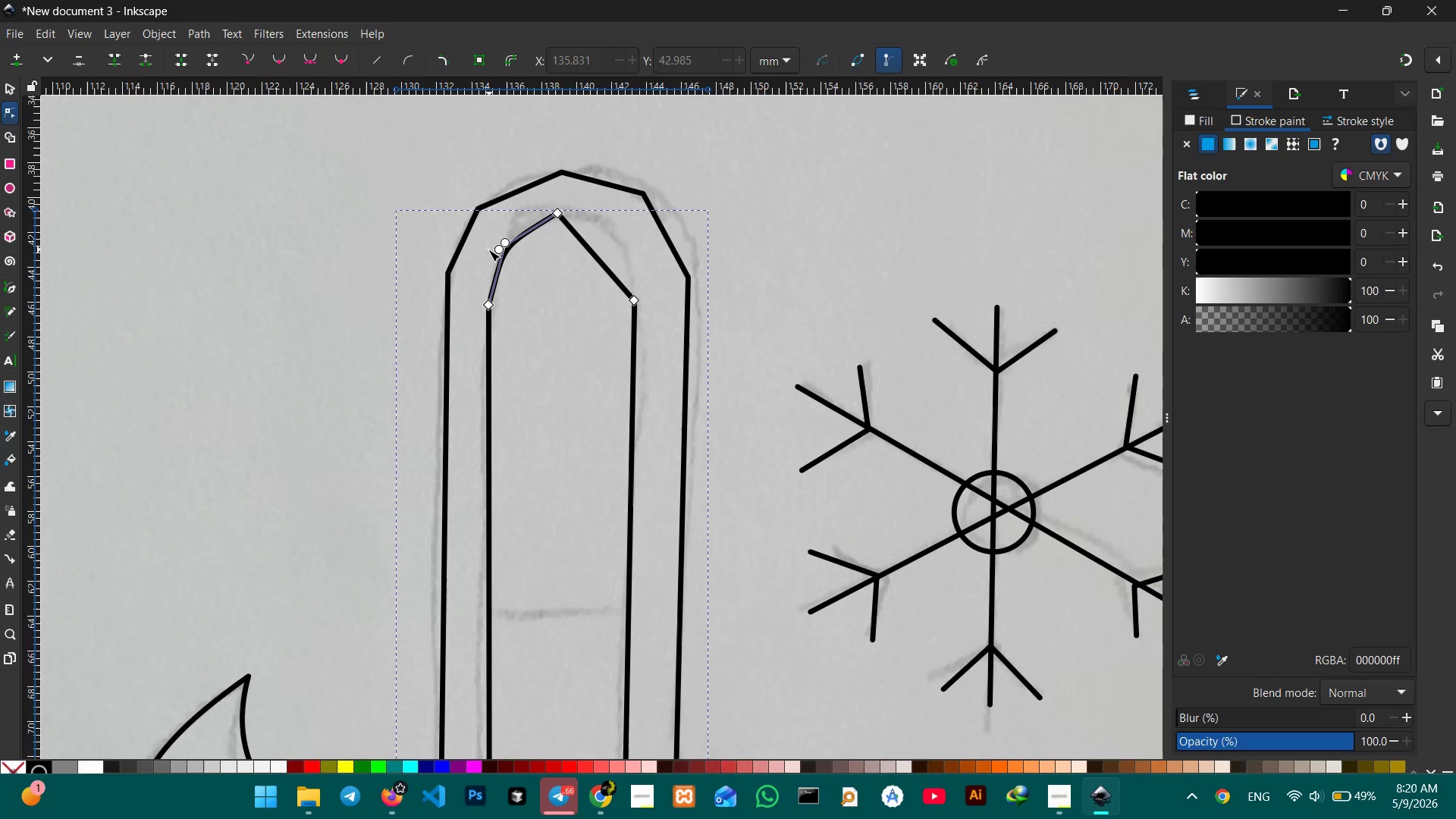 
left_click([313, 61])
 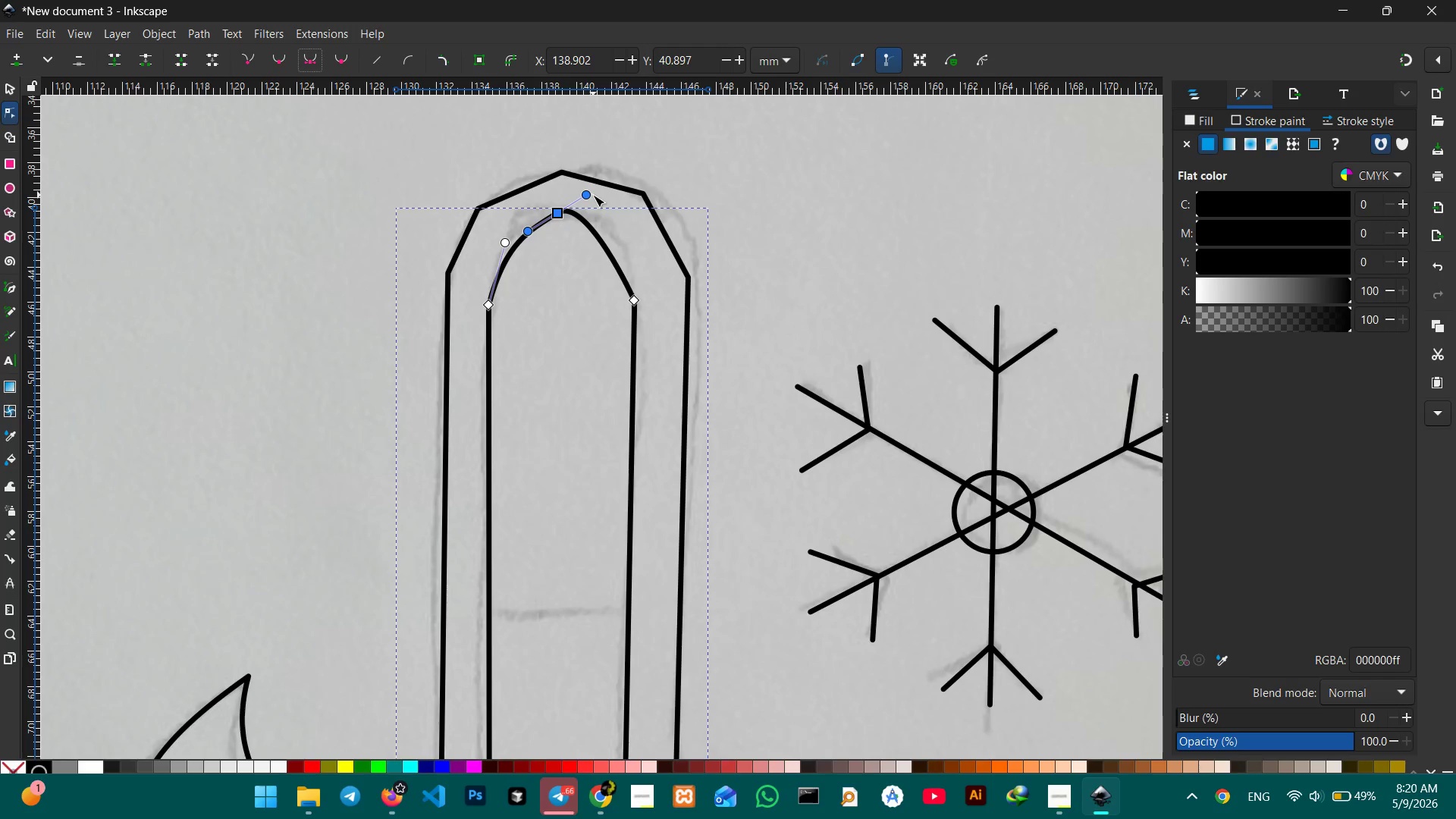 
left_click_drag(start_coordinate=[588, 195], to_coordinate=[622, 212])
 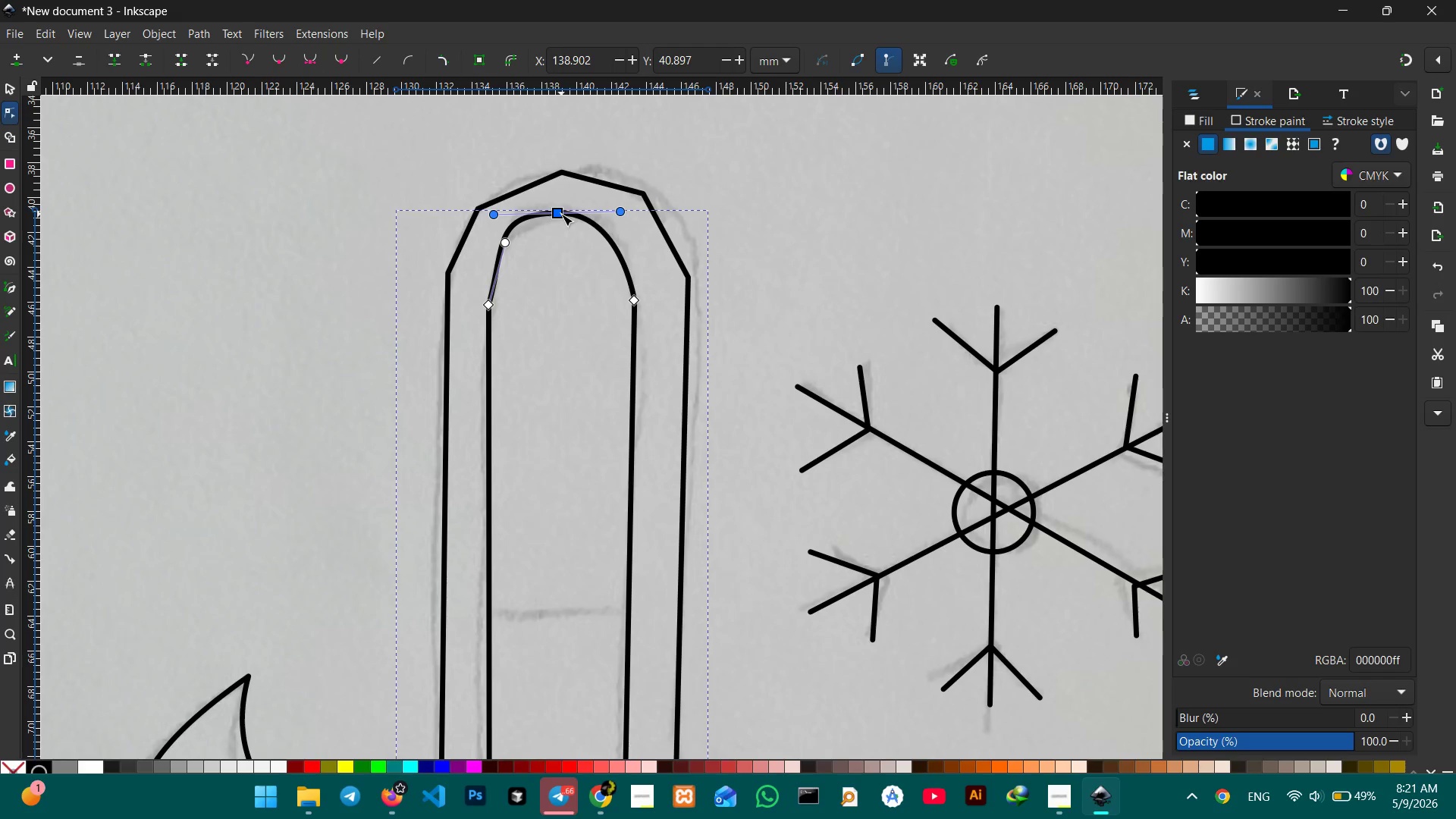 
left_click_drag(start_coordinate=[561, 214], to_coordinate=[572, 216])
 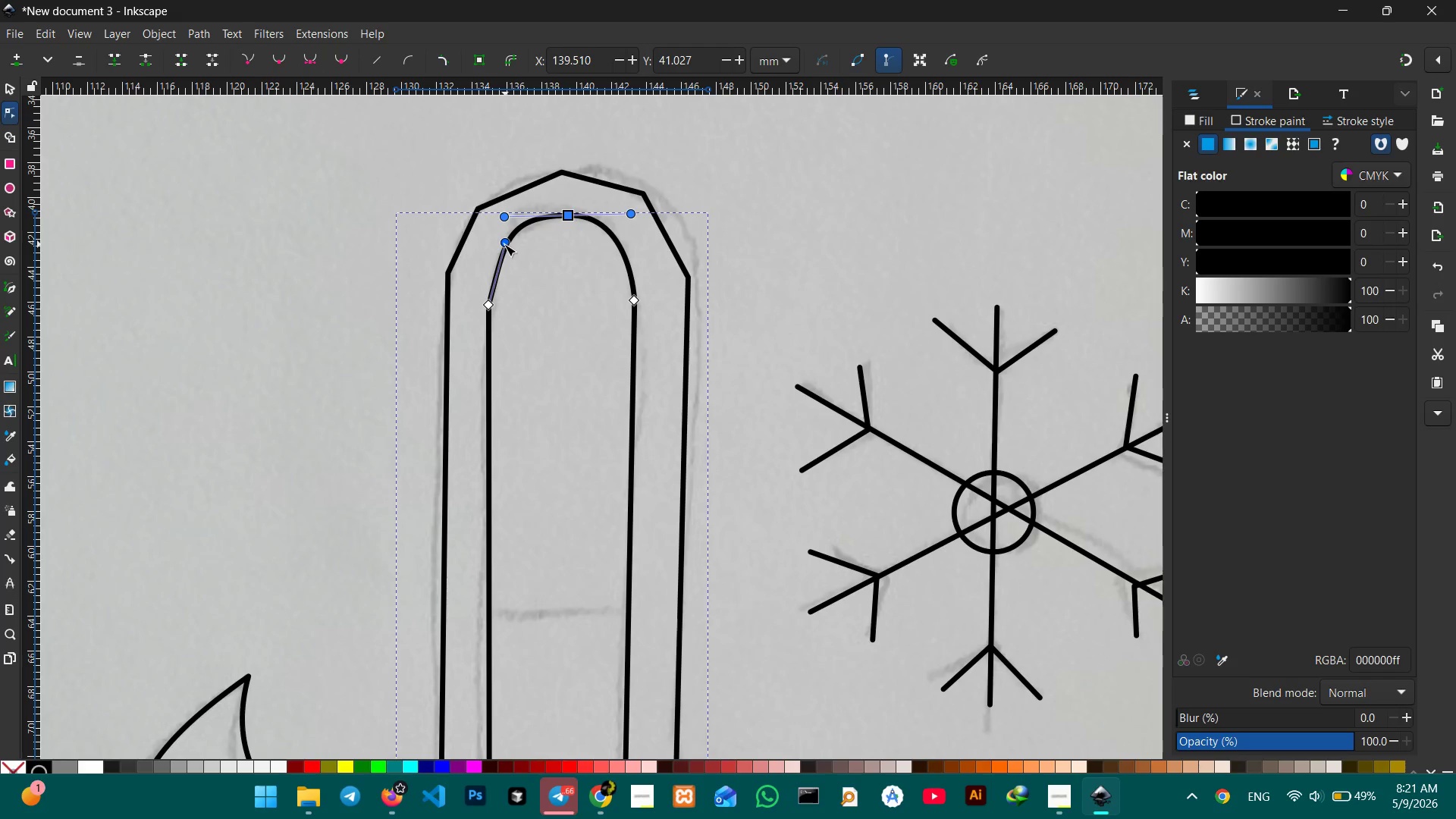 
left_click_drag(start_coordinate=[505, 244], to_coordinate=[488, 261])
 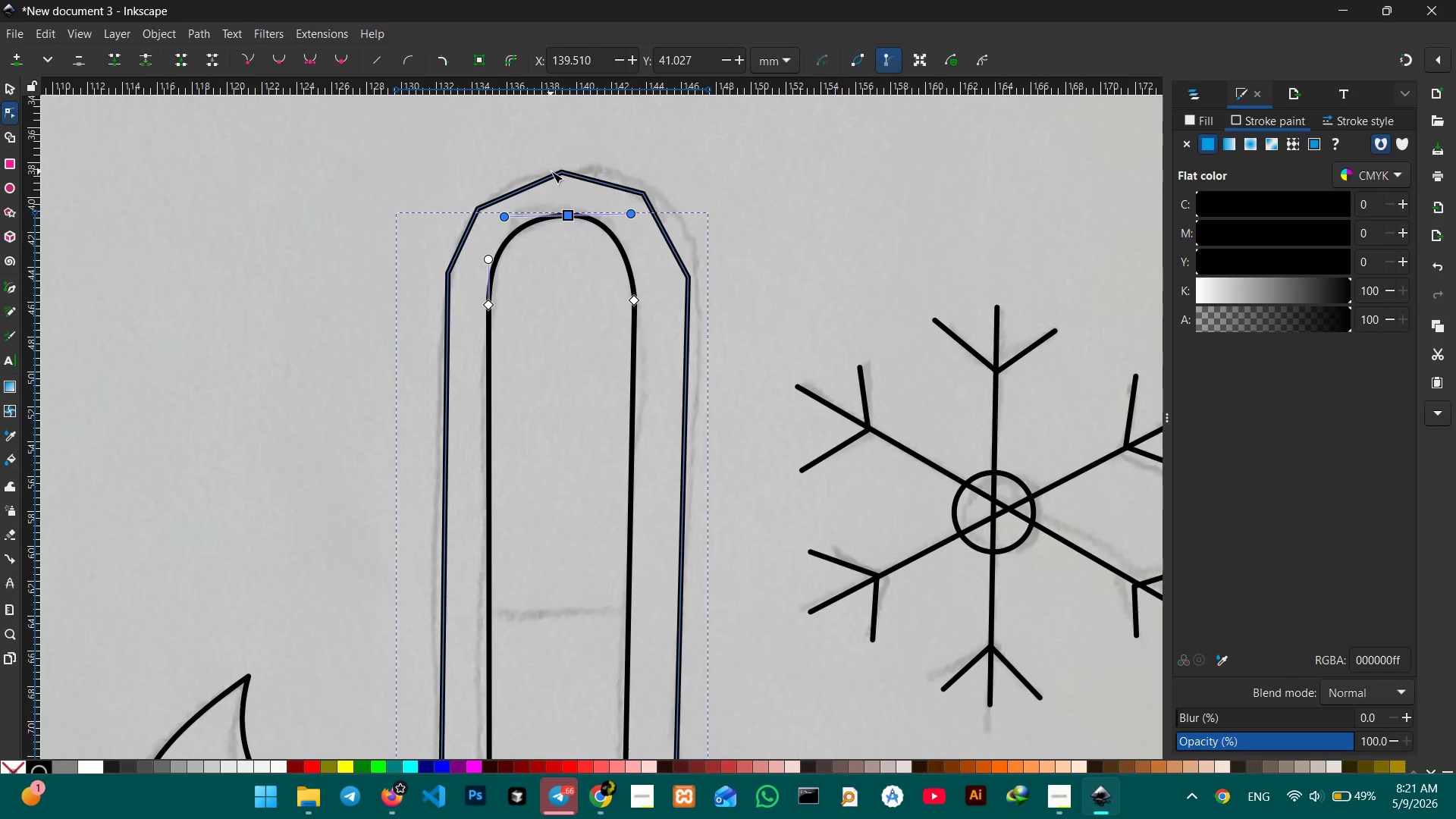 
left_click([551, 171])
 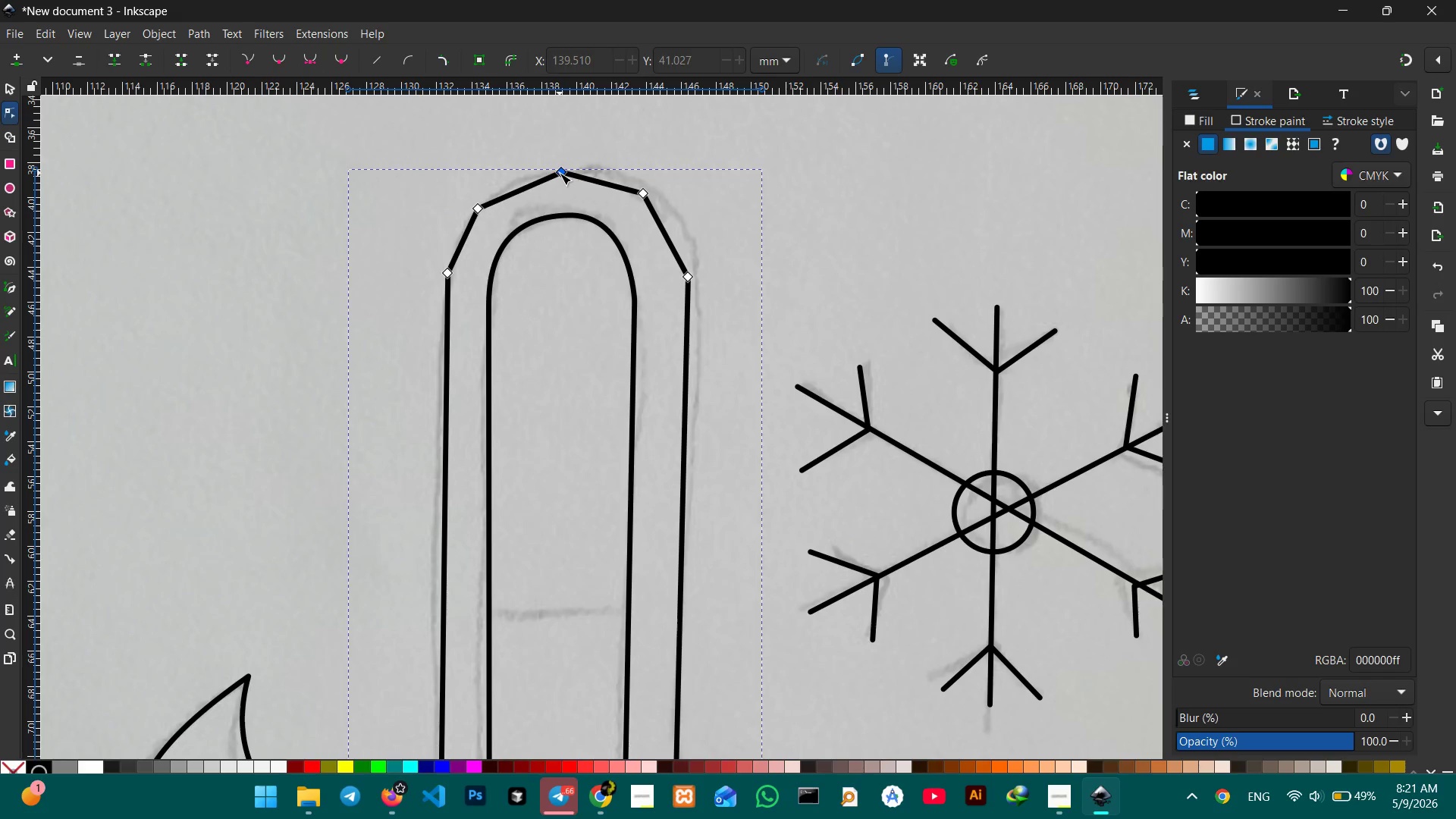 
double_click([560, 173])
 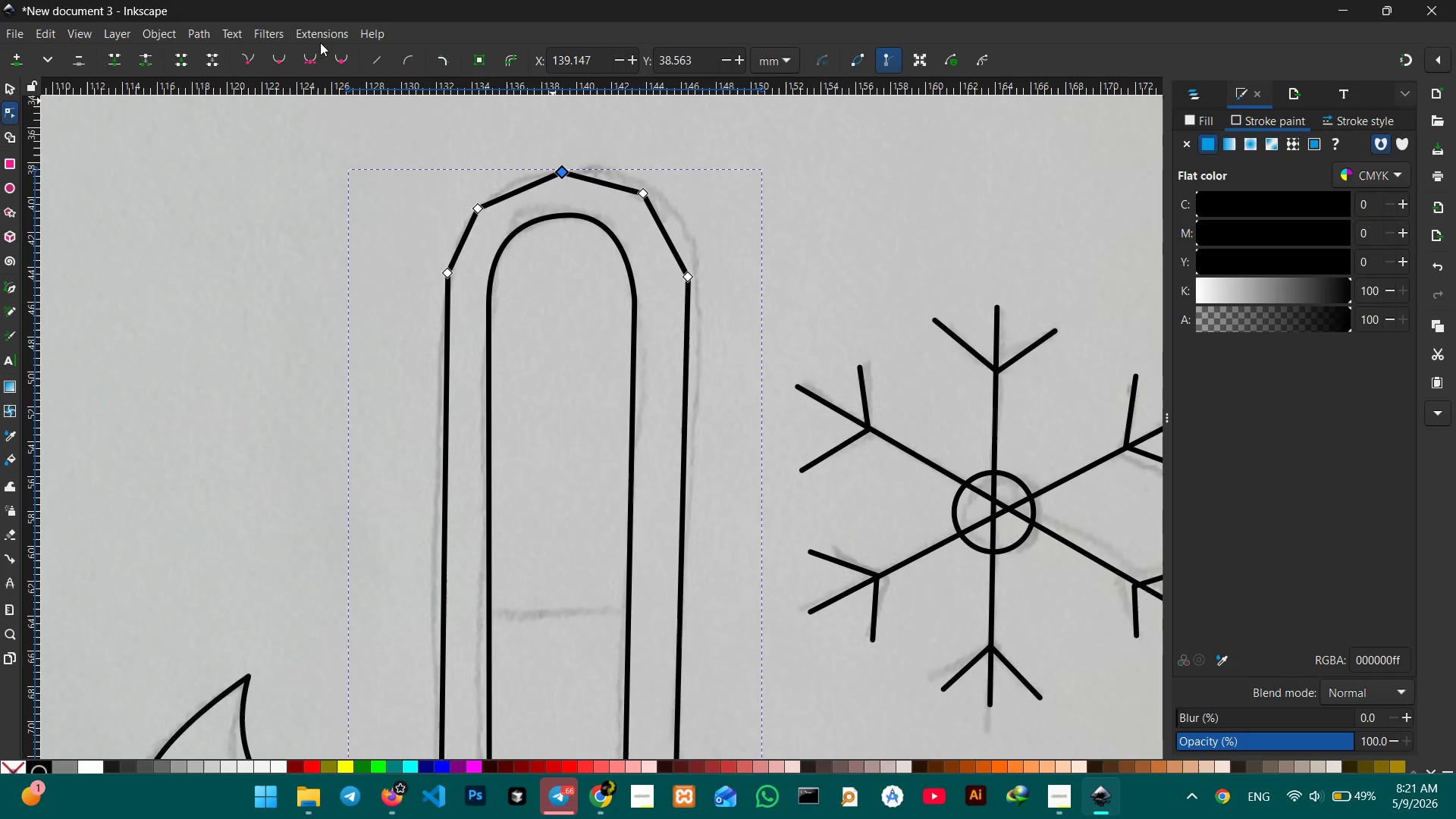 
left_click([311, 53])
 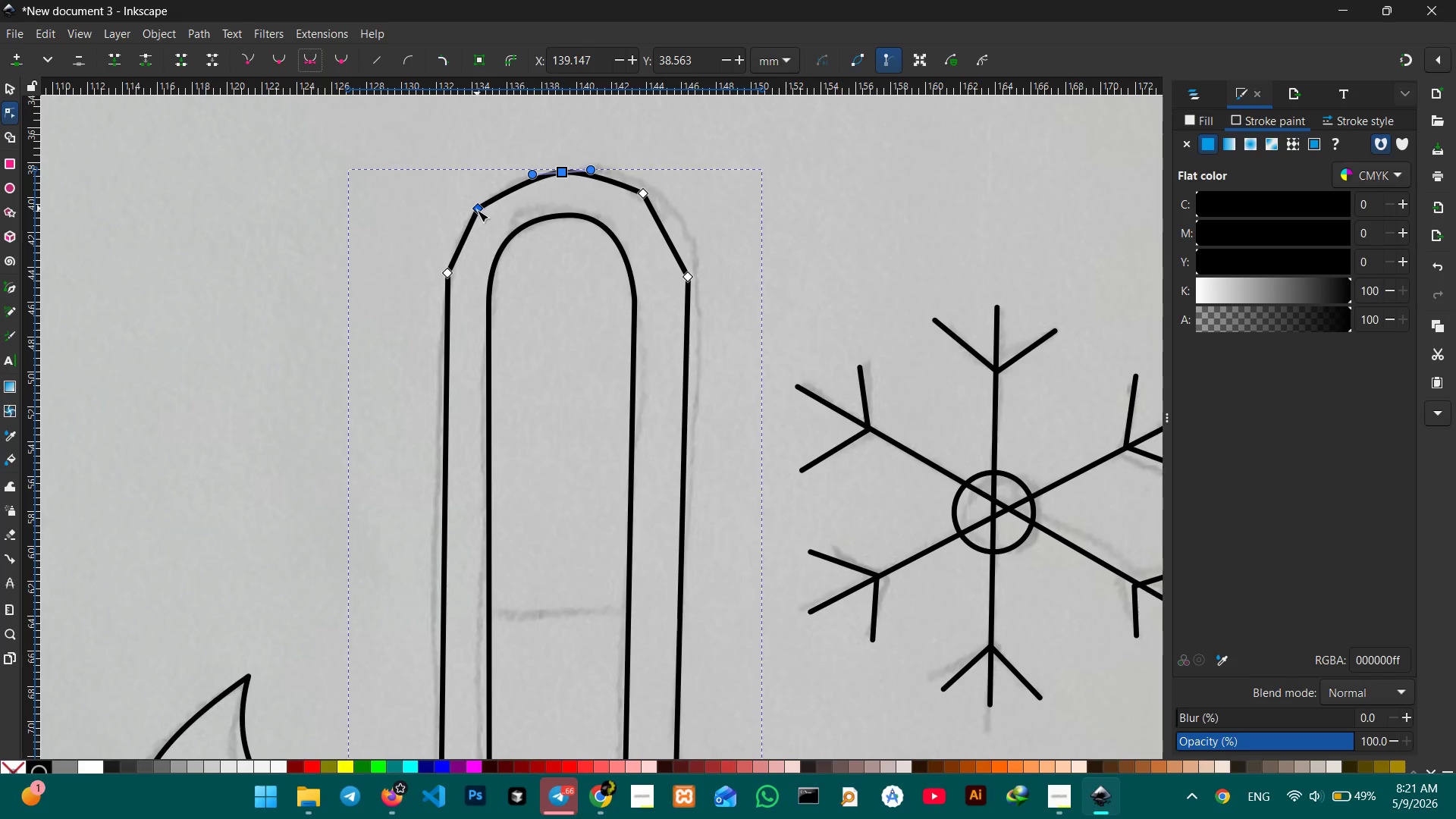 
left_click([477, 210])
 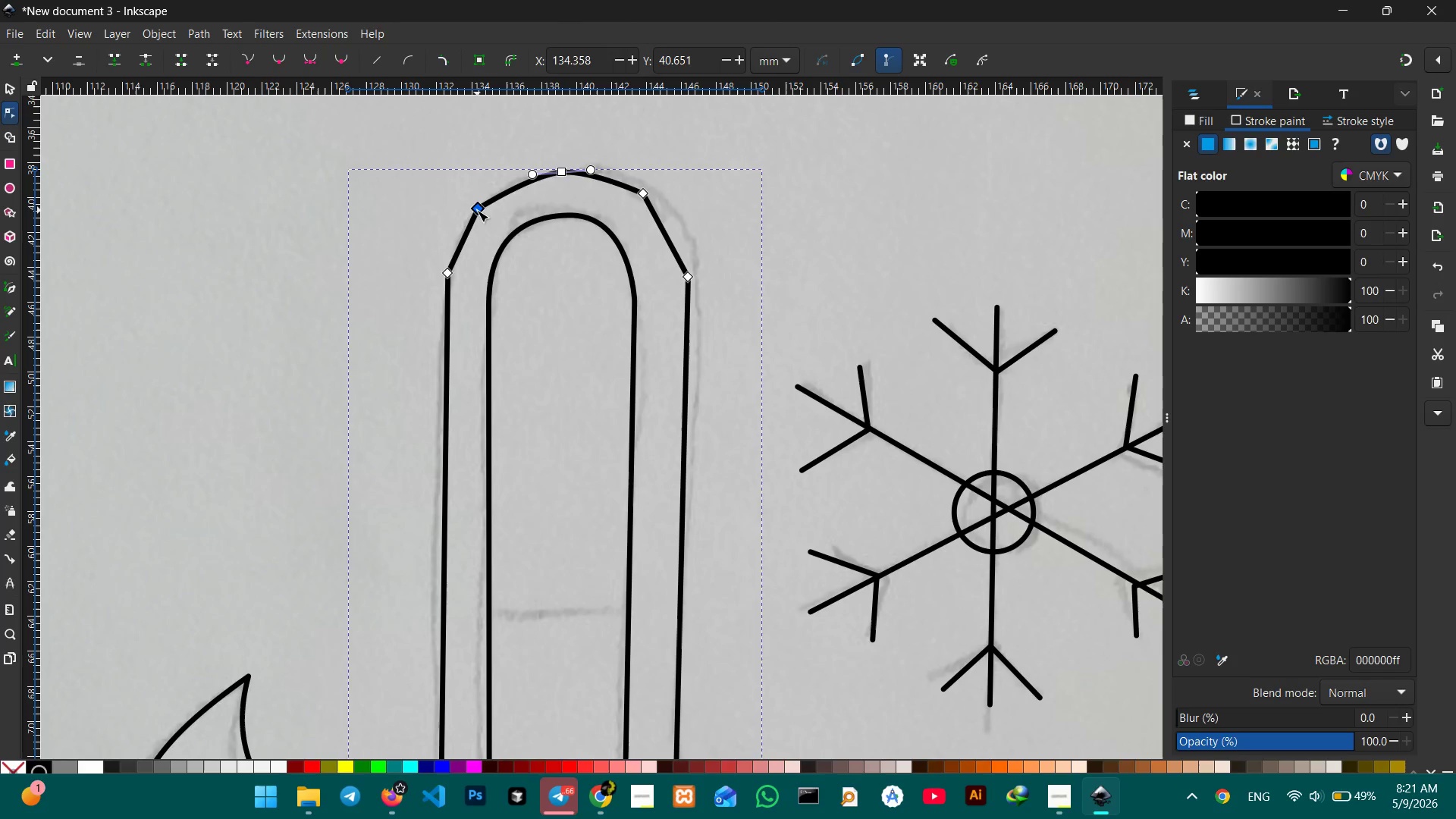 
key(Backspace)
 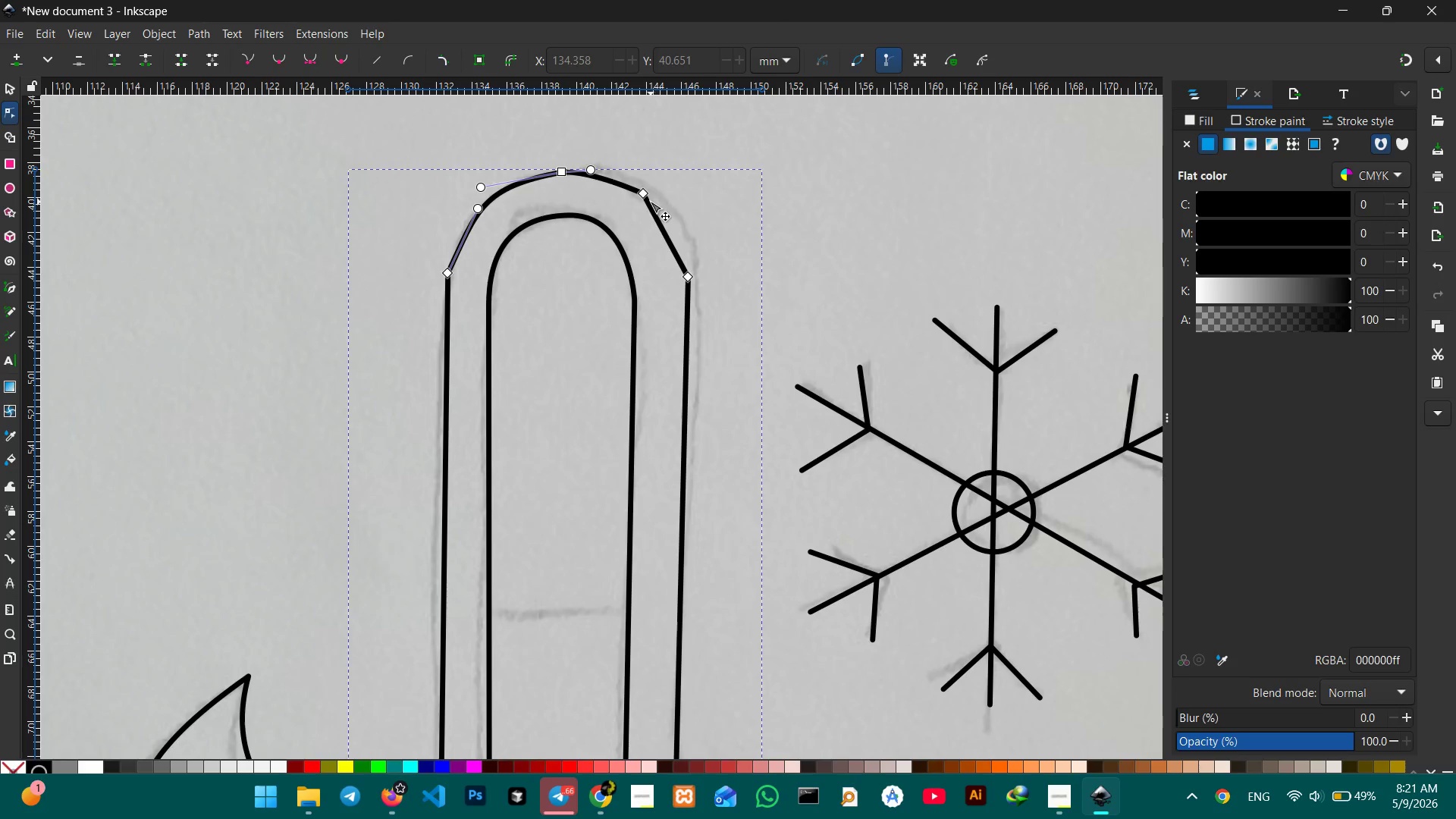 
left_click([648, 199])
 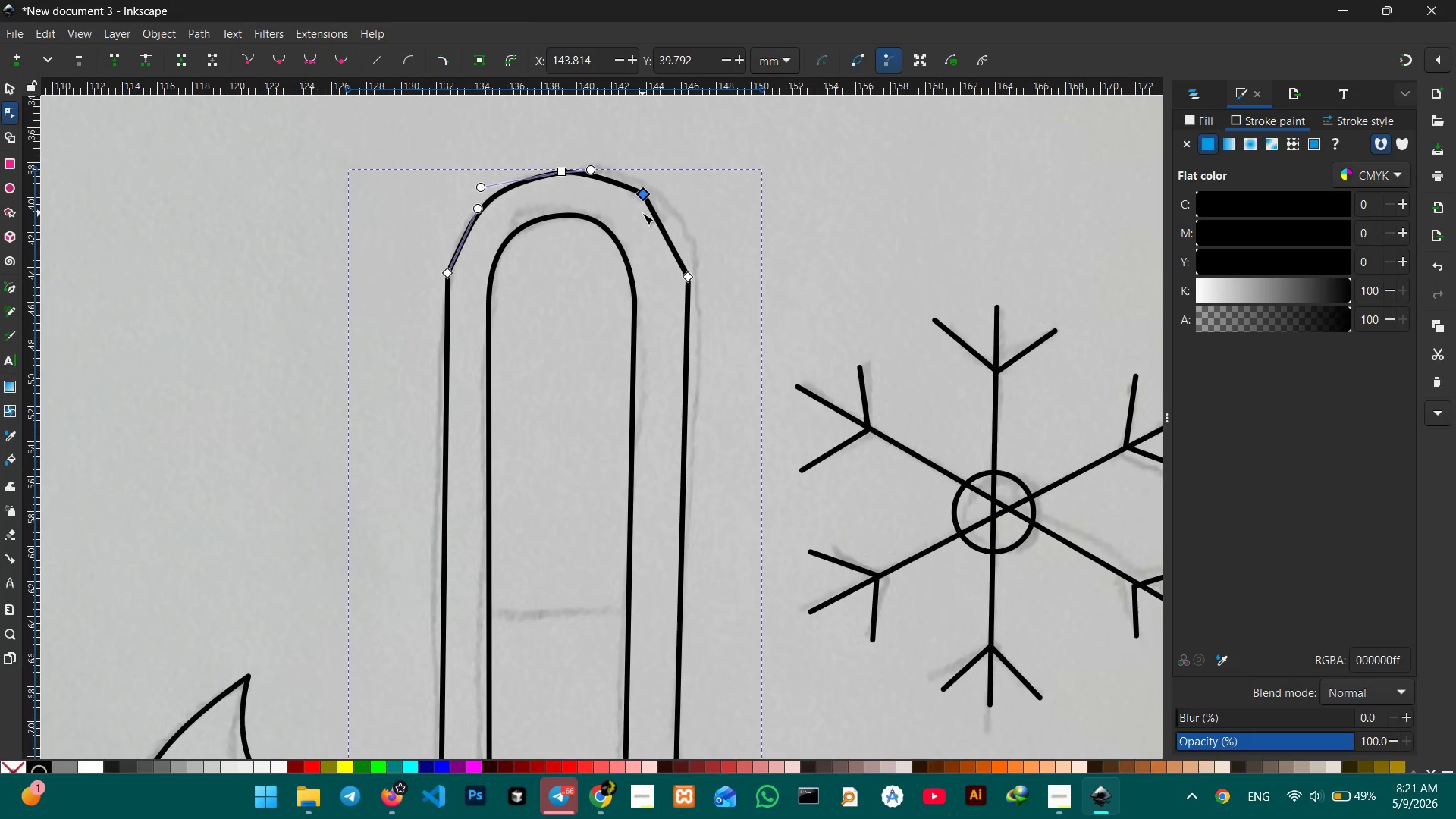 
key(Backspace)
 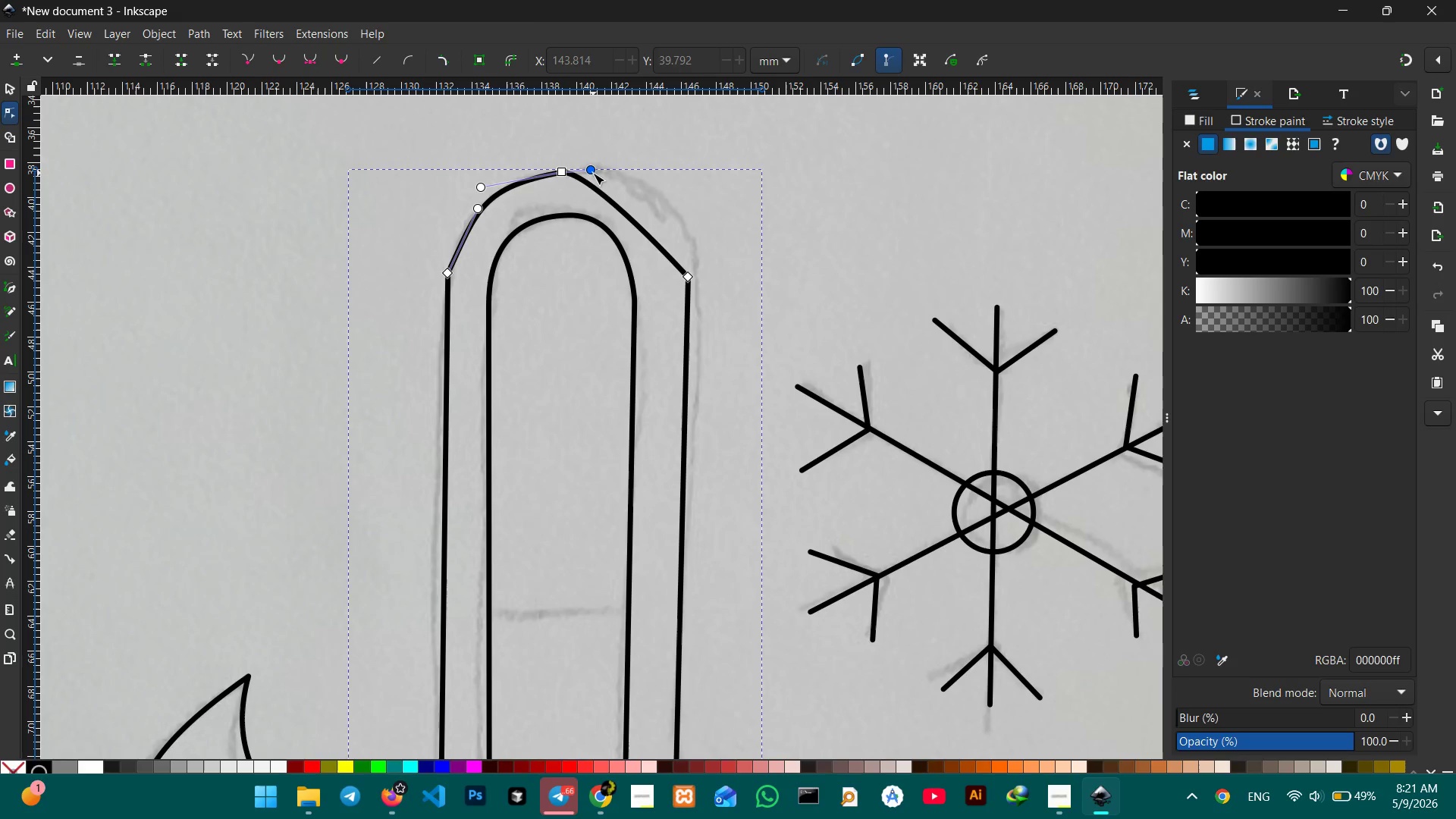 
left_click_drag(start_coordinate=[593, 172], to_coordinate=[690, 171])
 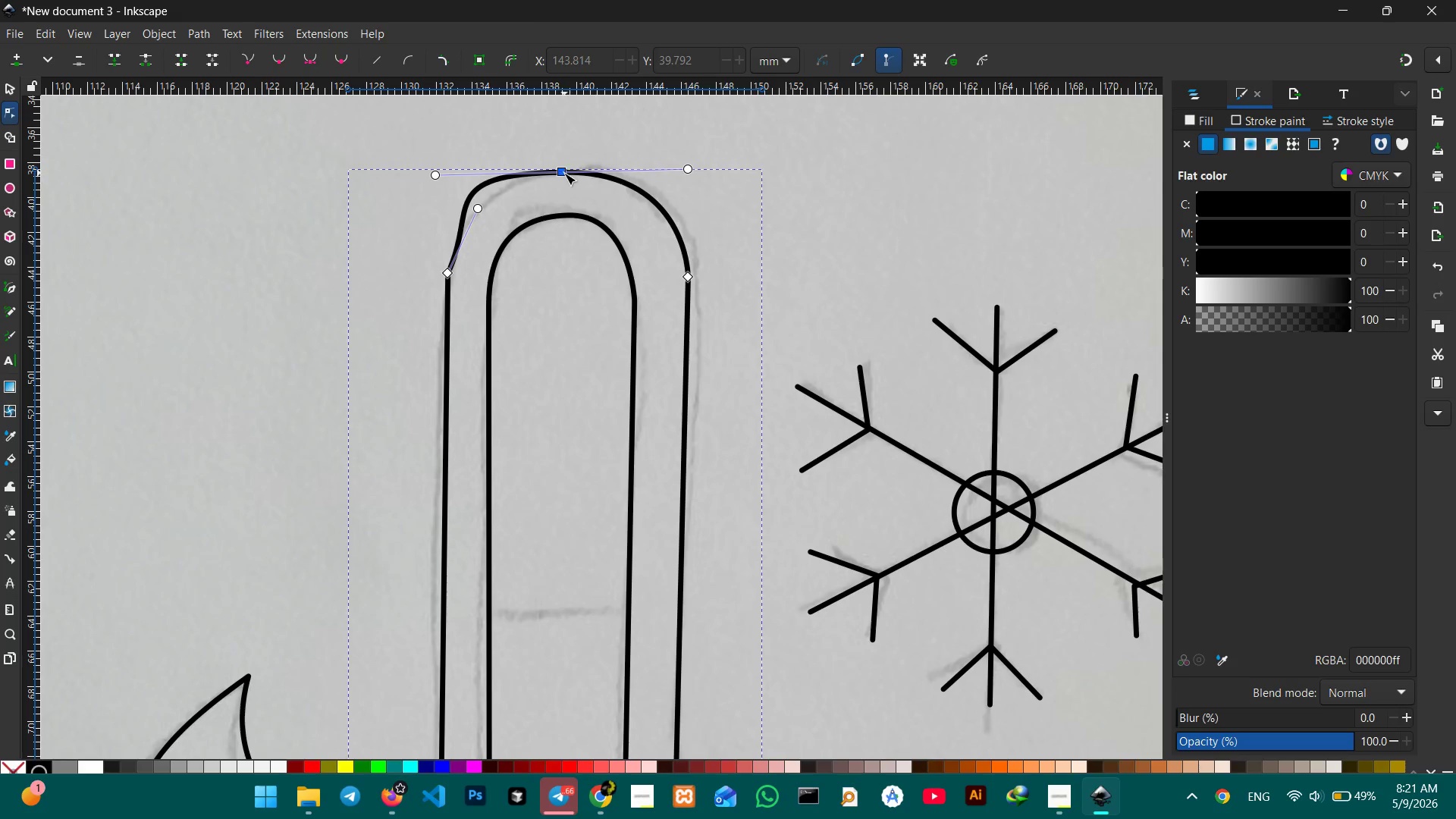 
left_click_drag(start_coordinate=[564, 173], to_coordinate=[577, 172])
 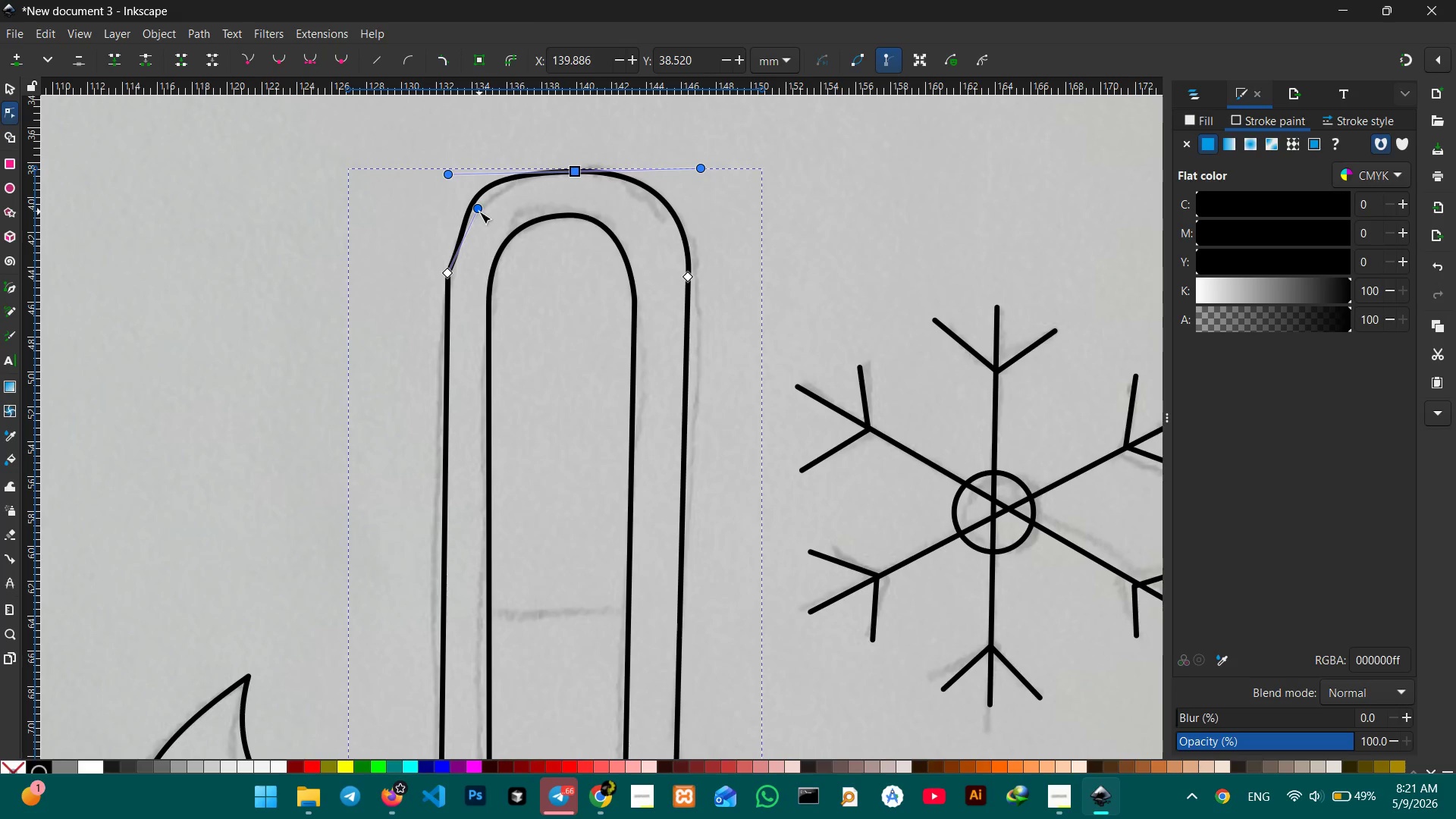 
left_click_drag(start_coordinate=[479, 212], to_coordinate=[458, 256])
 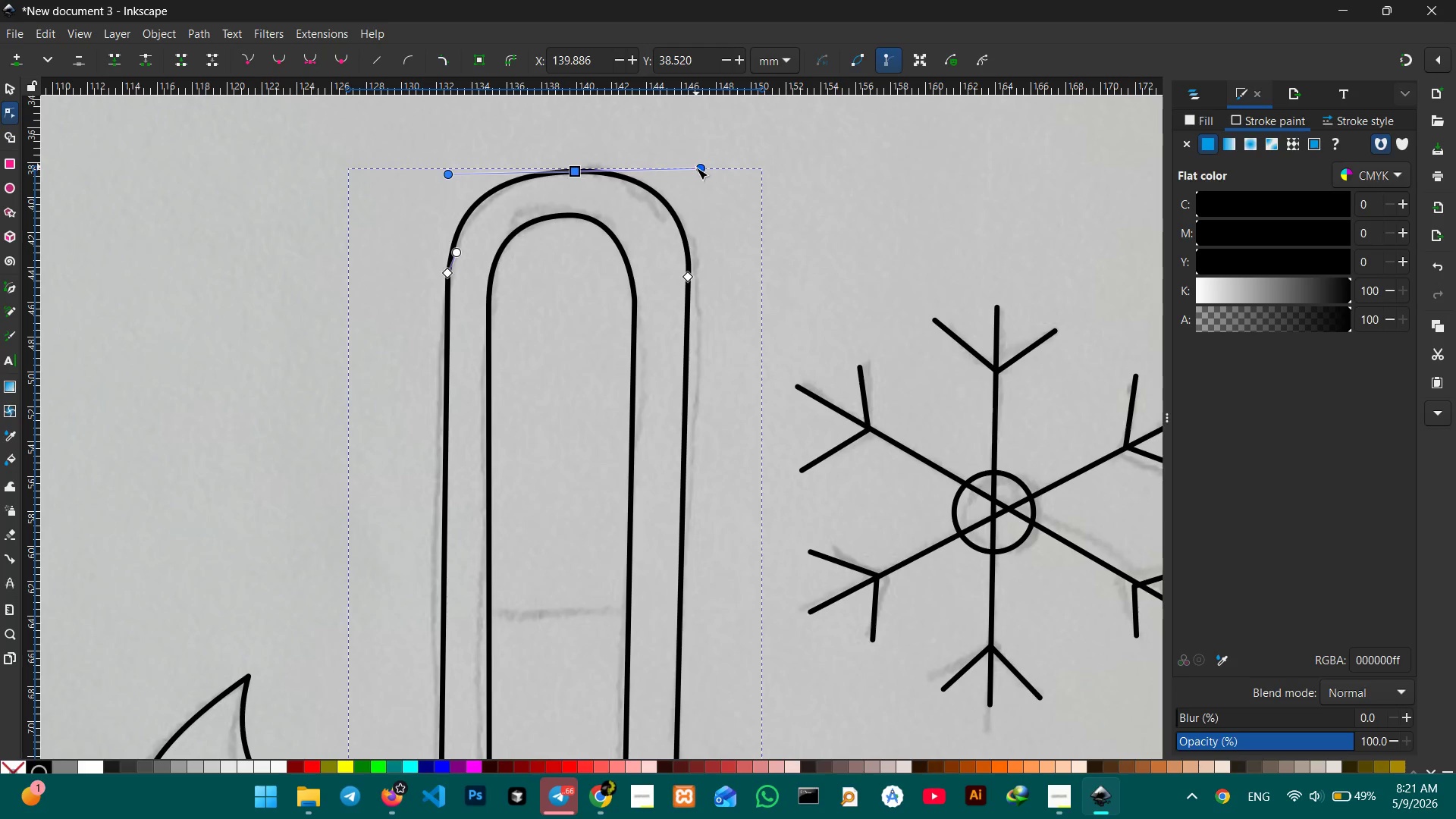 
left_click_drag(start_coordinate=[698, 170], to_coordinate=[684, 173])
 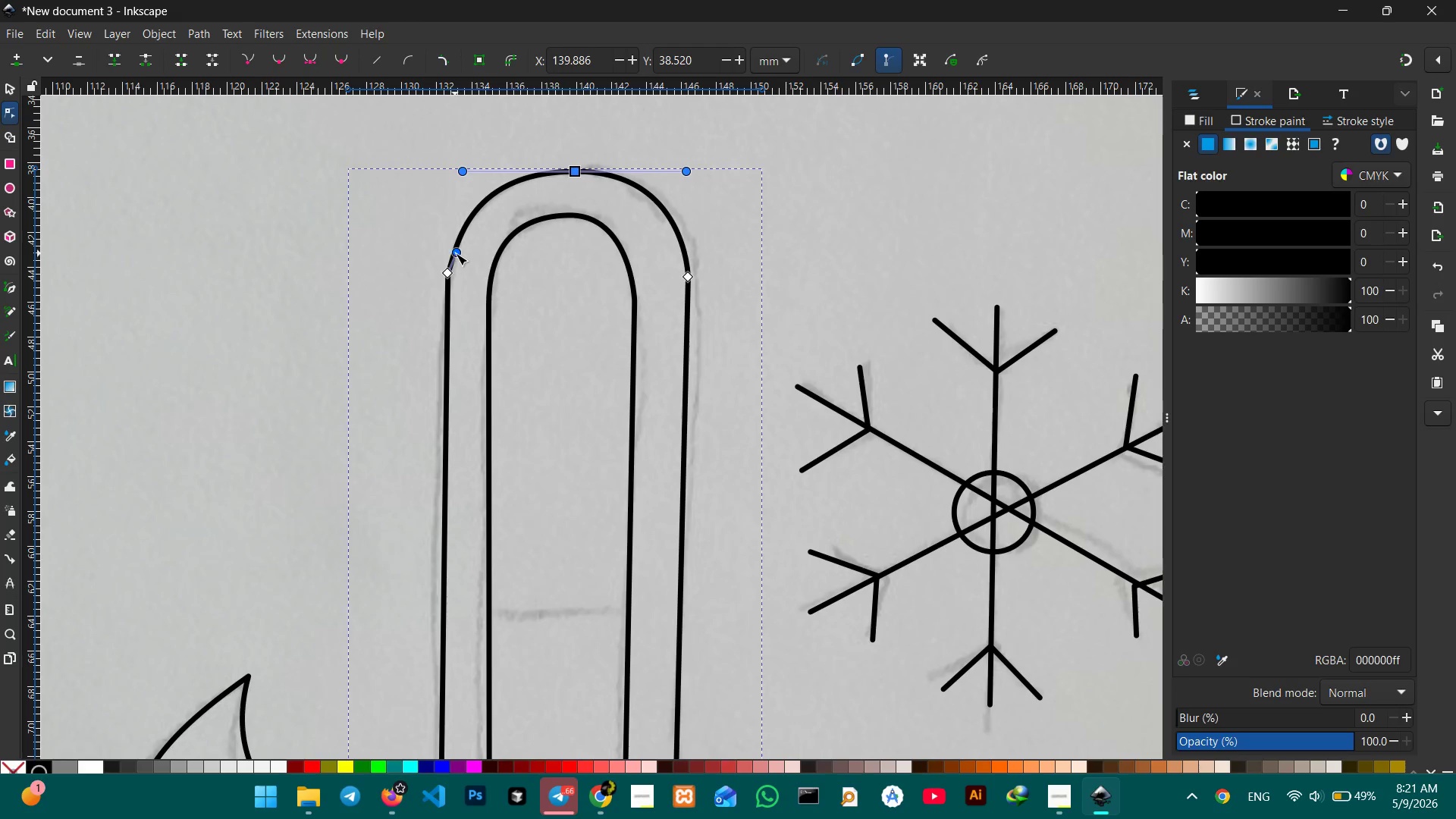 
left_click_drag(start_coordinate=[456, 253], to_coordinate=[448, 246])
 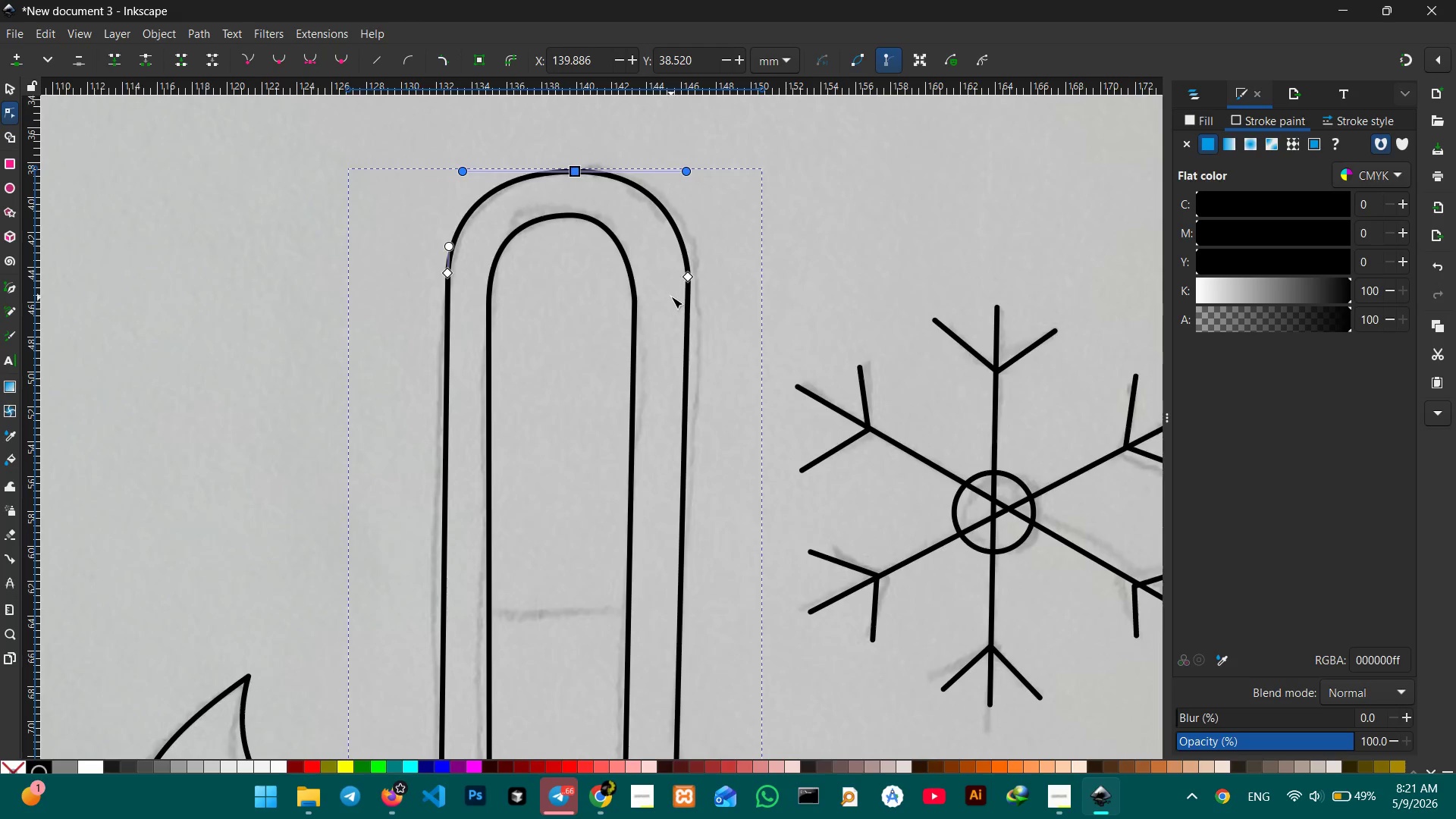 
scroll: coordinate [660, 292], scroll_direction: down, amount: 13.0
 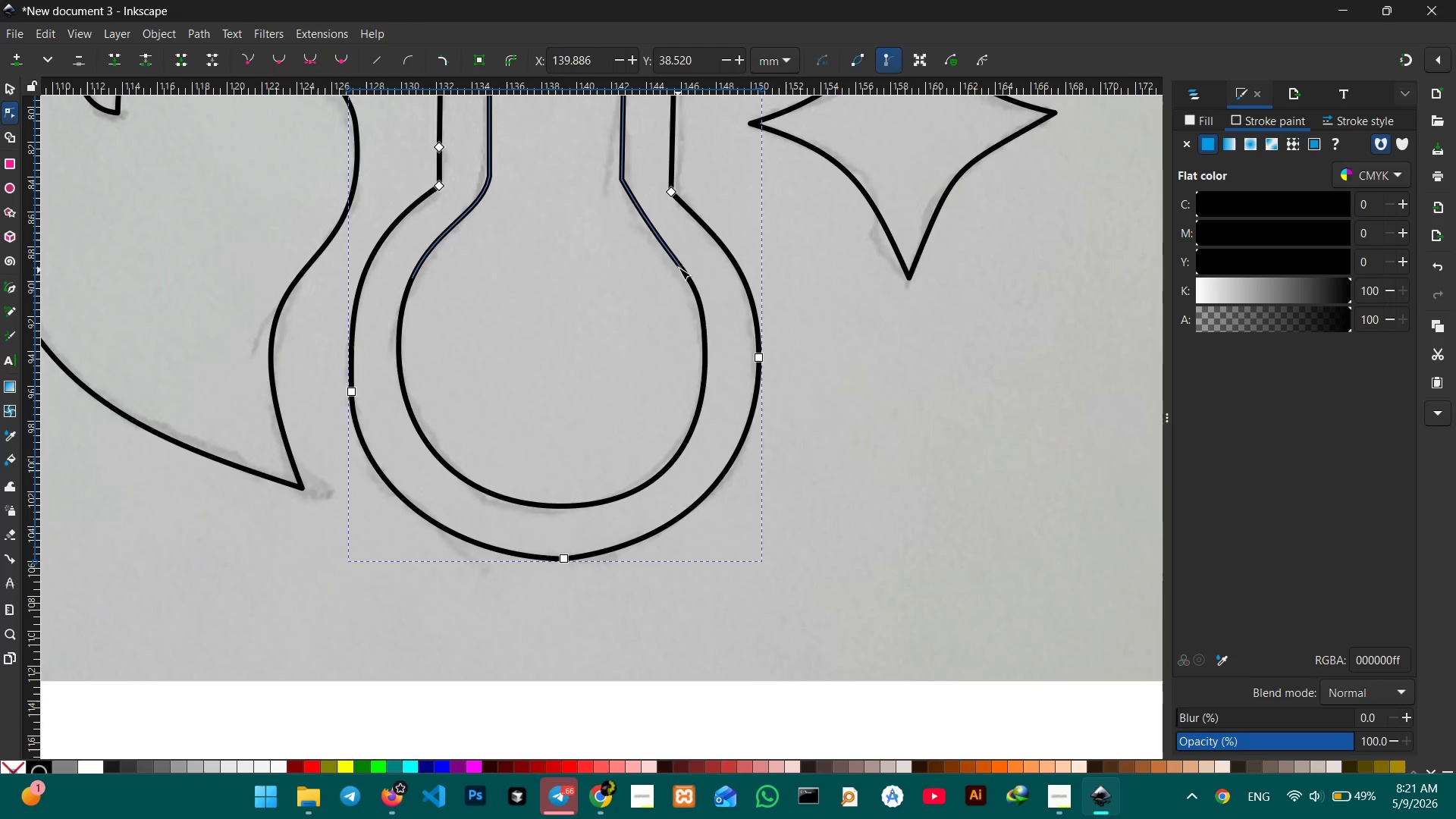 
left_click([679, 267])
 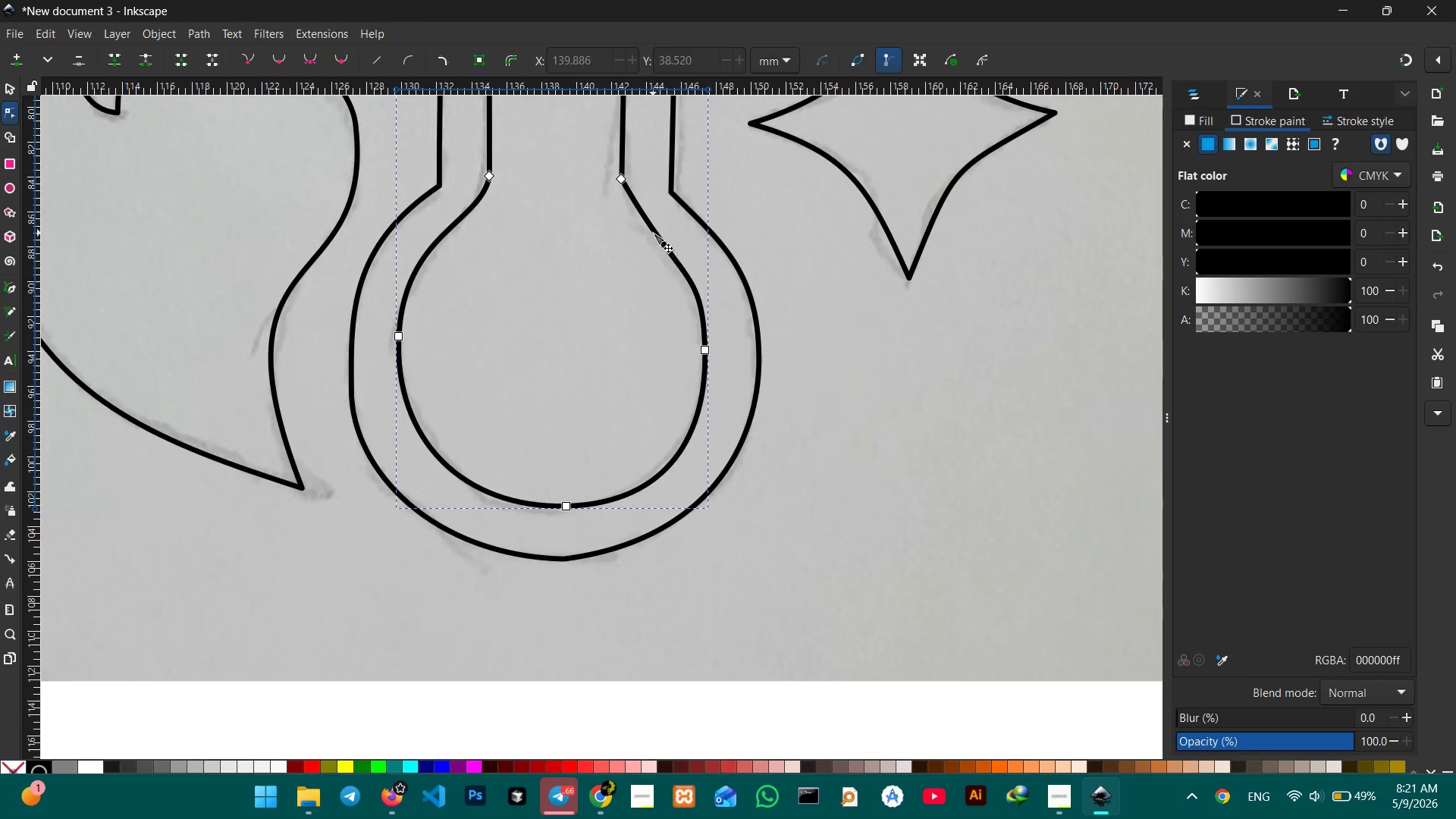 
left_click([653, 233])
 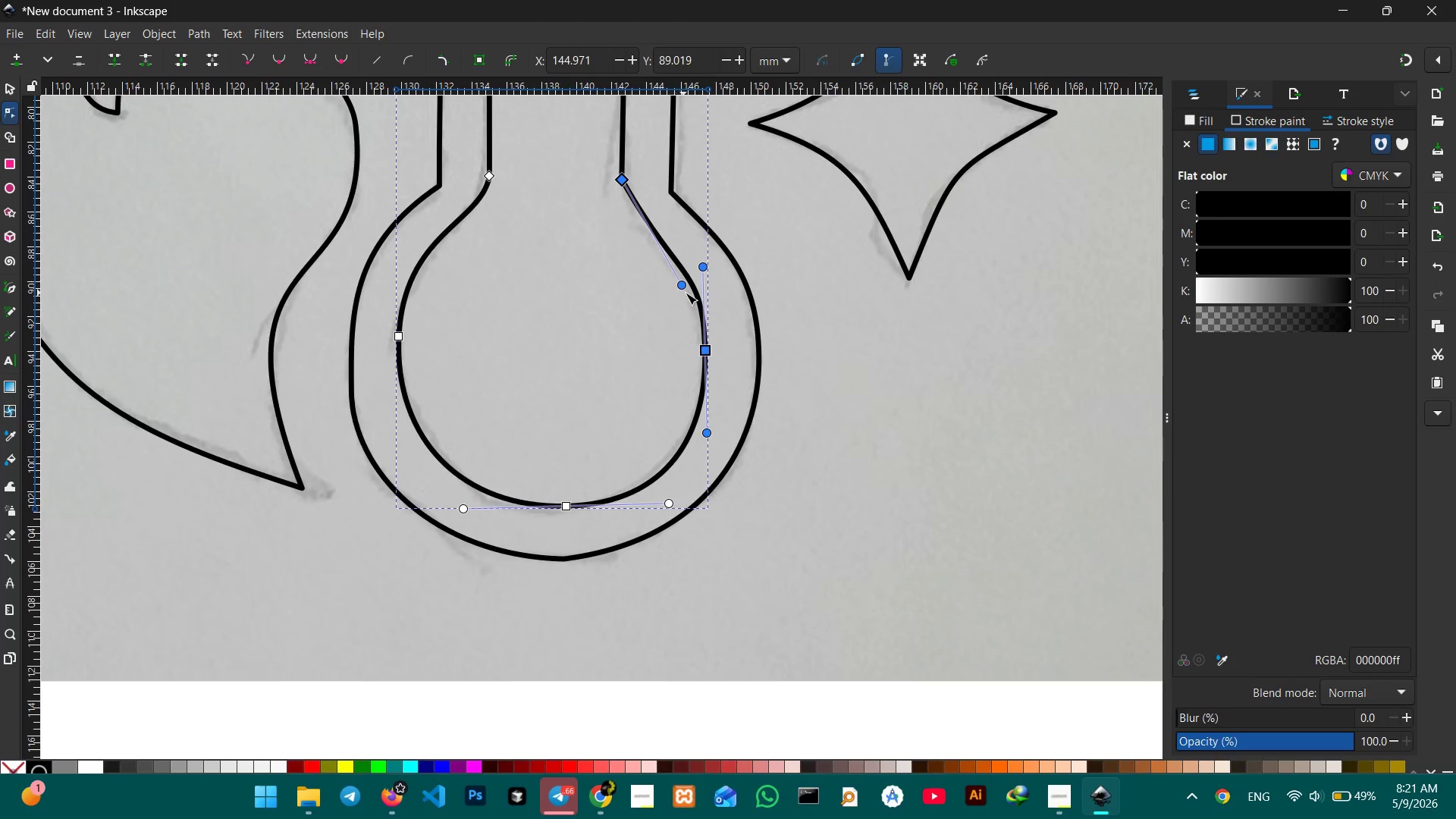 
left_click_drag(start_coordinate=[682, 287], to_coordinate=[682, 249])
 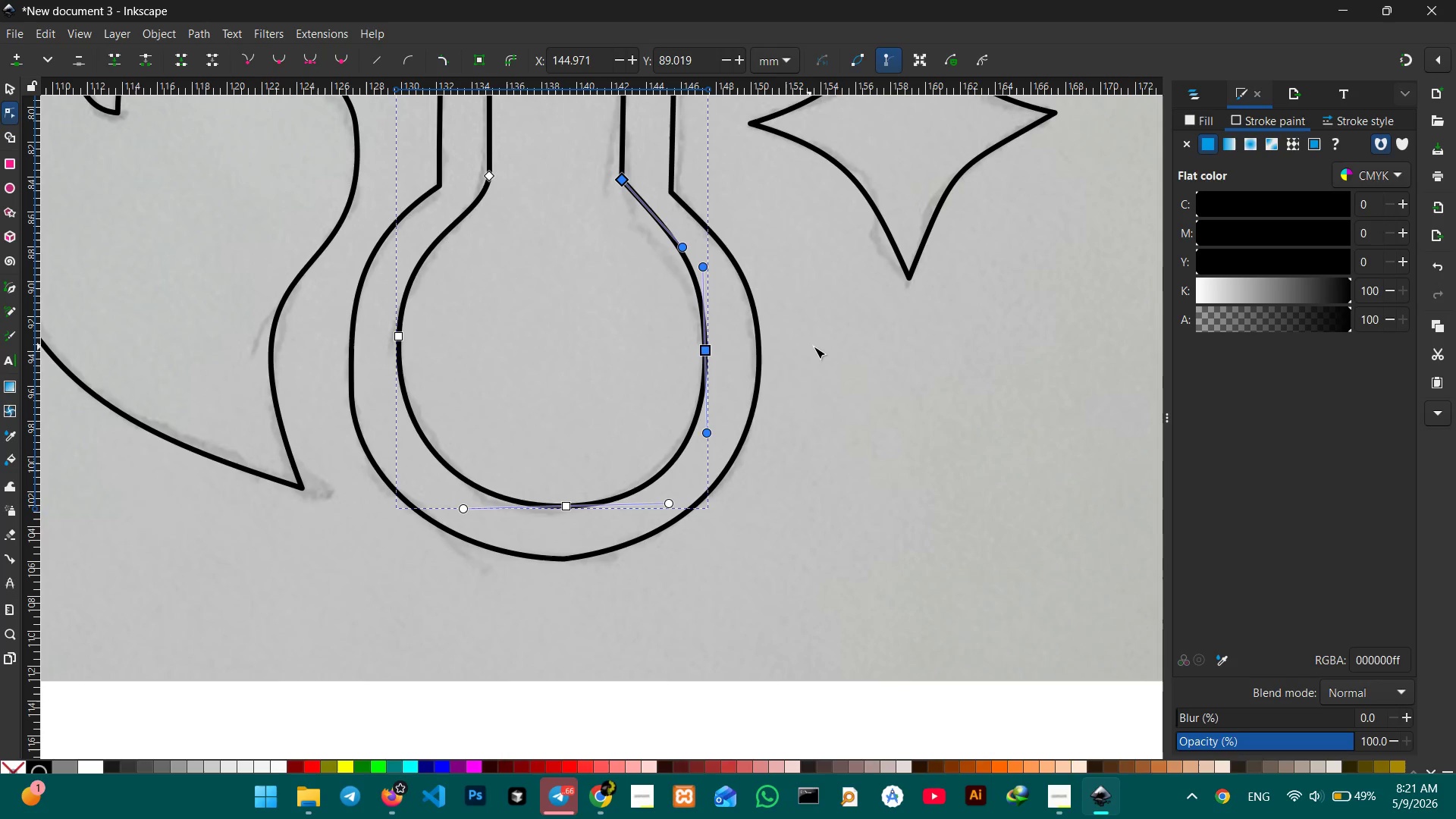 
scroll: coordinate [801, 342], scroll_direction: up, amount: 12.0
 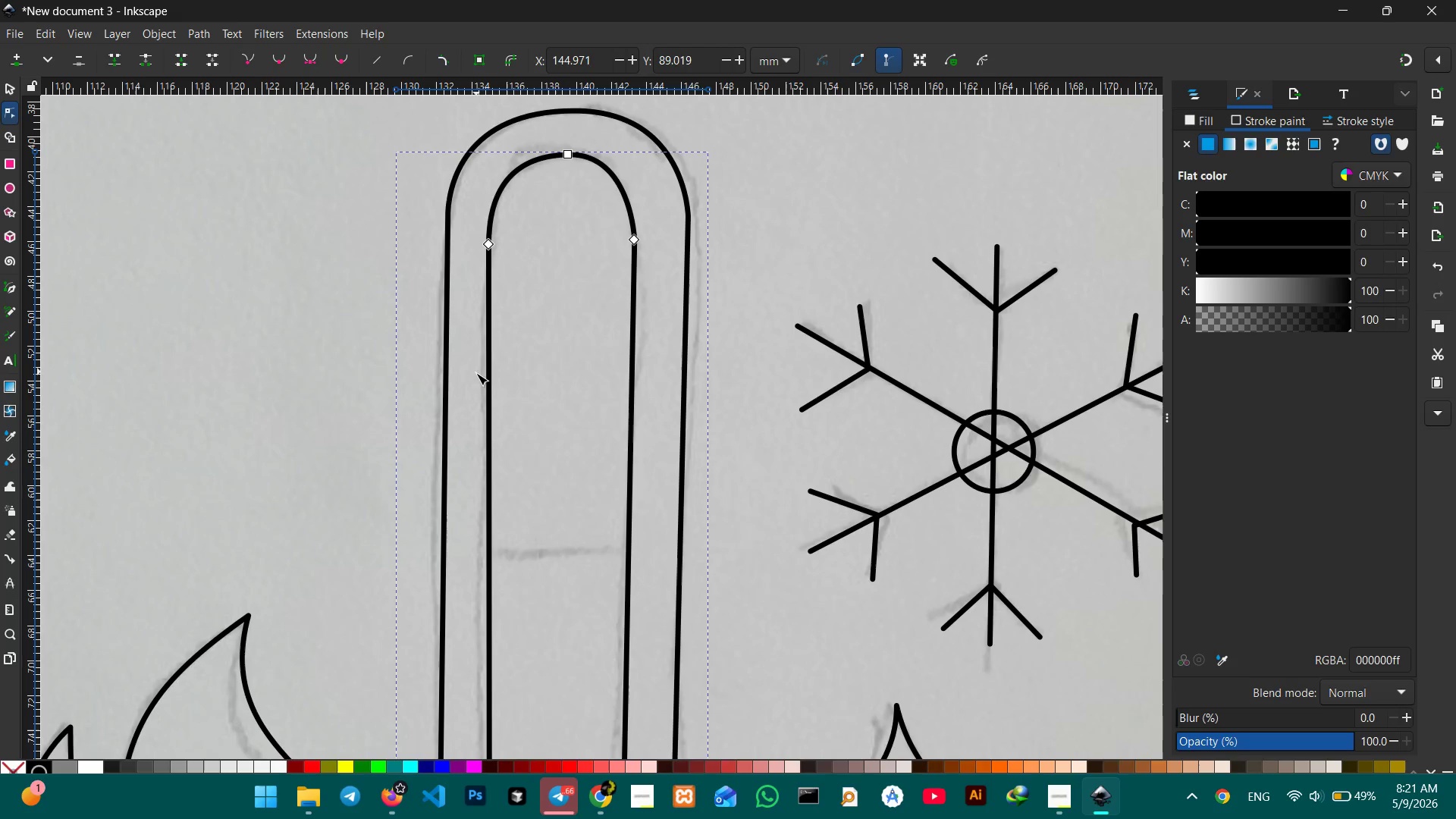 
hold_key(key=ControlLeft, duration=0.42)
scroll: coordinate [469, 384], scroll_direction: down, amount: 5.0
 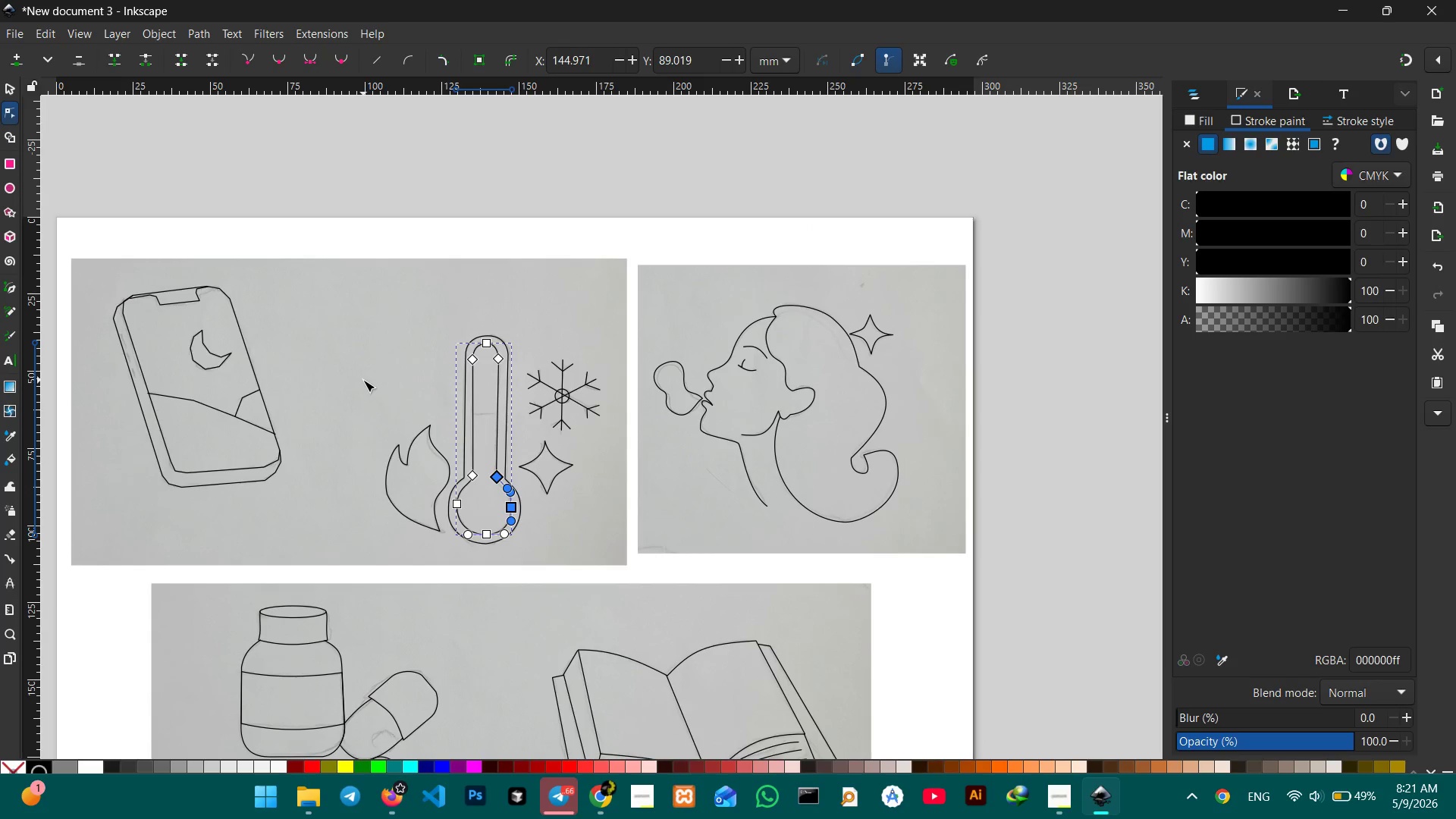 
hold_key(key=Space, duration=0.83)
 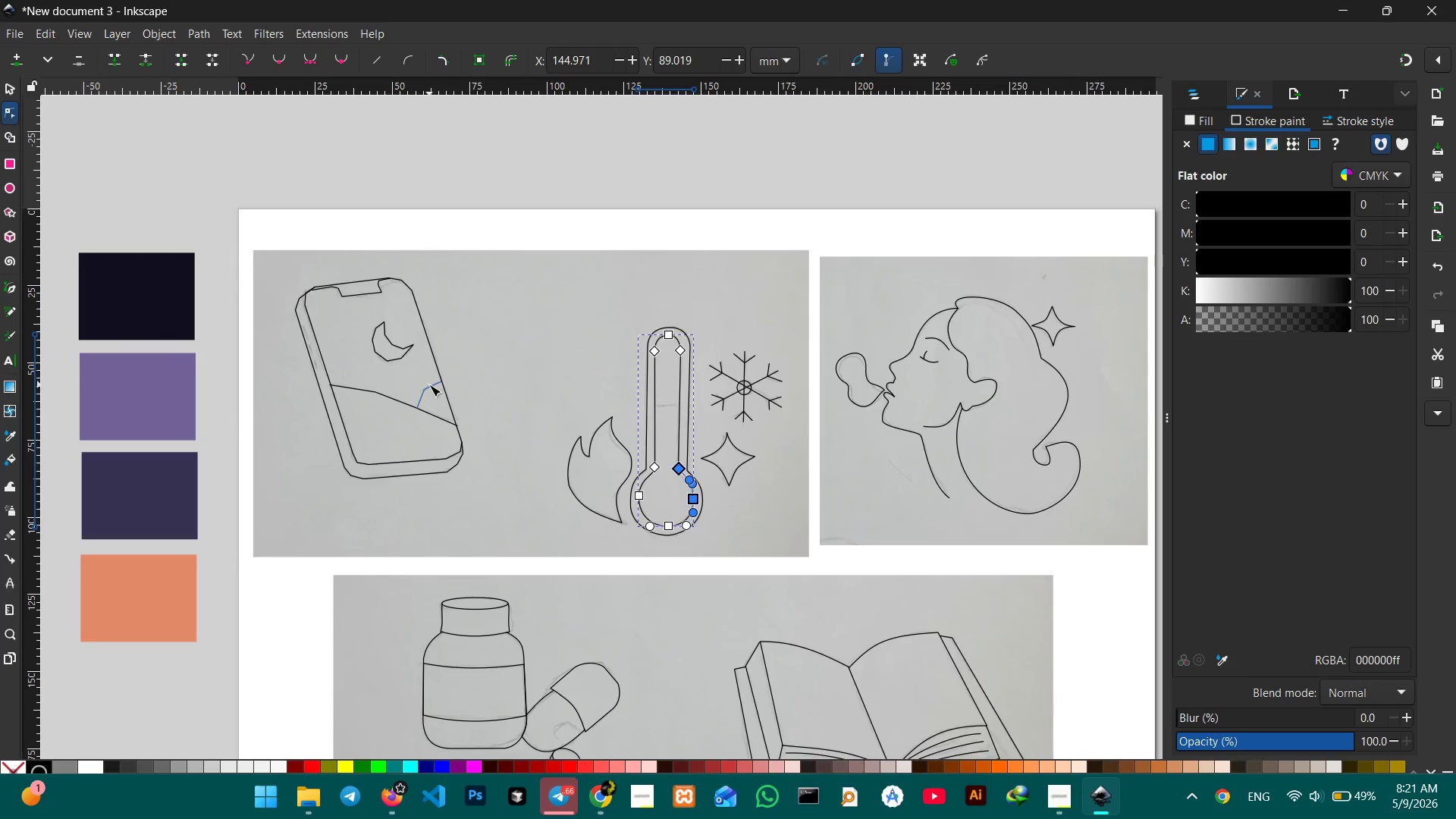 
left_click_drag(start_coordinate=[356, 382], to_coordinate=[559, 374])
 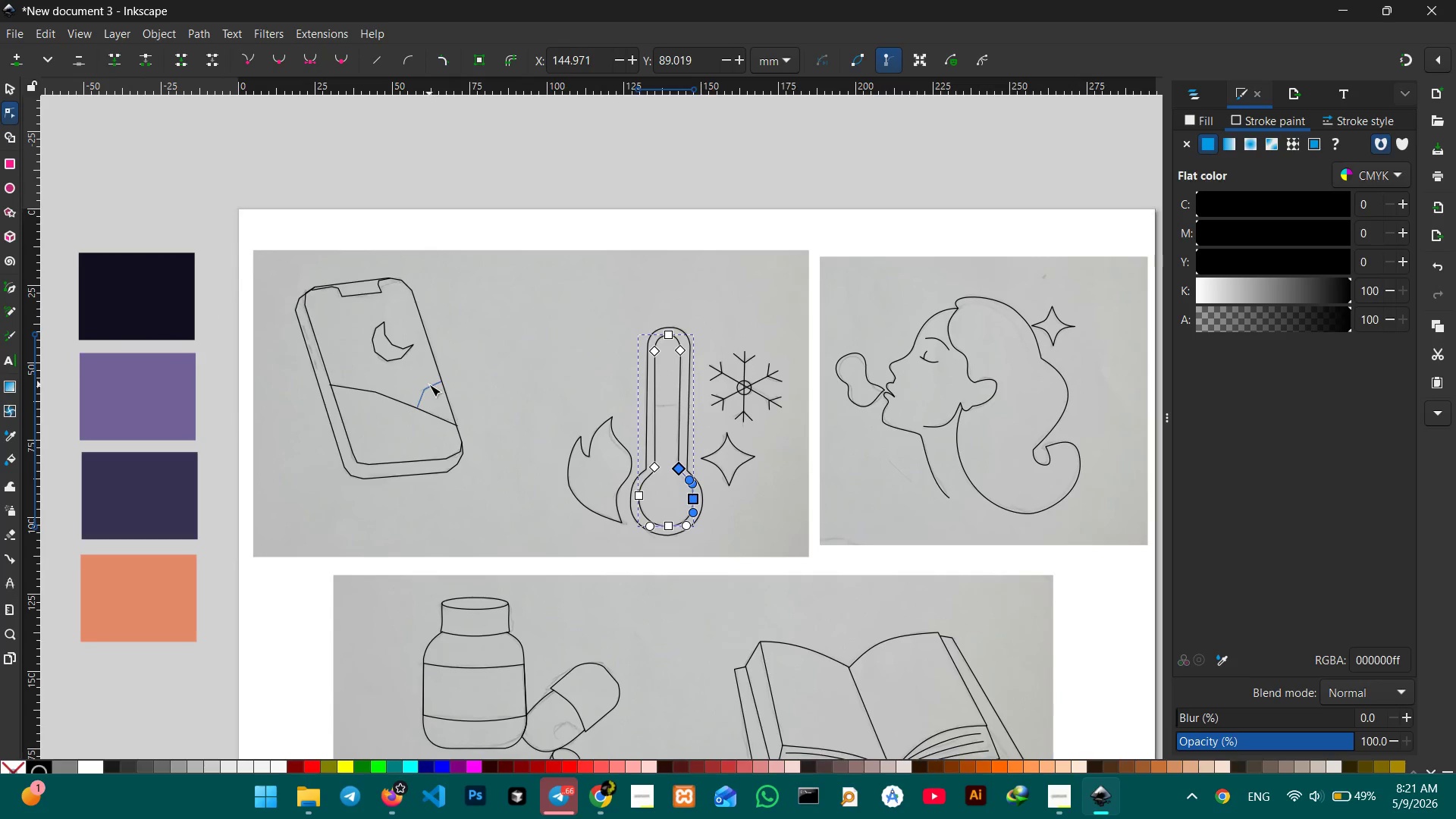 
left_click([429, 384])
 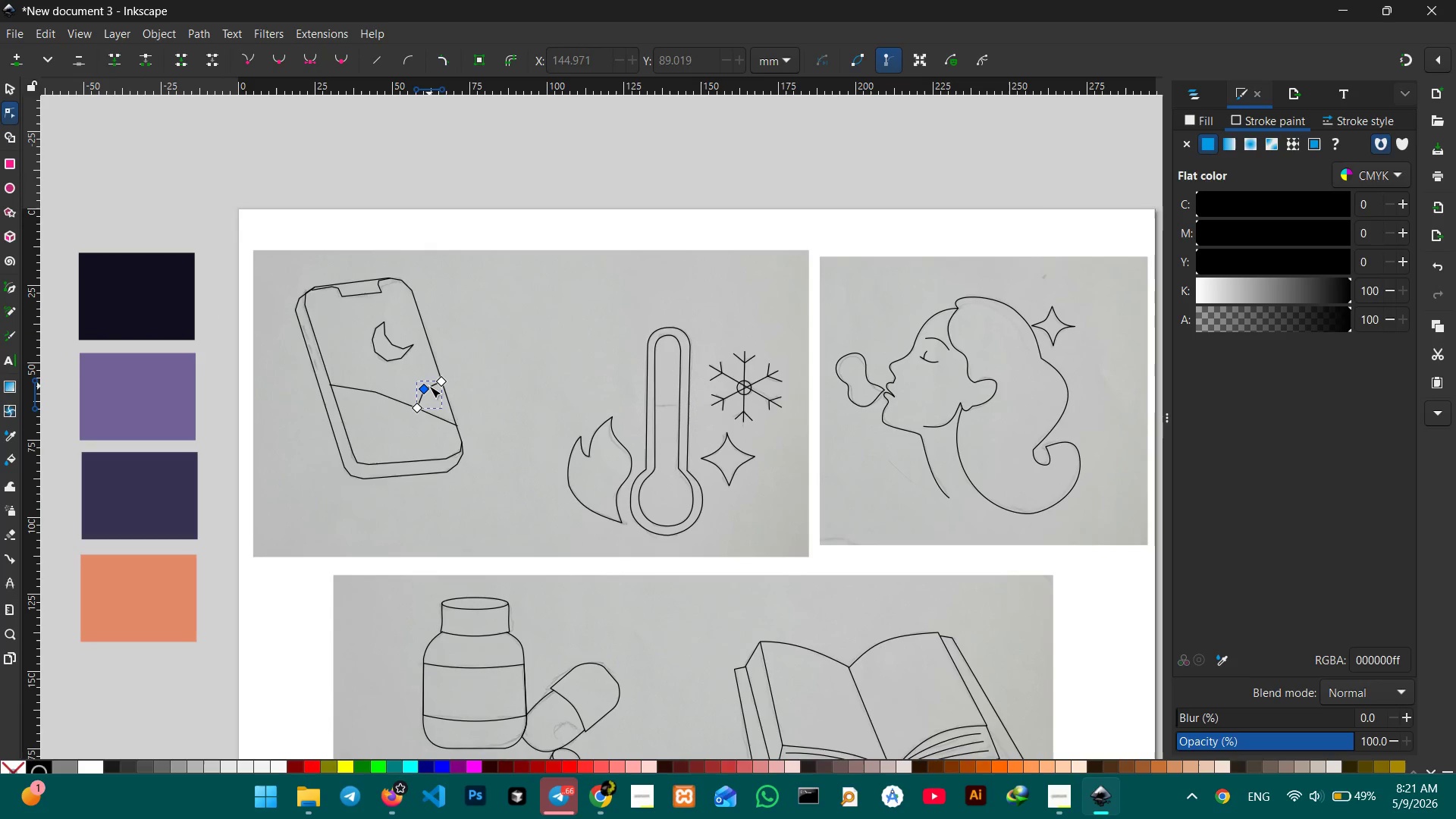 
hold_key(key=ControlLeft, duration=0.44)
scroll: coordinate [429, 386], scroll_direction: up, amount: 2.0
 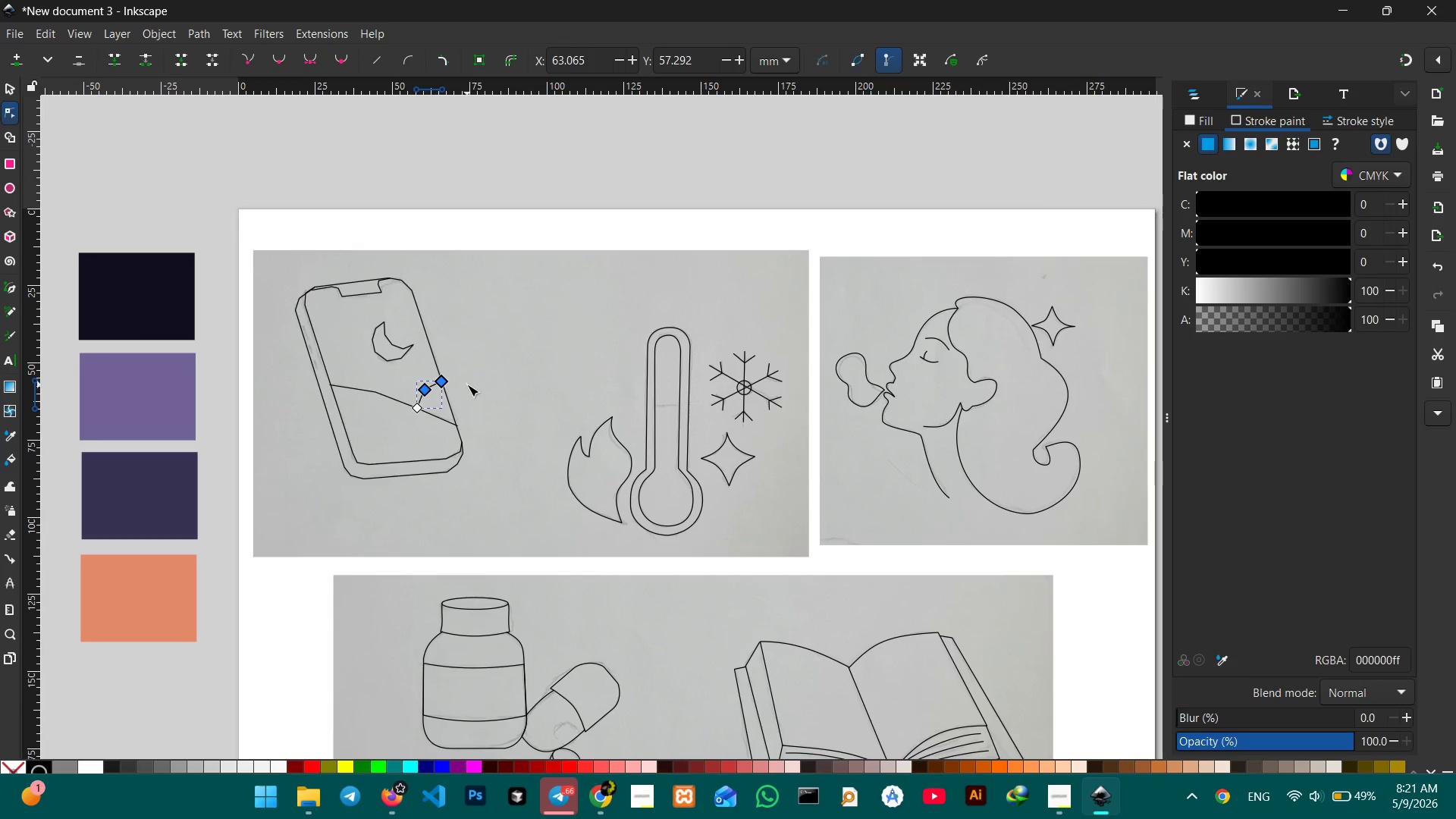 
left_click([467, 384])
 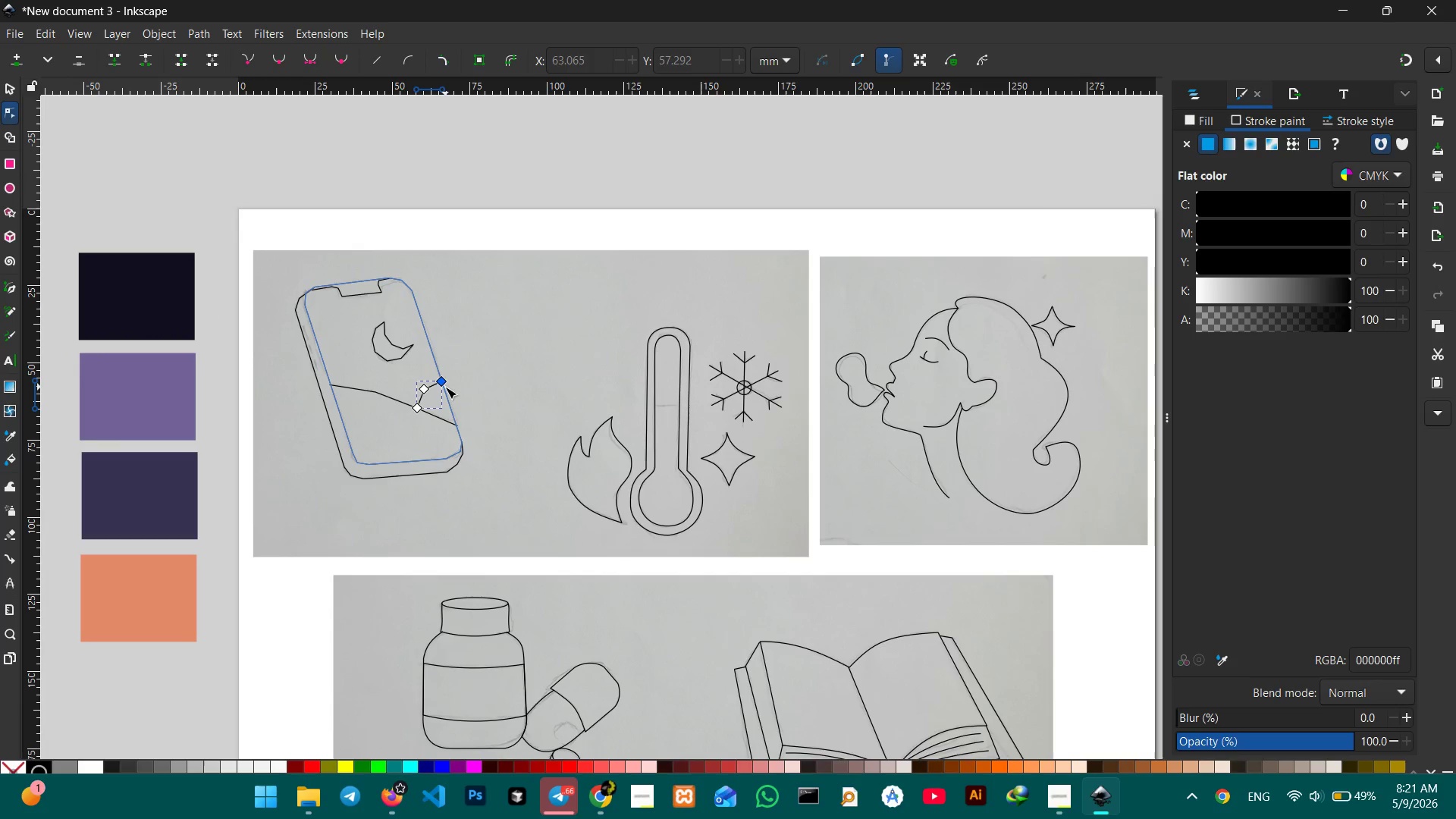 
hold_key(key=ControlLeft, duration=0.36)
scroll: coordinate [445, 387], scroll_direction: up, amount: 2.0
 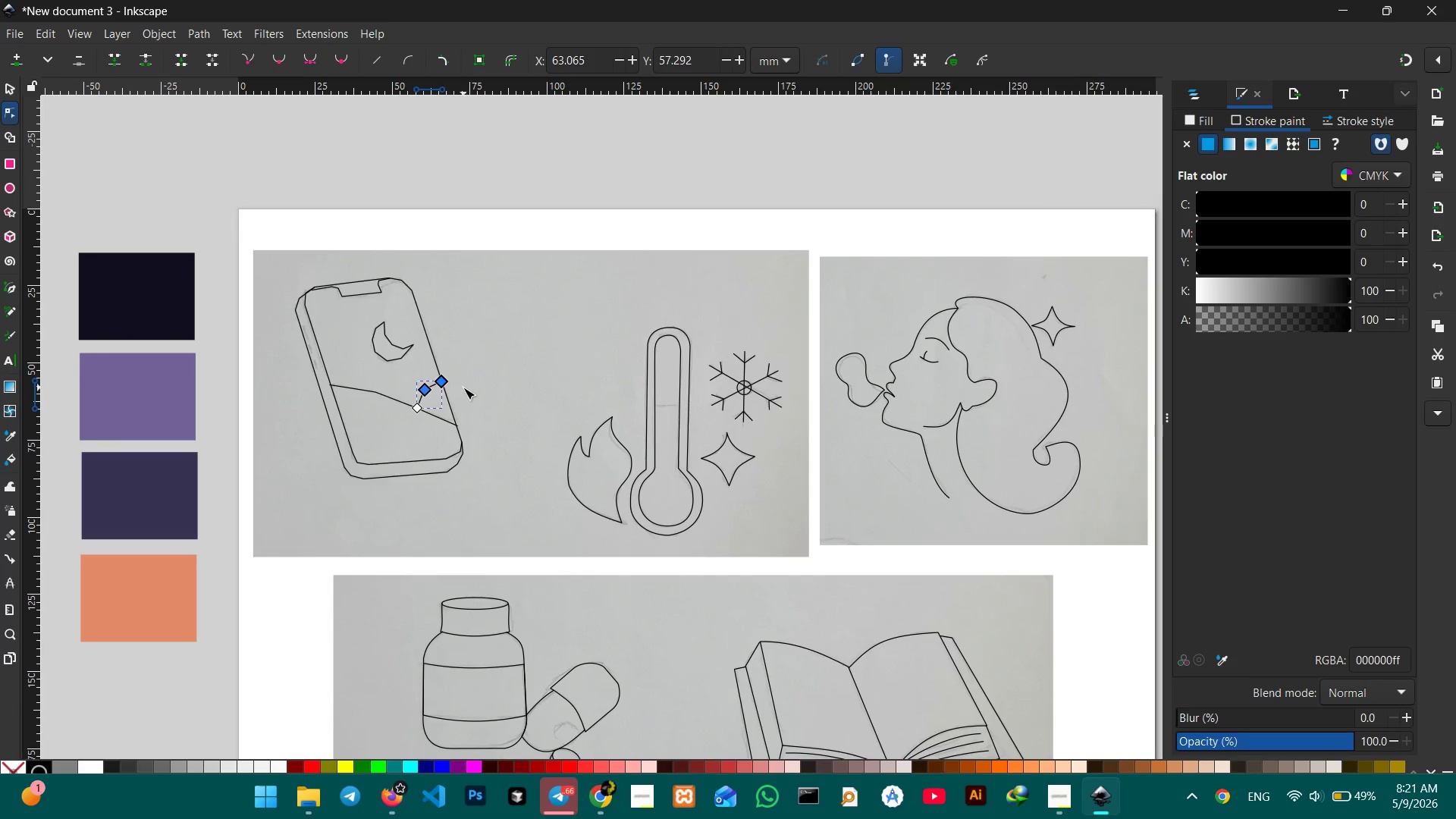 
left_click([463, 388])
 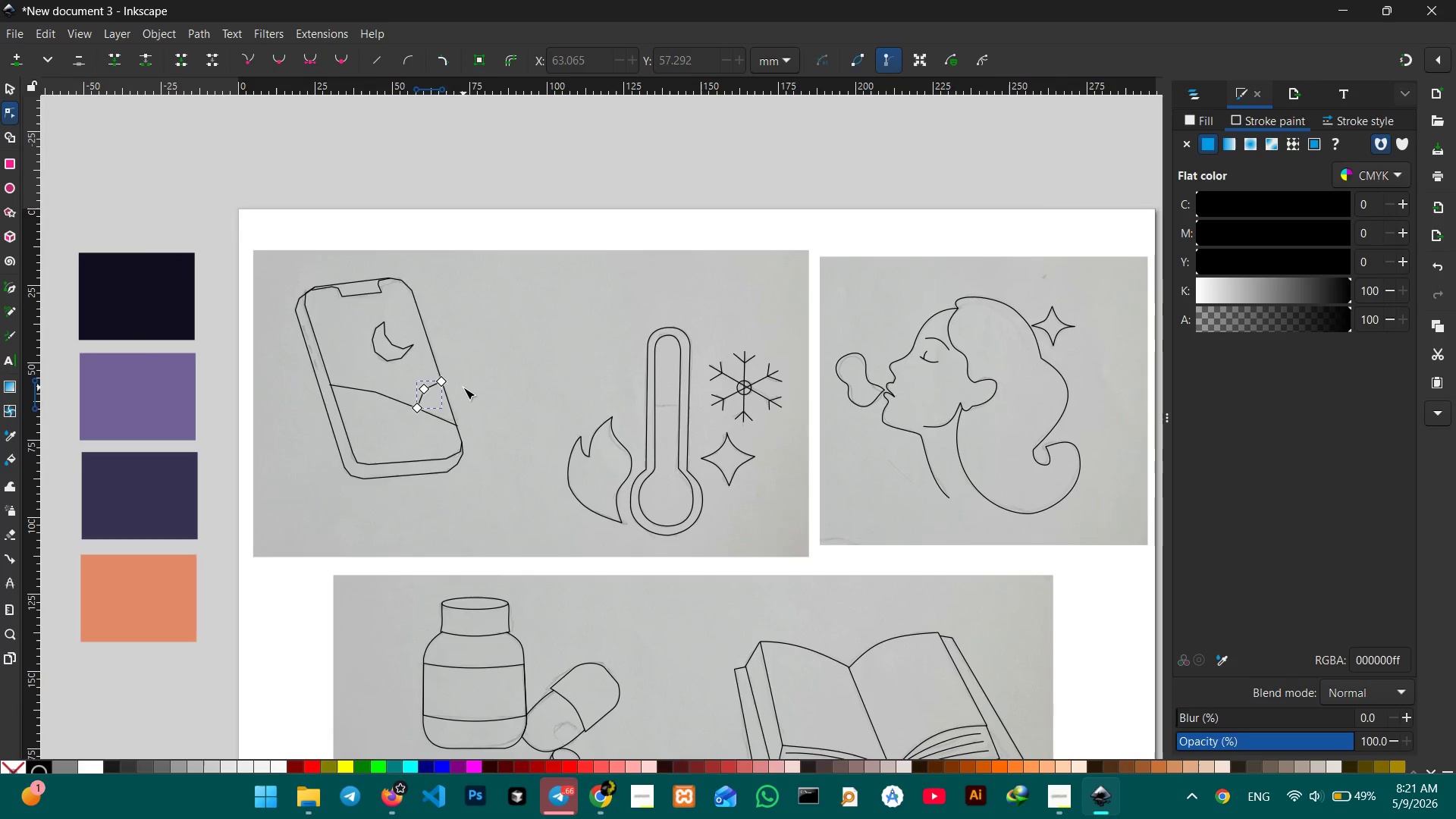 
hold_key(key=ControlLeft, duration=0.47)
scroll: coordinate [463, 388], scroll_direction: up, amount: 2.0
 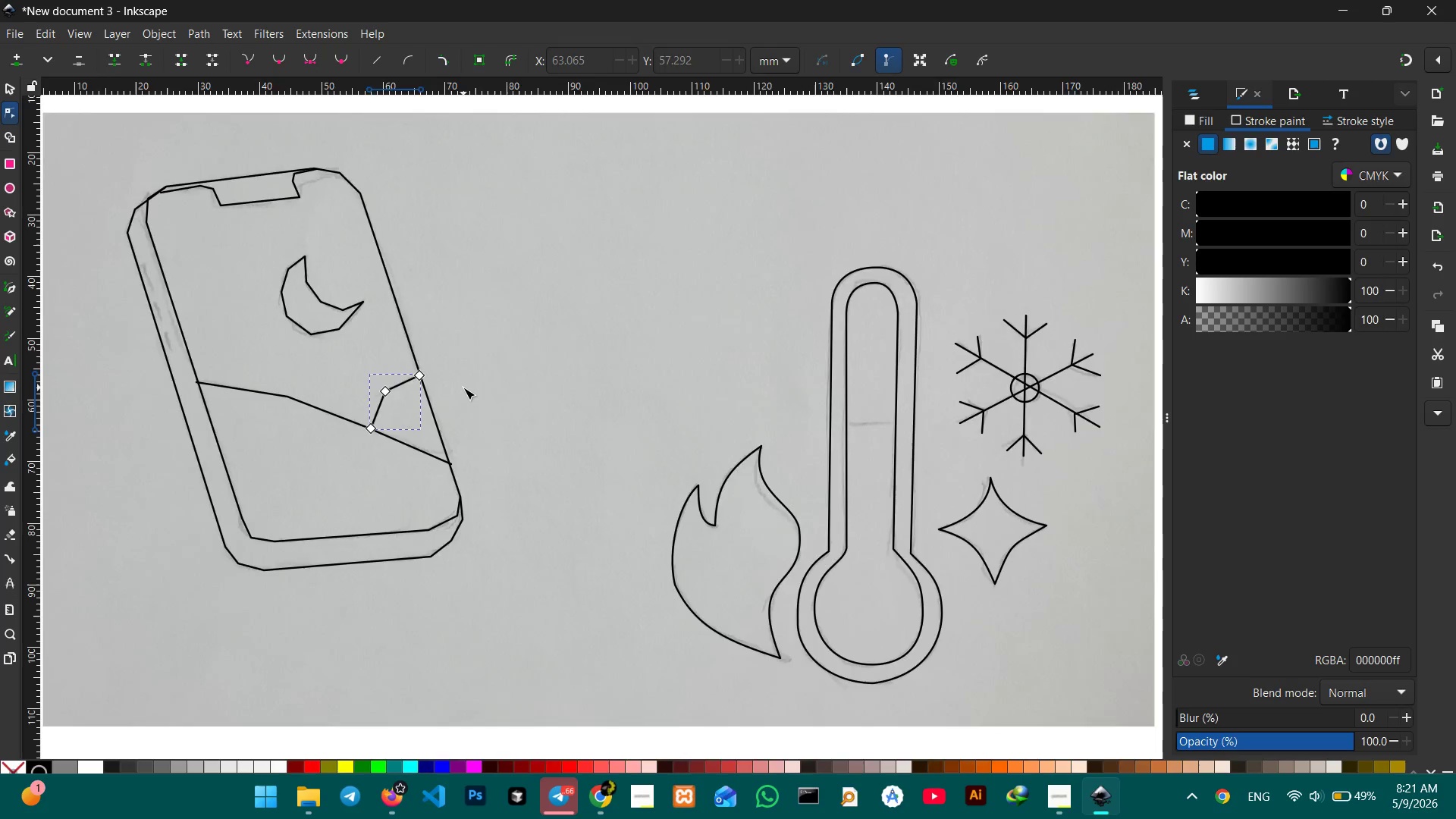 
hold_key(key=ControlLeft, duration=0.42)
 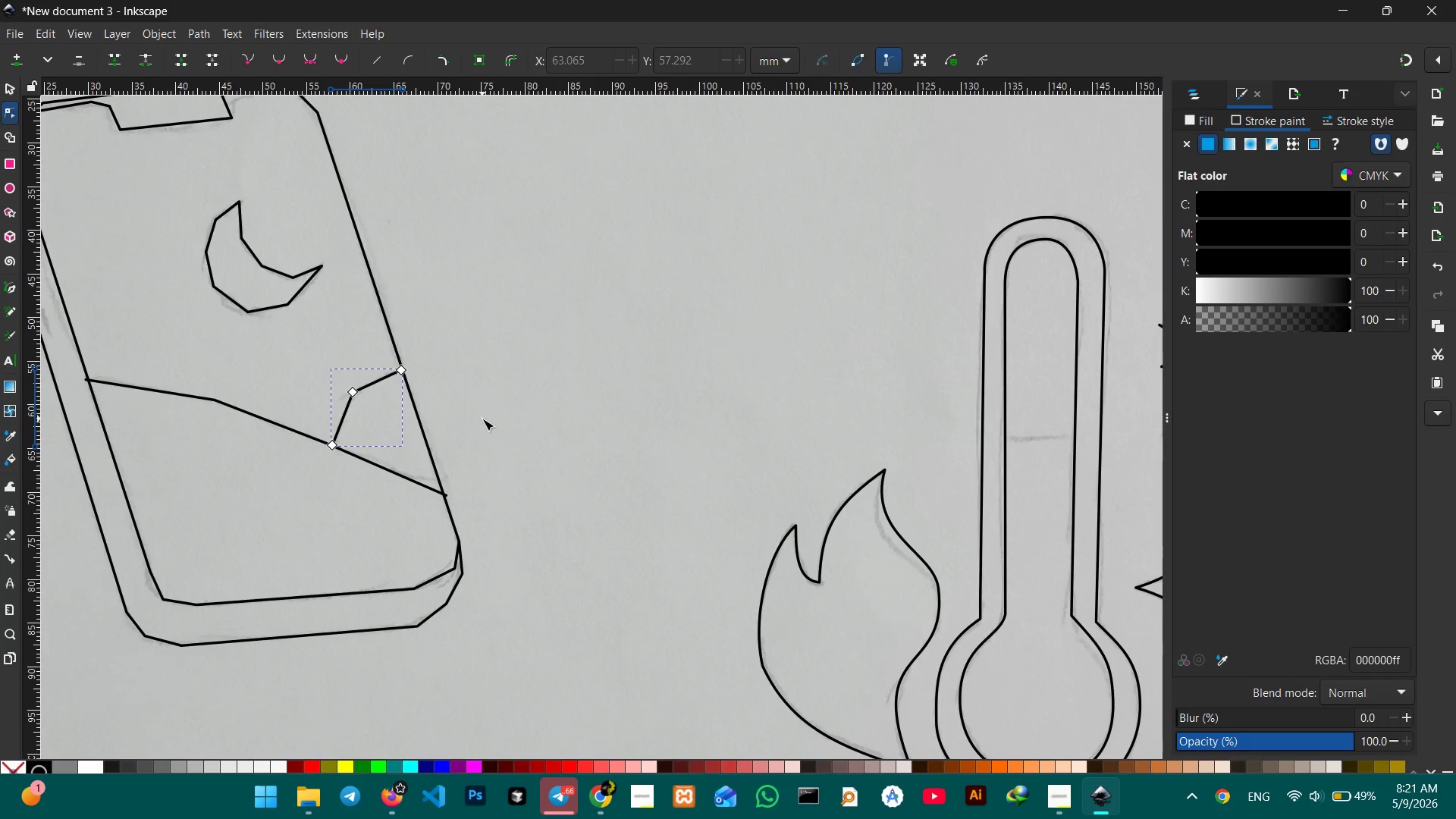 
hold_key(key=Space, duration=0.86)
 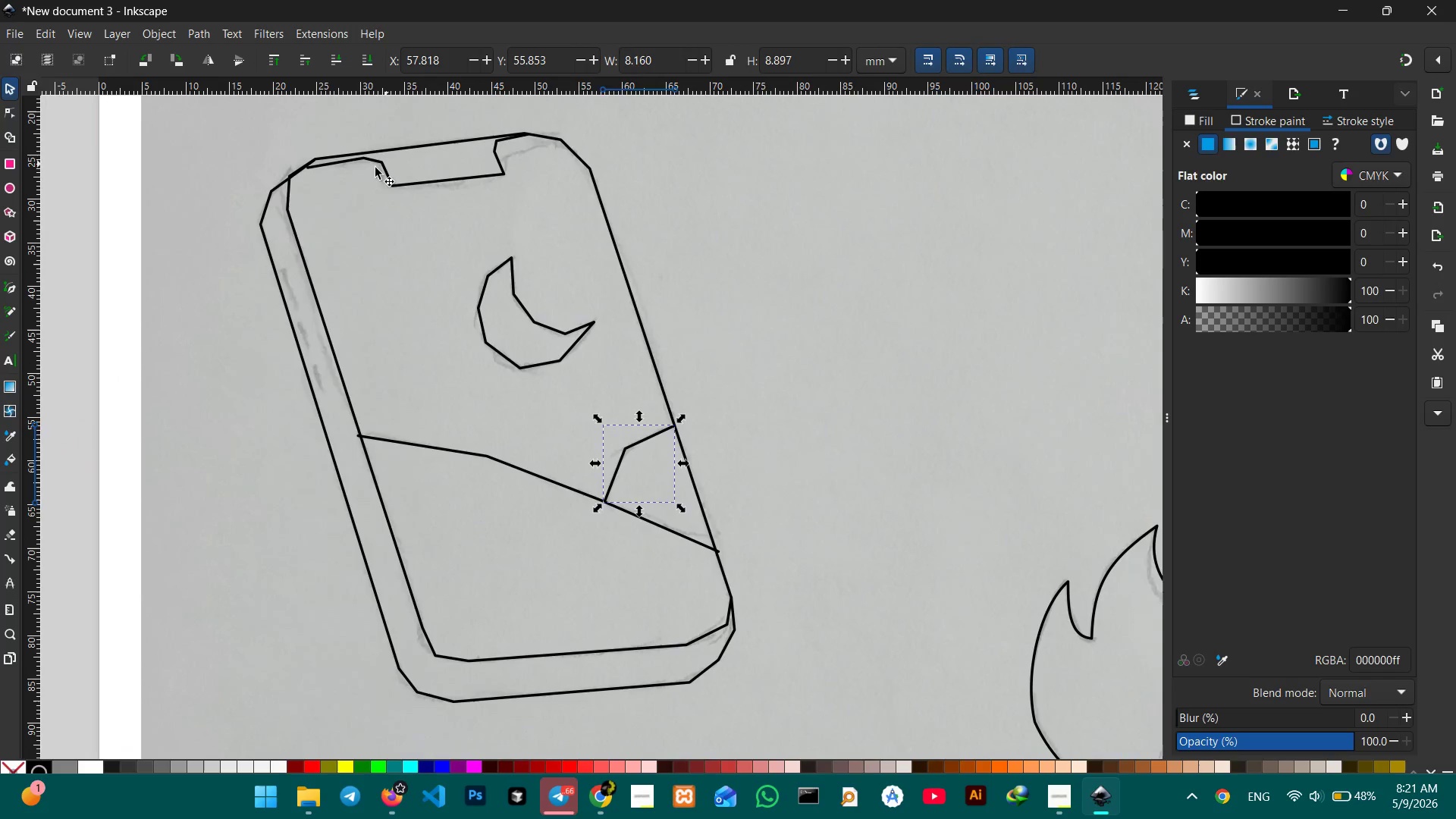 
left_click_drag(start_coordinate=[482, 419], to_coordinate=[755, 475])
 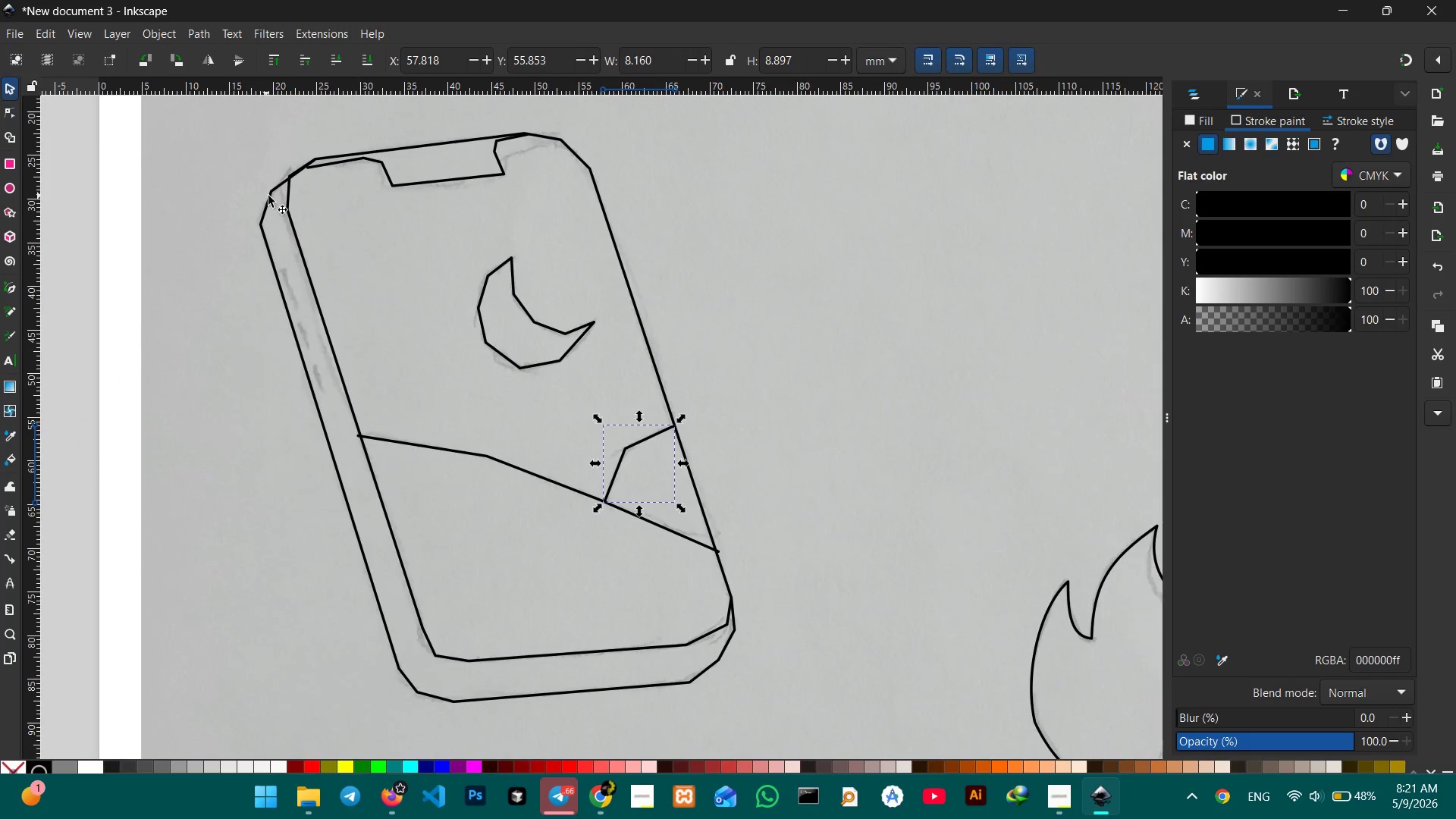 
left_click([274, 193])
 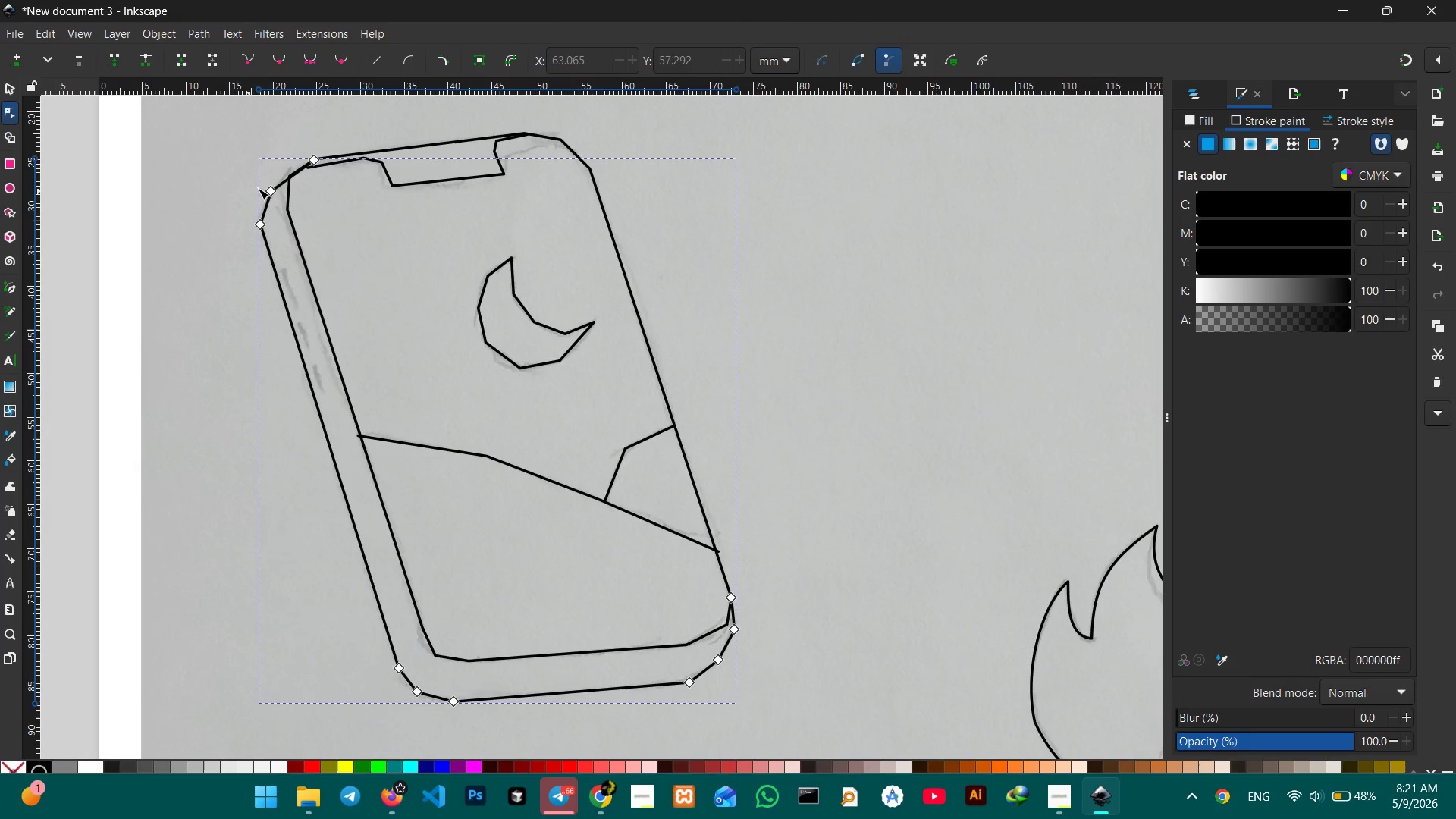 
left_click([269, 189])
 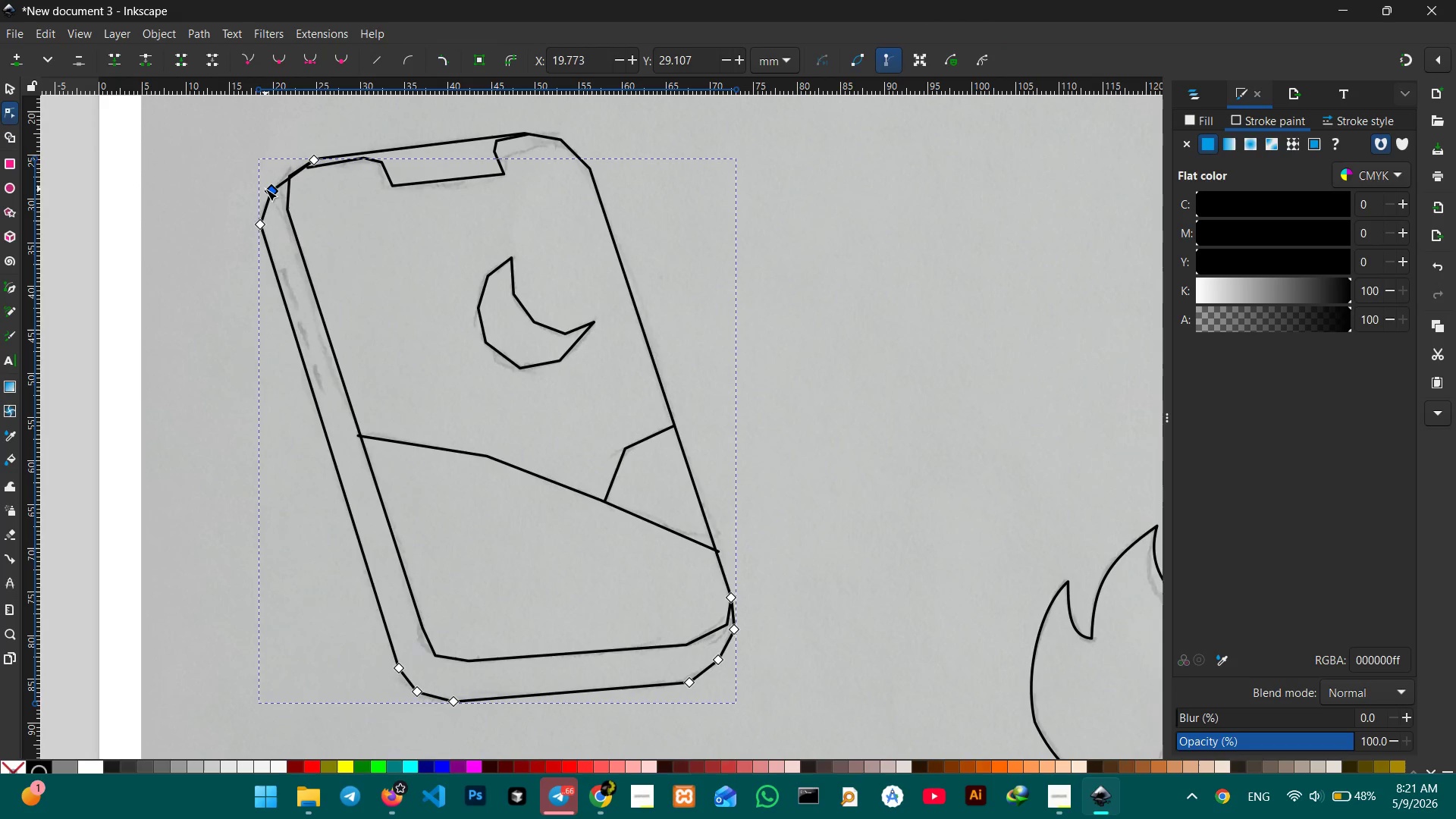 
key(Backspace)
 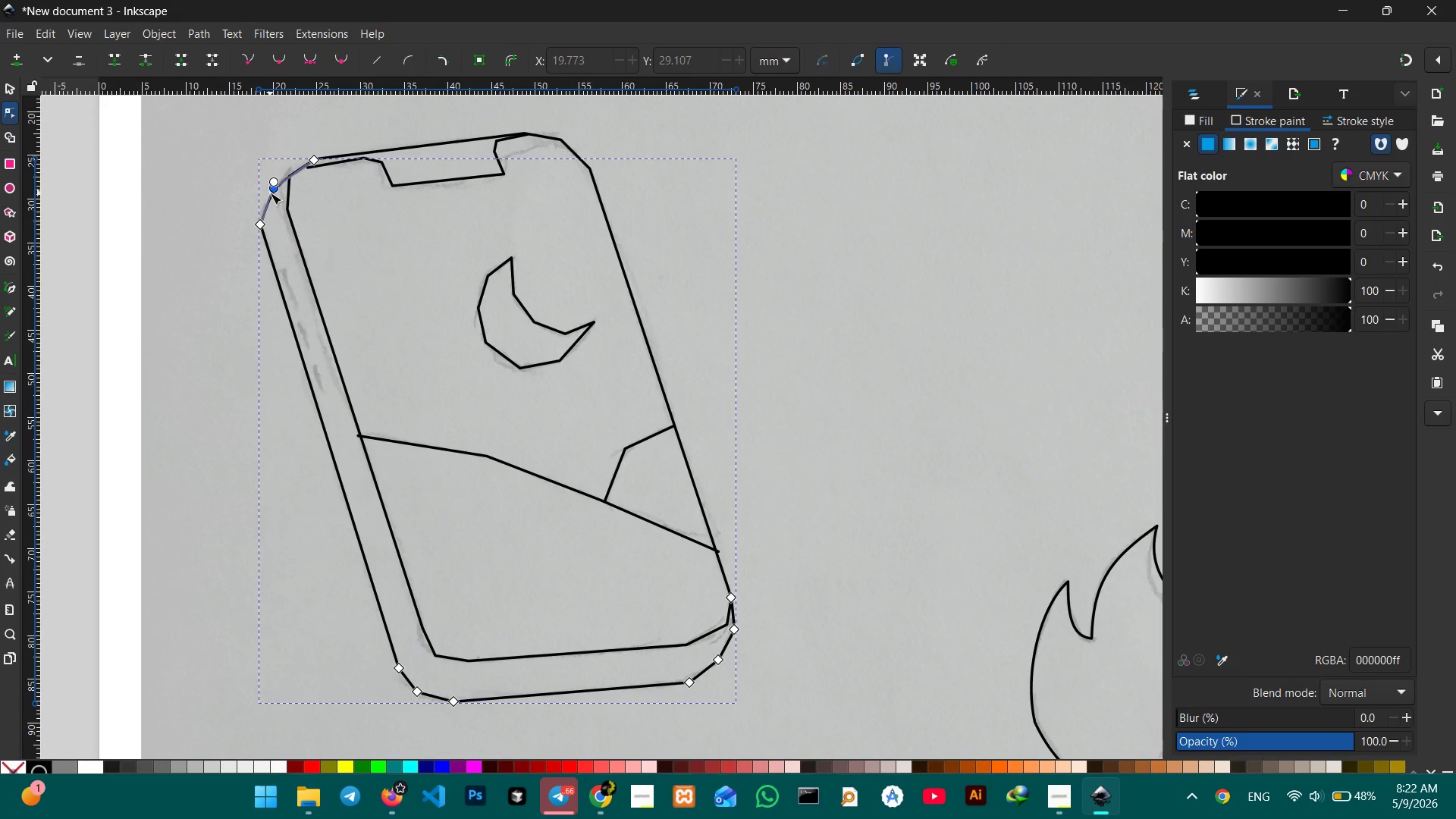 
left_click_drag(start_coordinate=[270, 191], to_coordinate=[255, 187])
 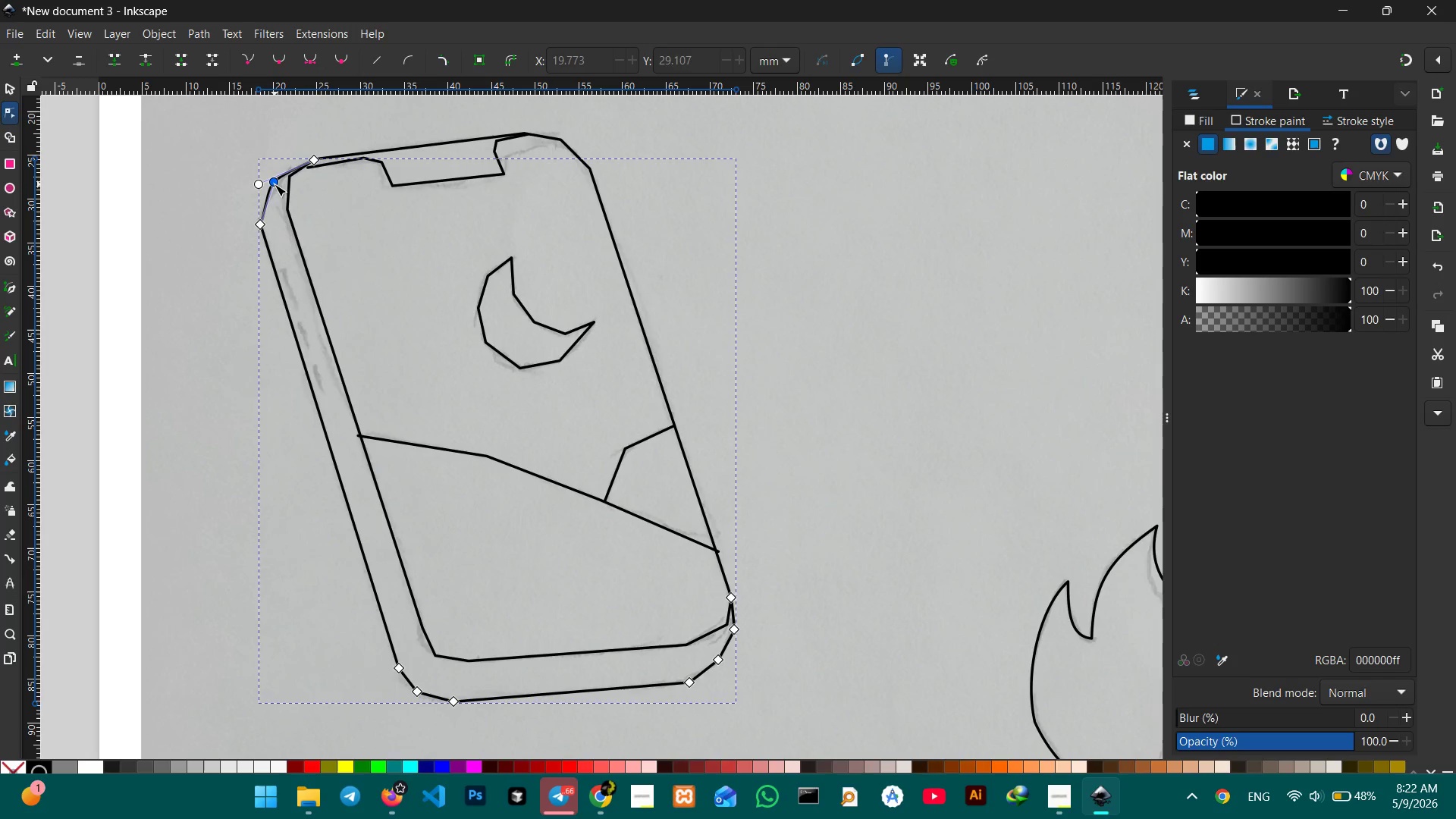 
left_click_drag(start_coordinate=[275, 184], to_coordinate=[256, 193])
 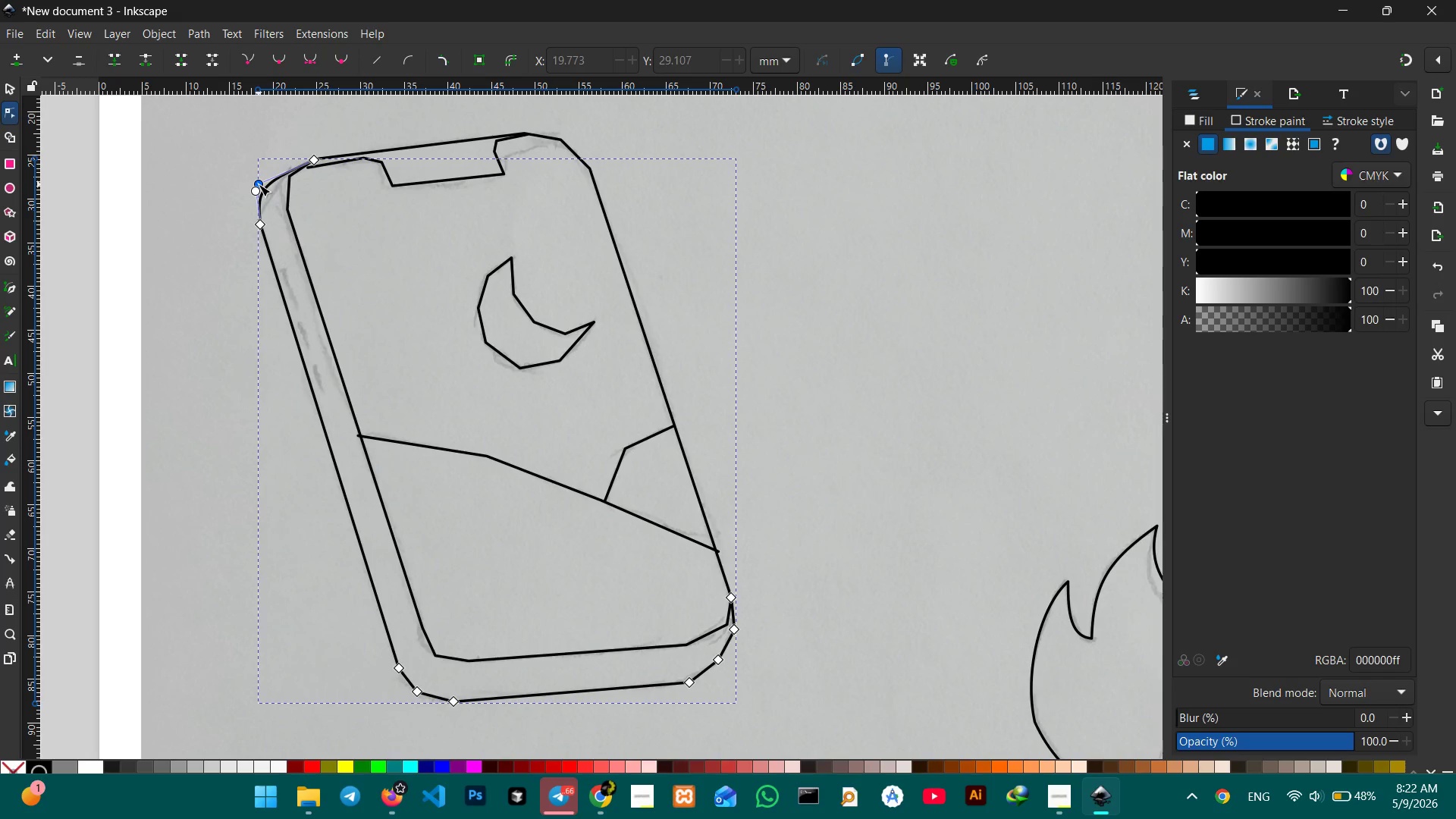 
left_click_drag(start_coordinate=[259, 184], to_coordinate=[268, 173])
 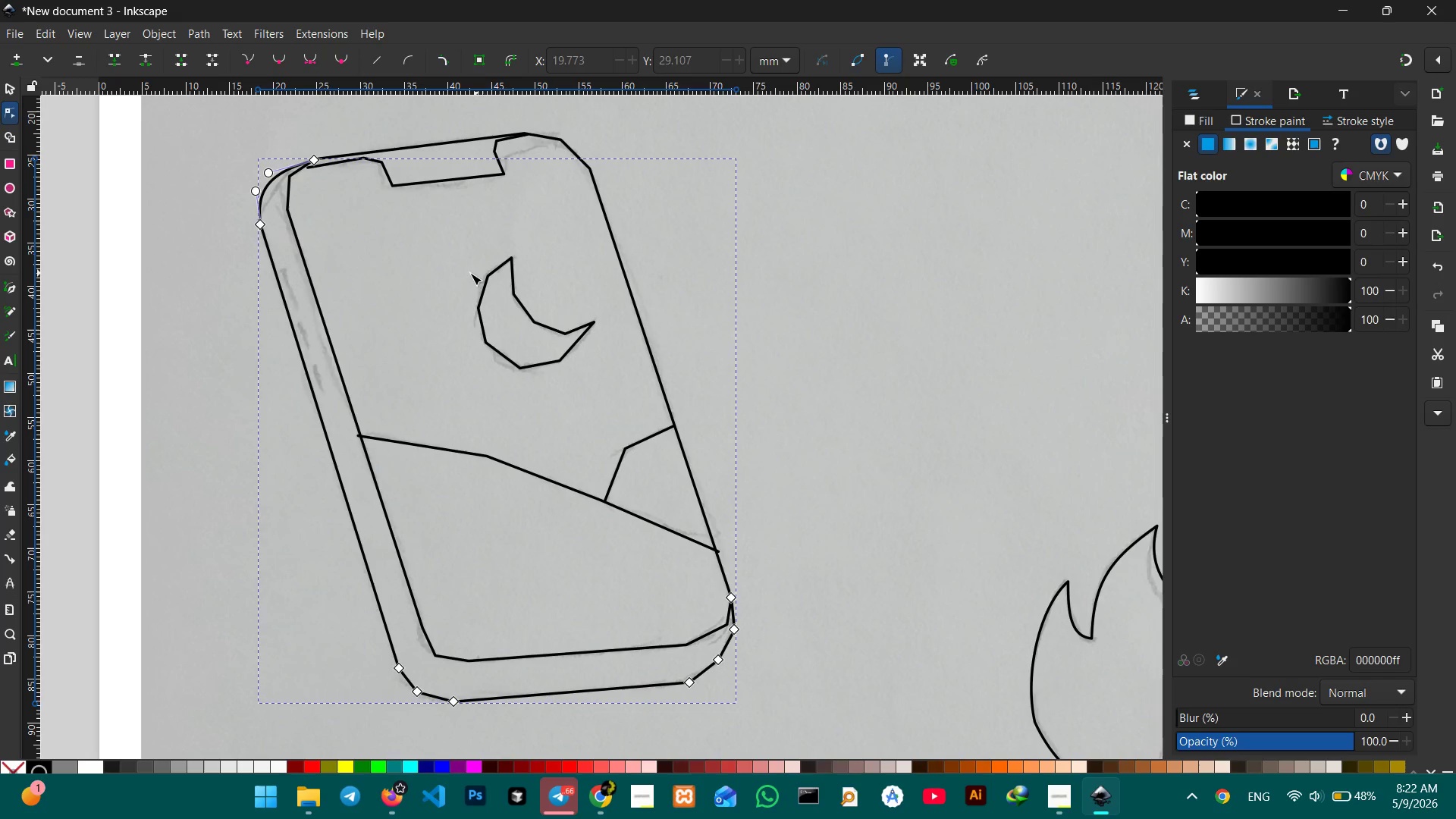 
scroll: coordinate [387, 281], scroll_direction: down, amount: 5.0
 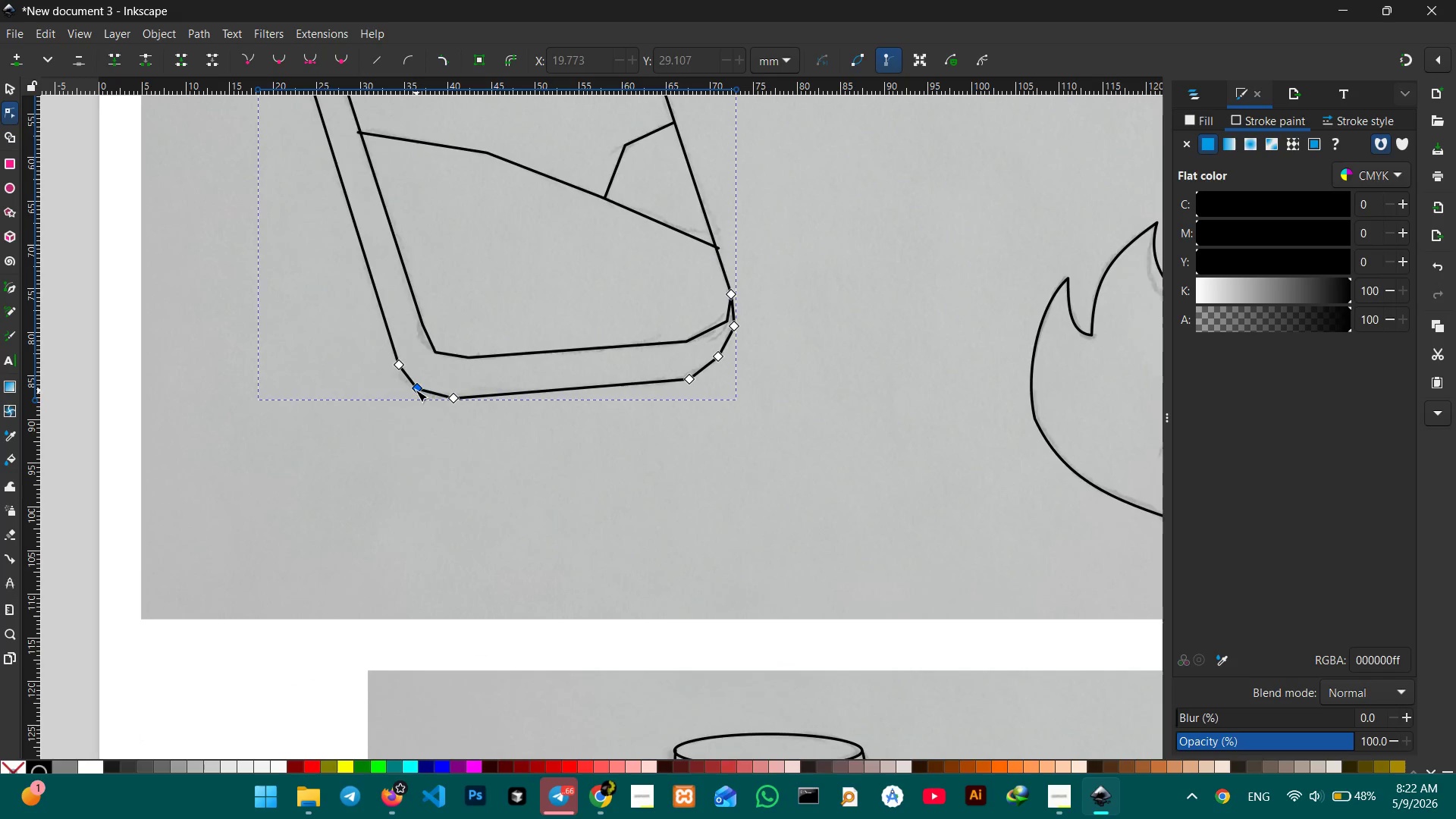 
left_click([416, 388])
 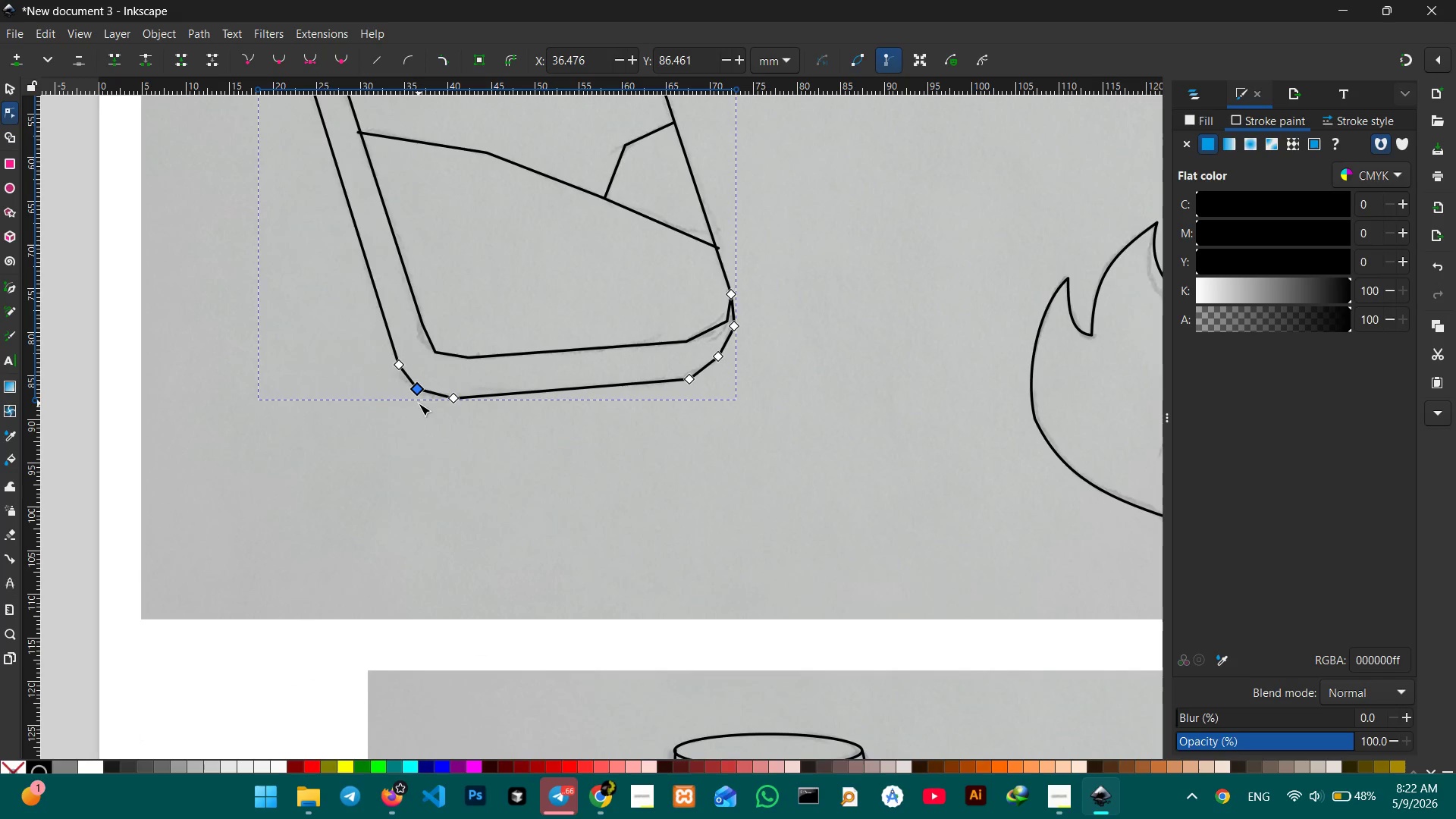 
key(Backspace)
 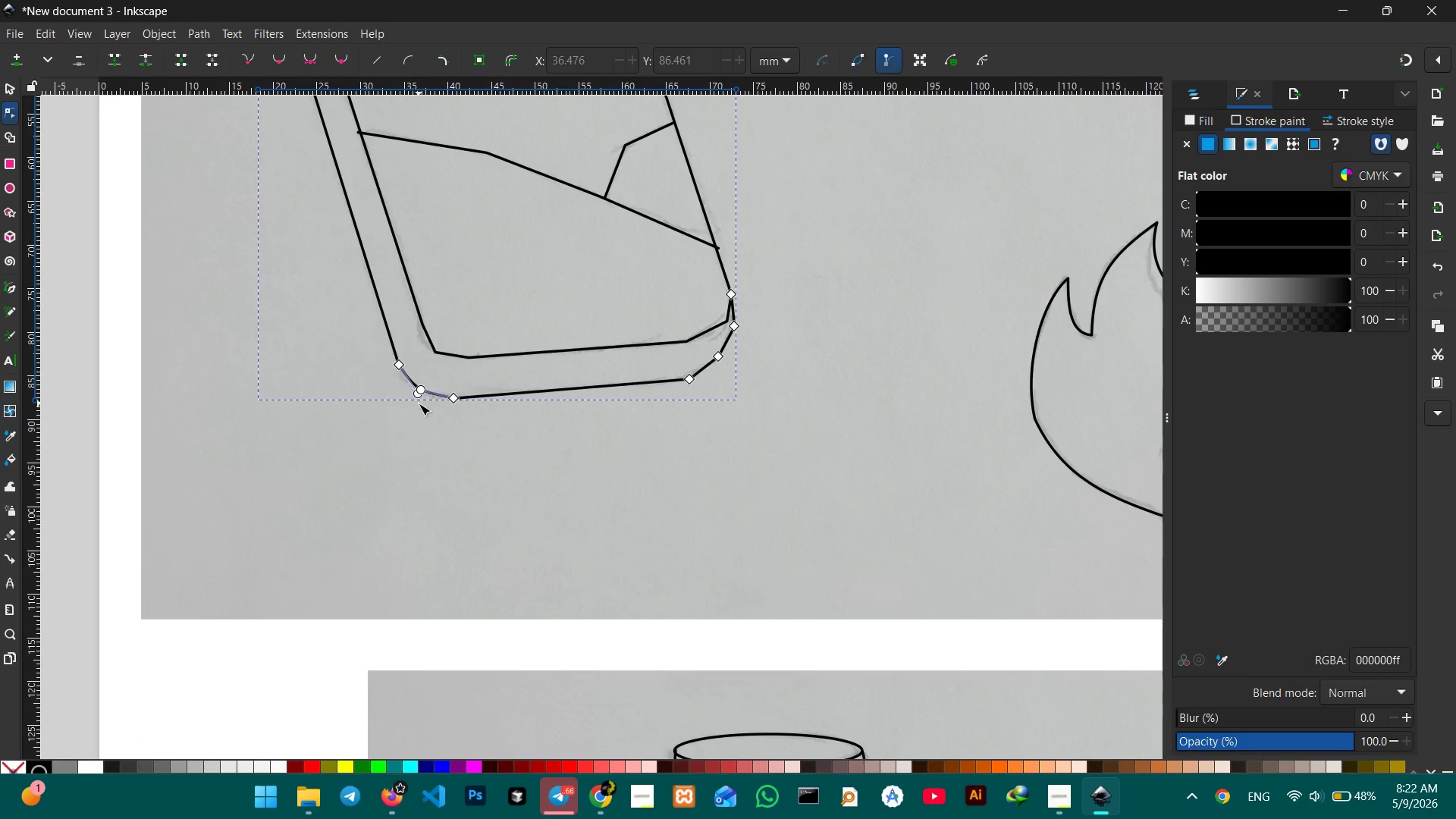 
wait(7.95)
 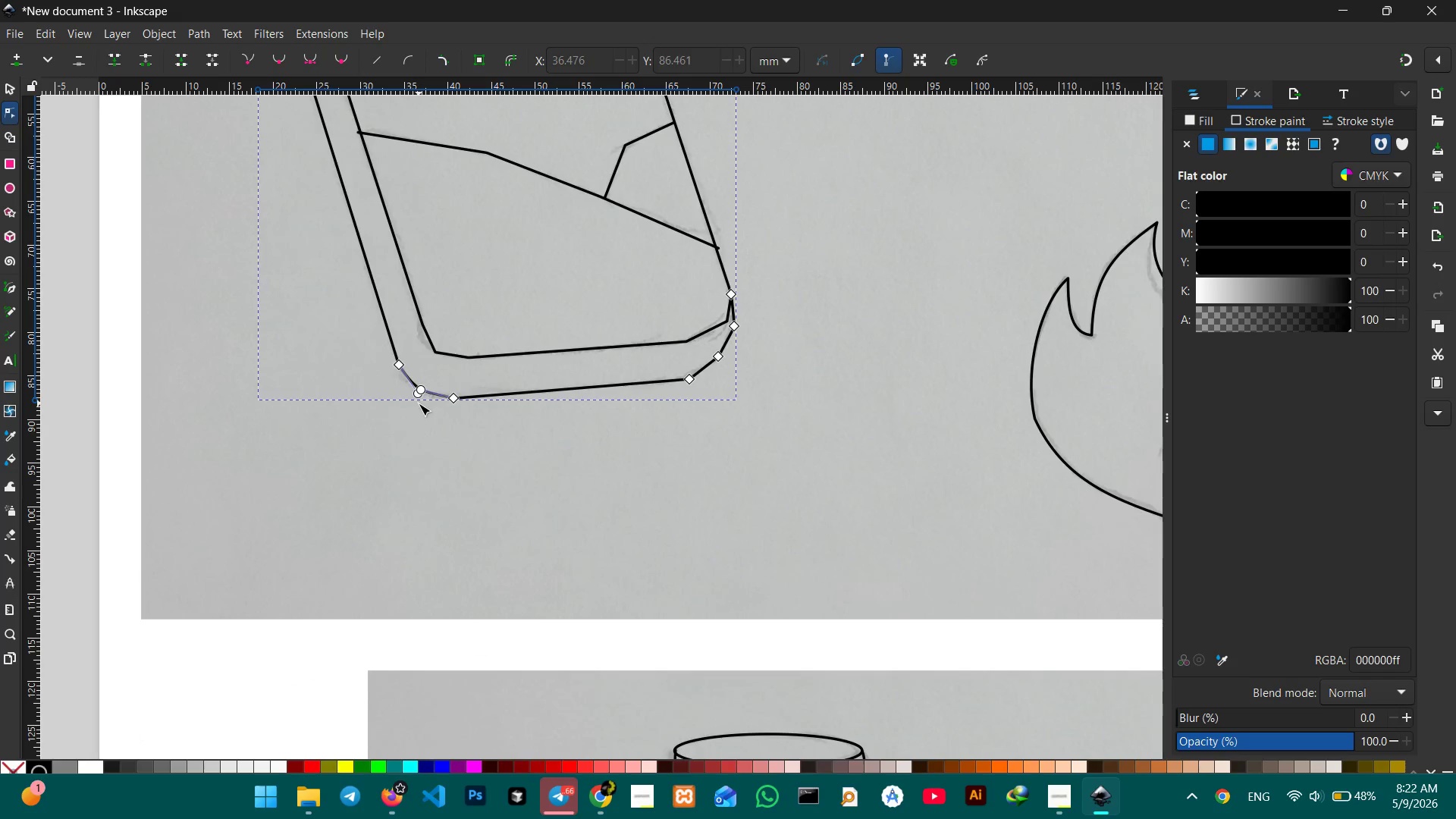 
left_click_drag(start_coordinate=[418, 397], to_coordinate=[413, 400])
 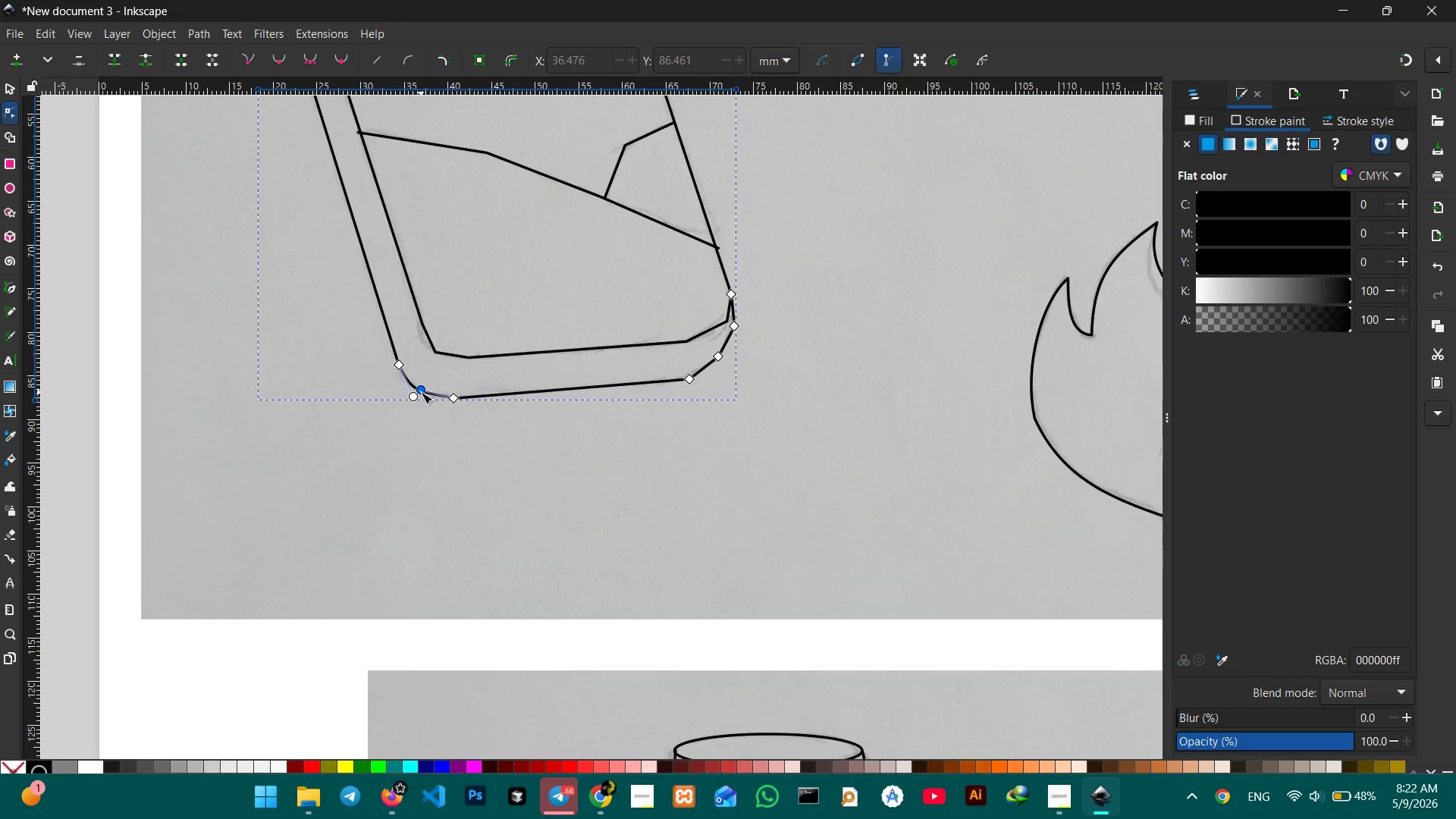 
left_click_drag(start_coordinate=[421, 392], to_coordinate=[422, 400])
 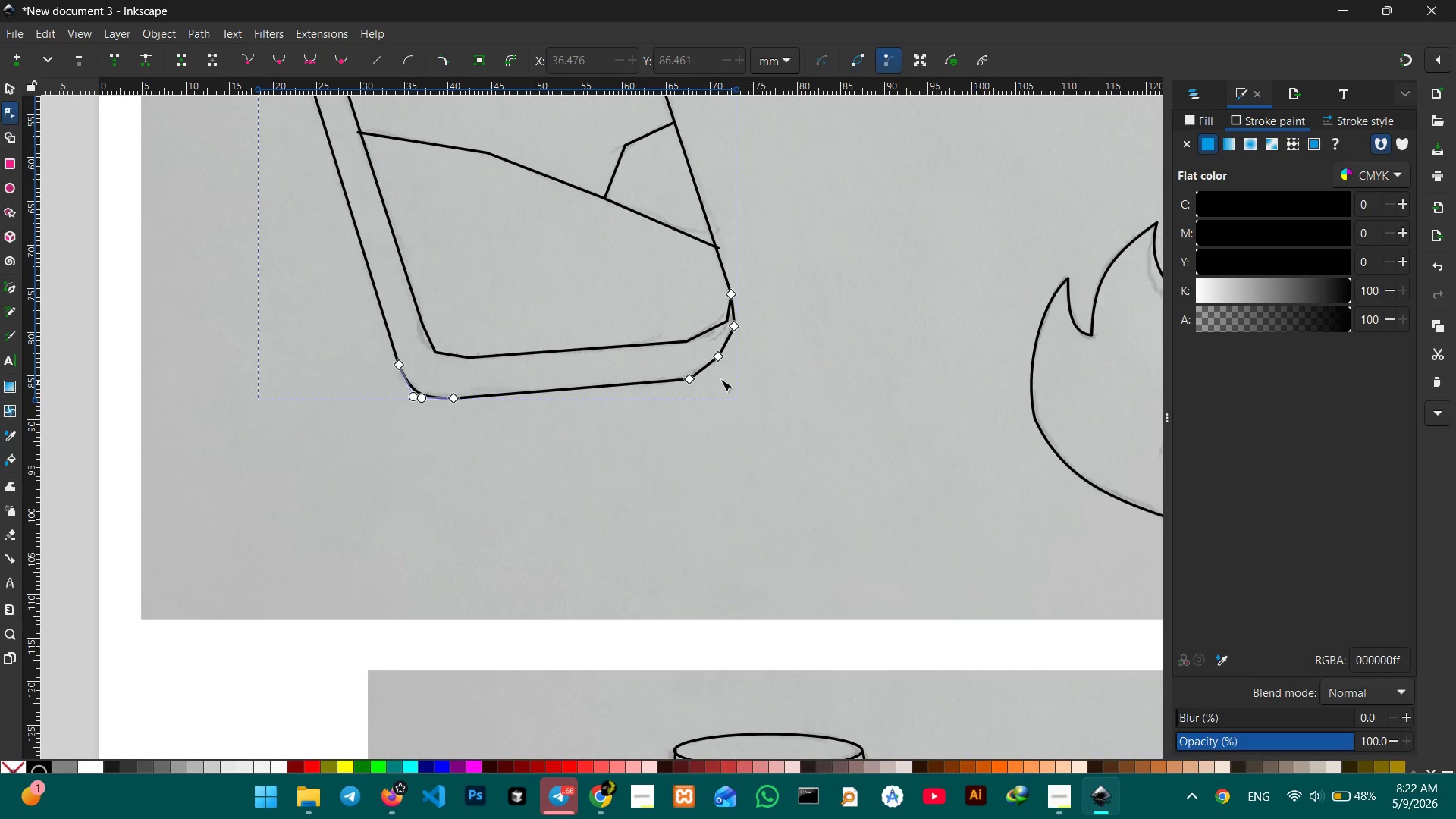 
left_click([717, 360])
 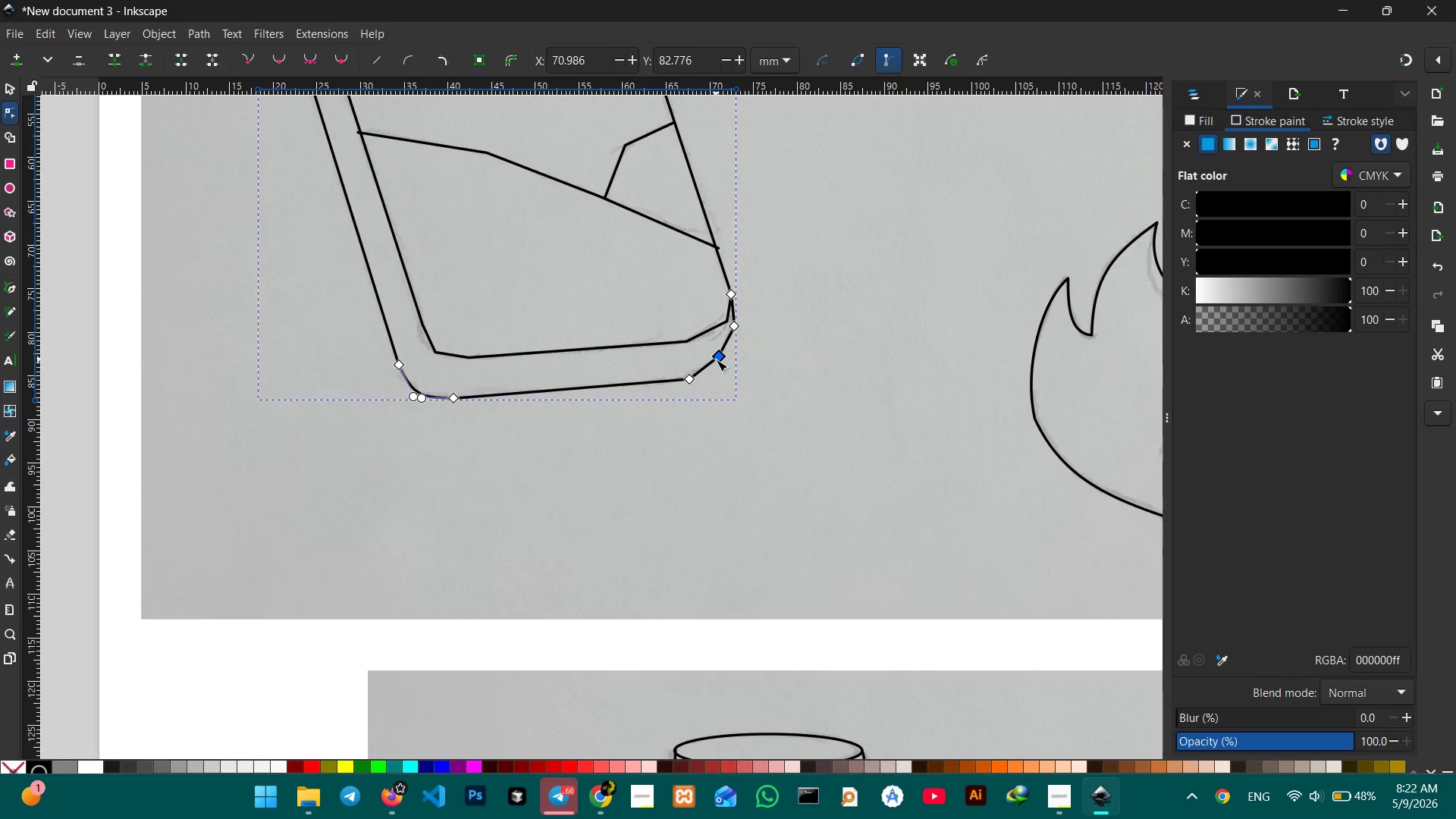 
key(Backspace)
 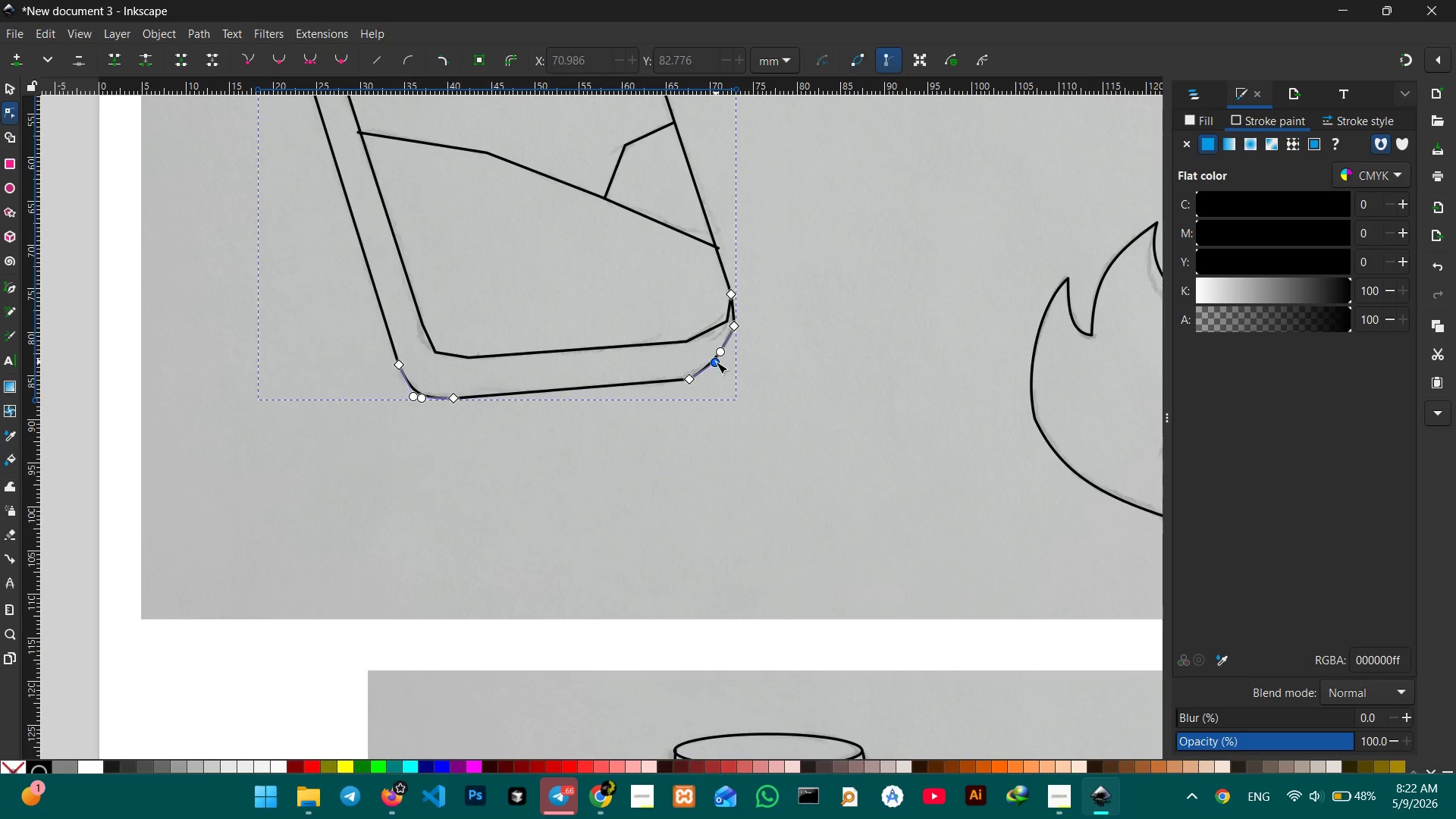 
left_click_drag(start_coordinate=[716, 362], to_coordinate=[730, 368])
 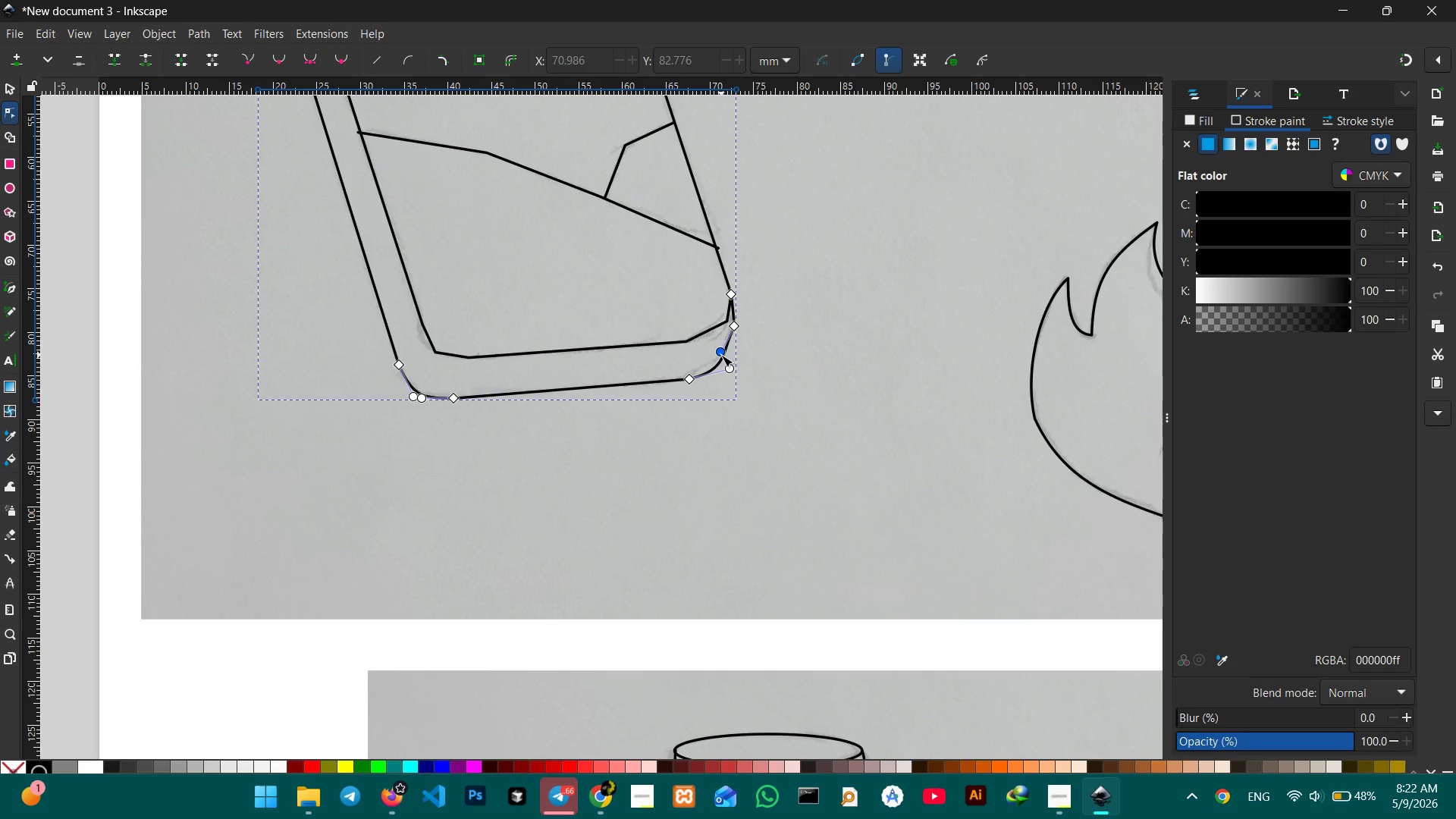 
left_click_drag(start_coordinate=[721, 355], to_coordinate=[738, 353])
 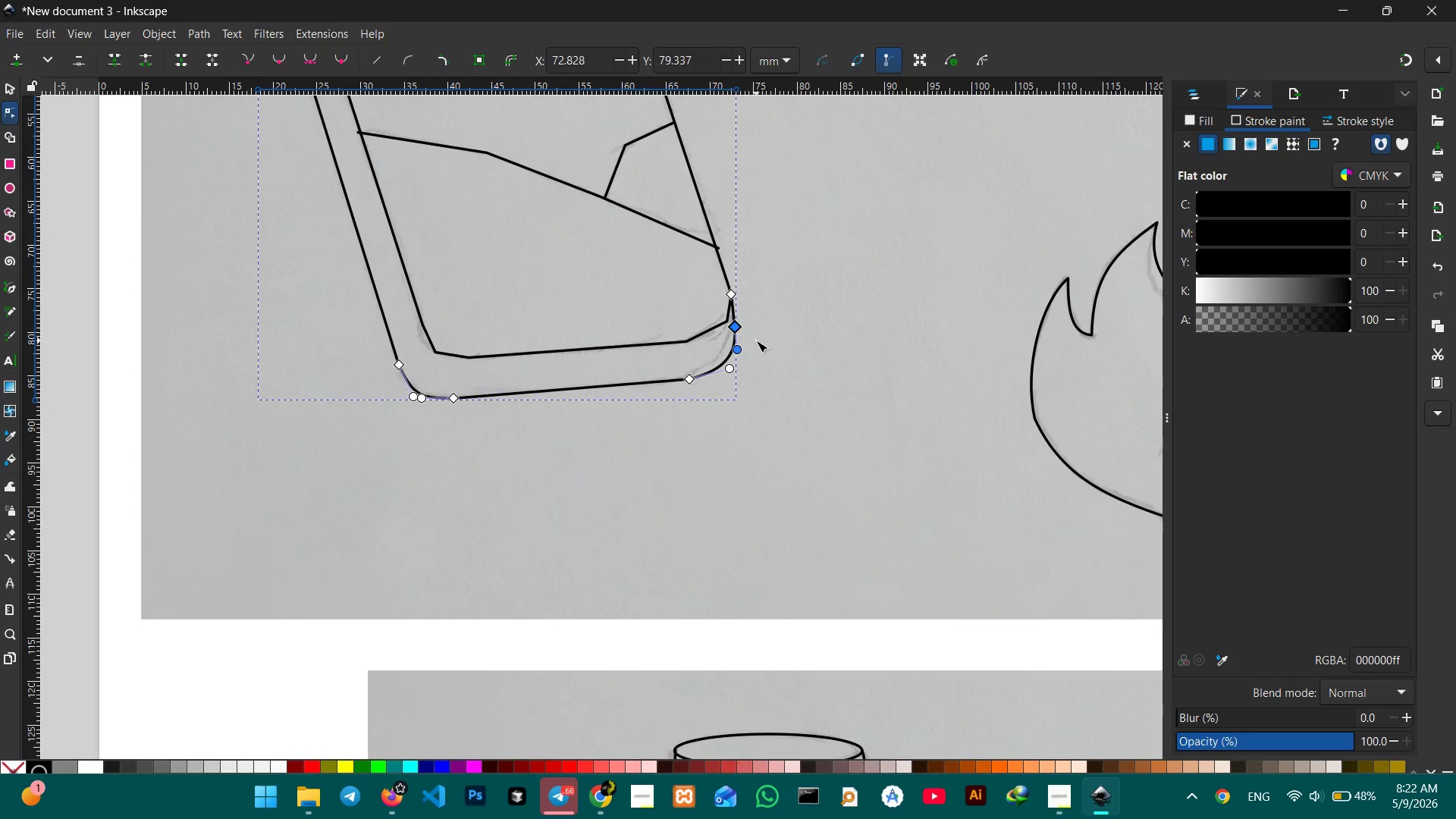 
key(Backspace)
 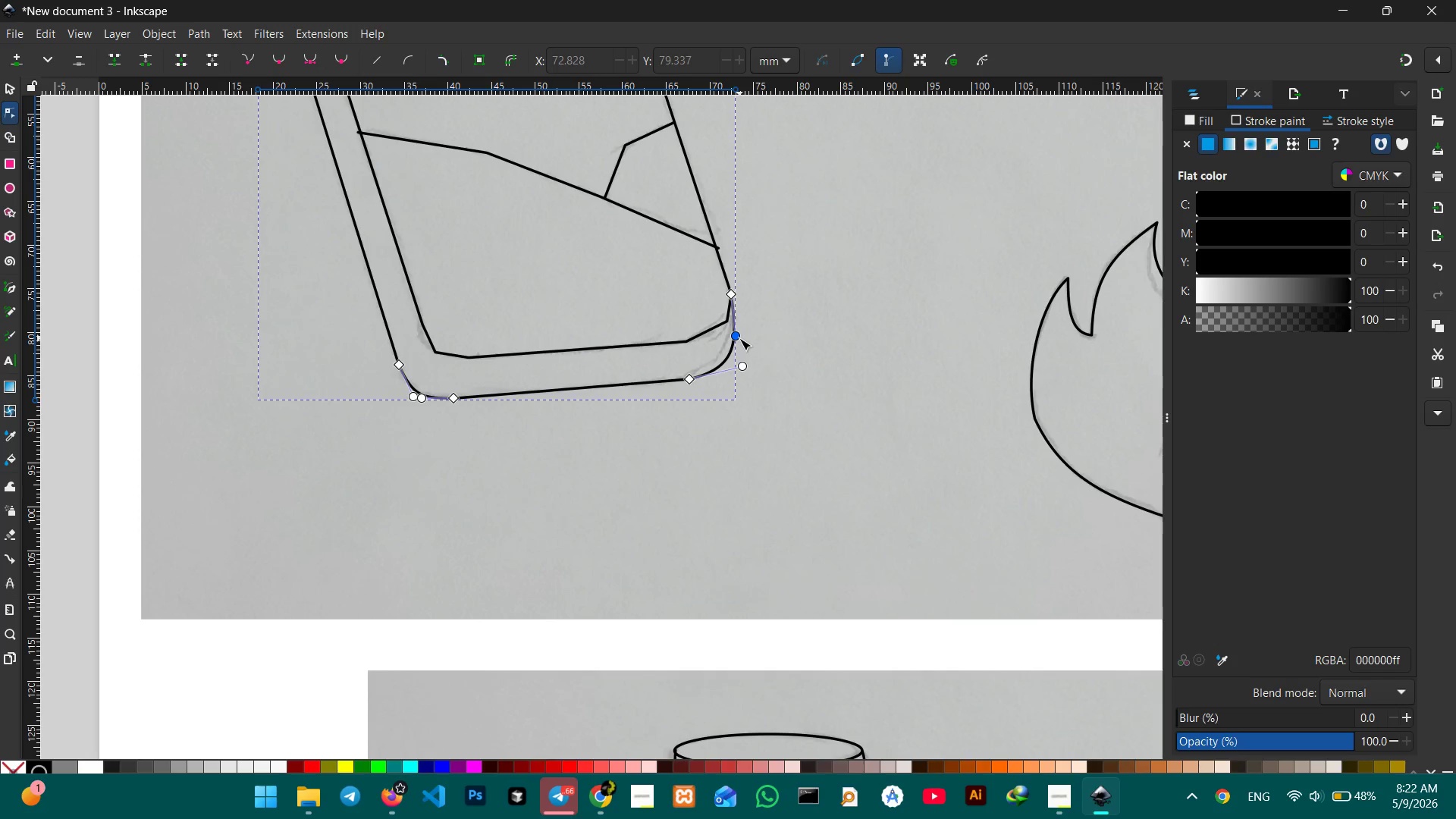 
left_click_drag(start_coordinate=[738, 338], to_coordinate=[748, 343])
 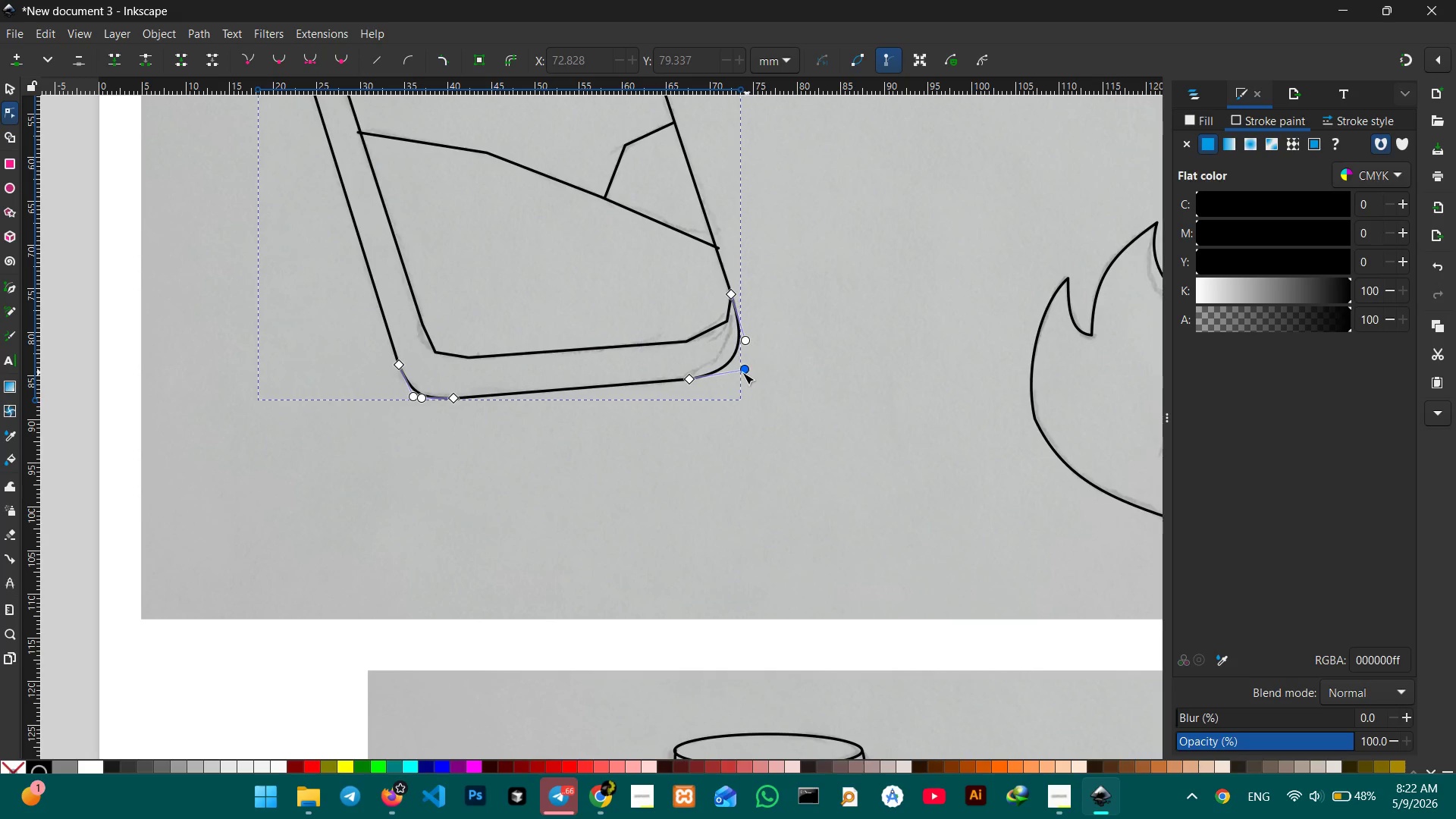 
left_click_drag(start_coordinate=[688, 381], to_coordinate=[698, 378])
 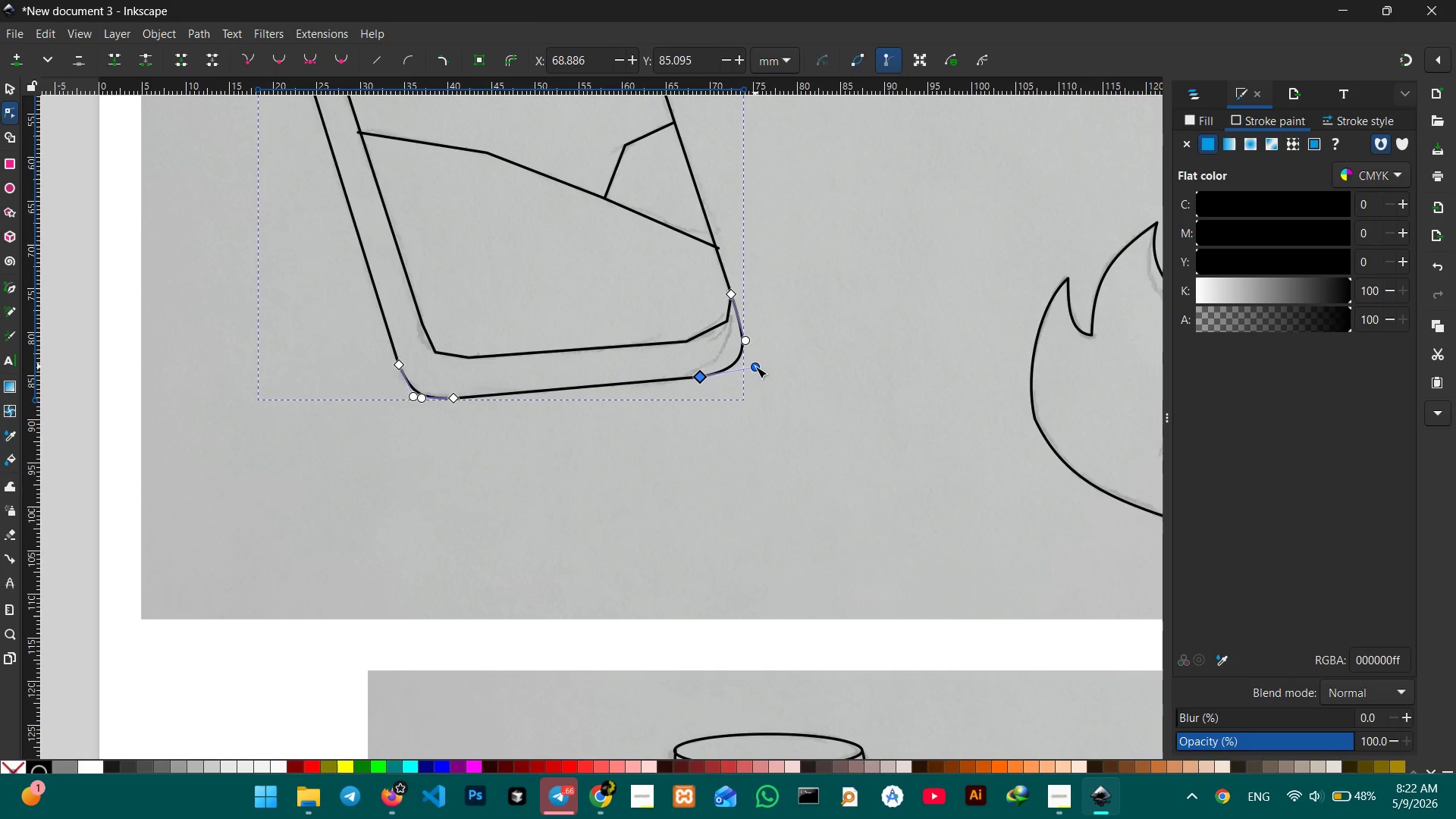 
left_click_drag(start_coordinate=[755, 366], to_coordinate=[745, 366])
 